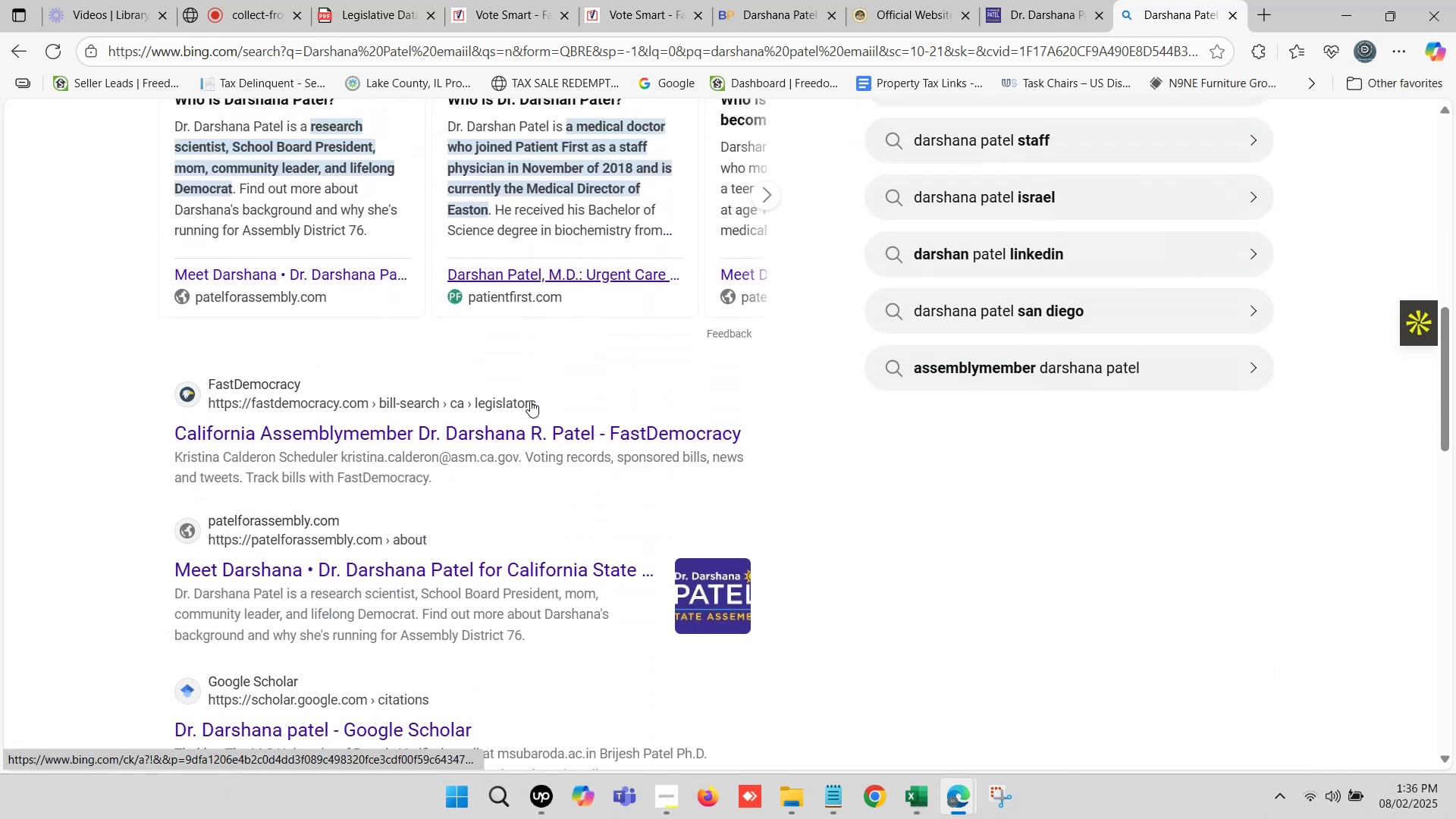 
left_click([528, 411])
 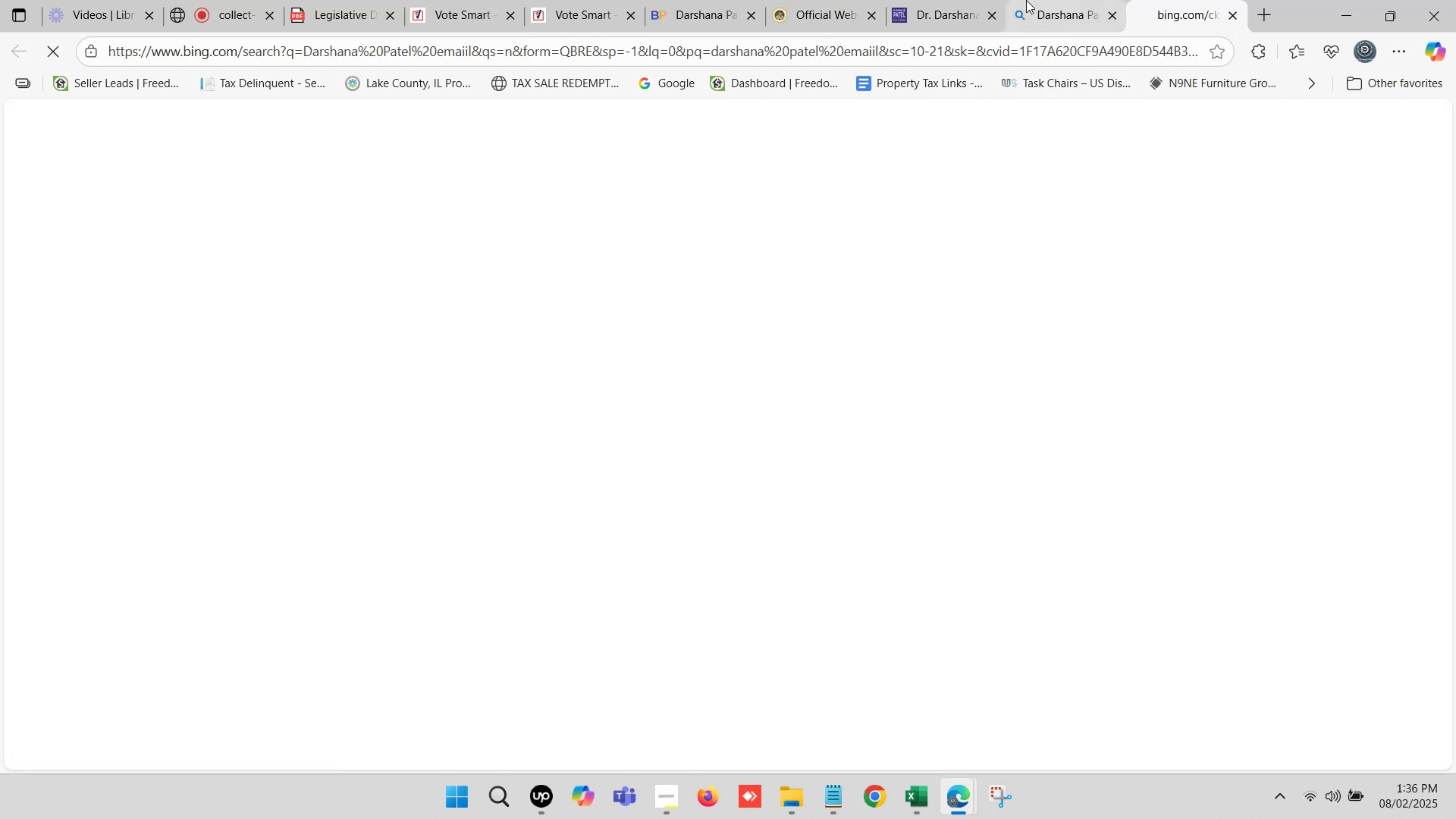 
left_click([926, 0])
 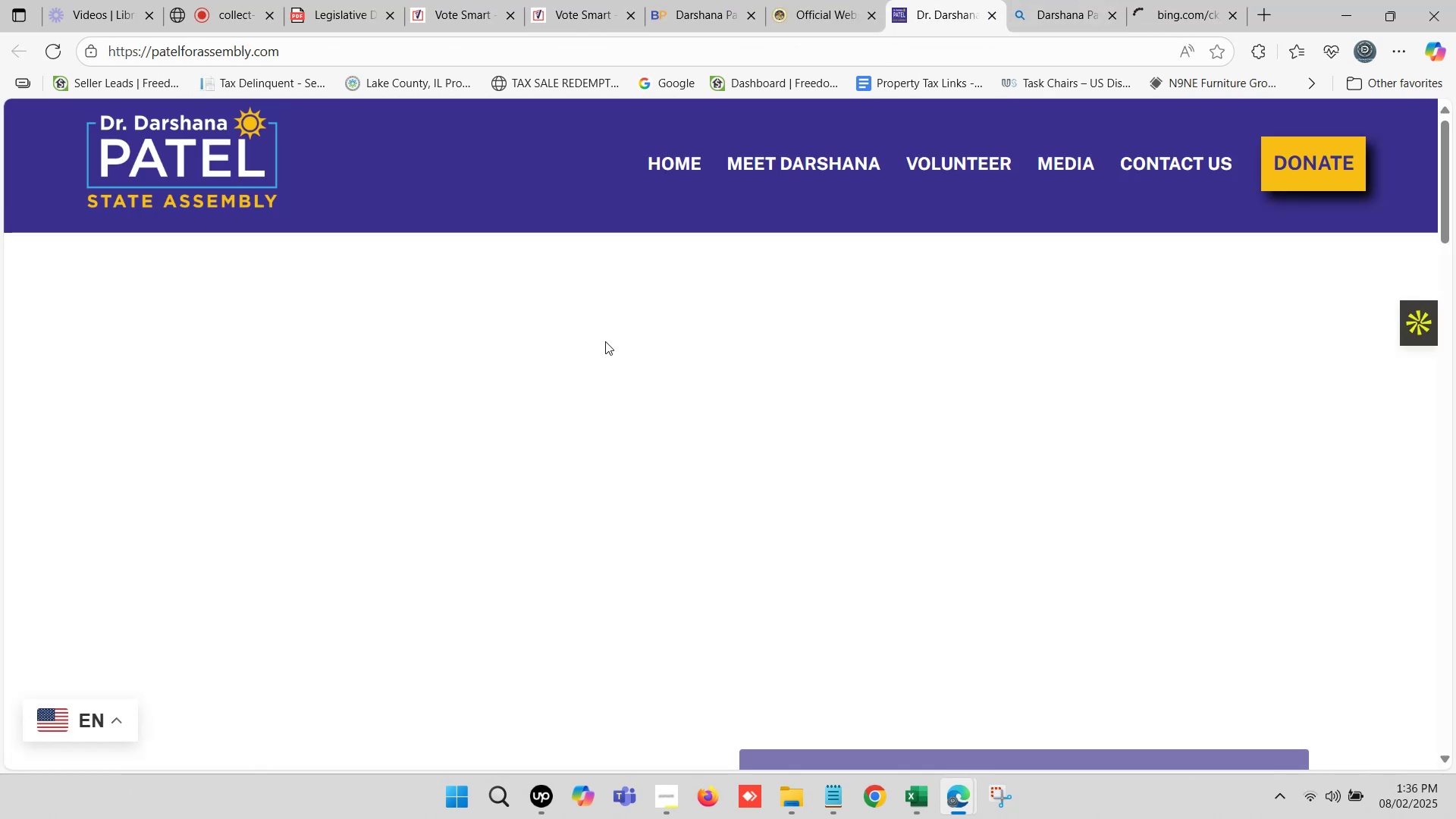 
scroll: coordinate [607, 352], scroll_direction: down, amount: 1.0
 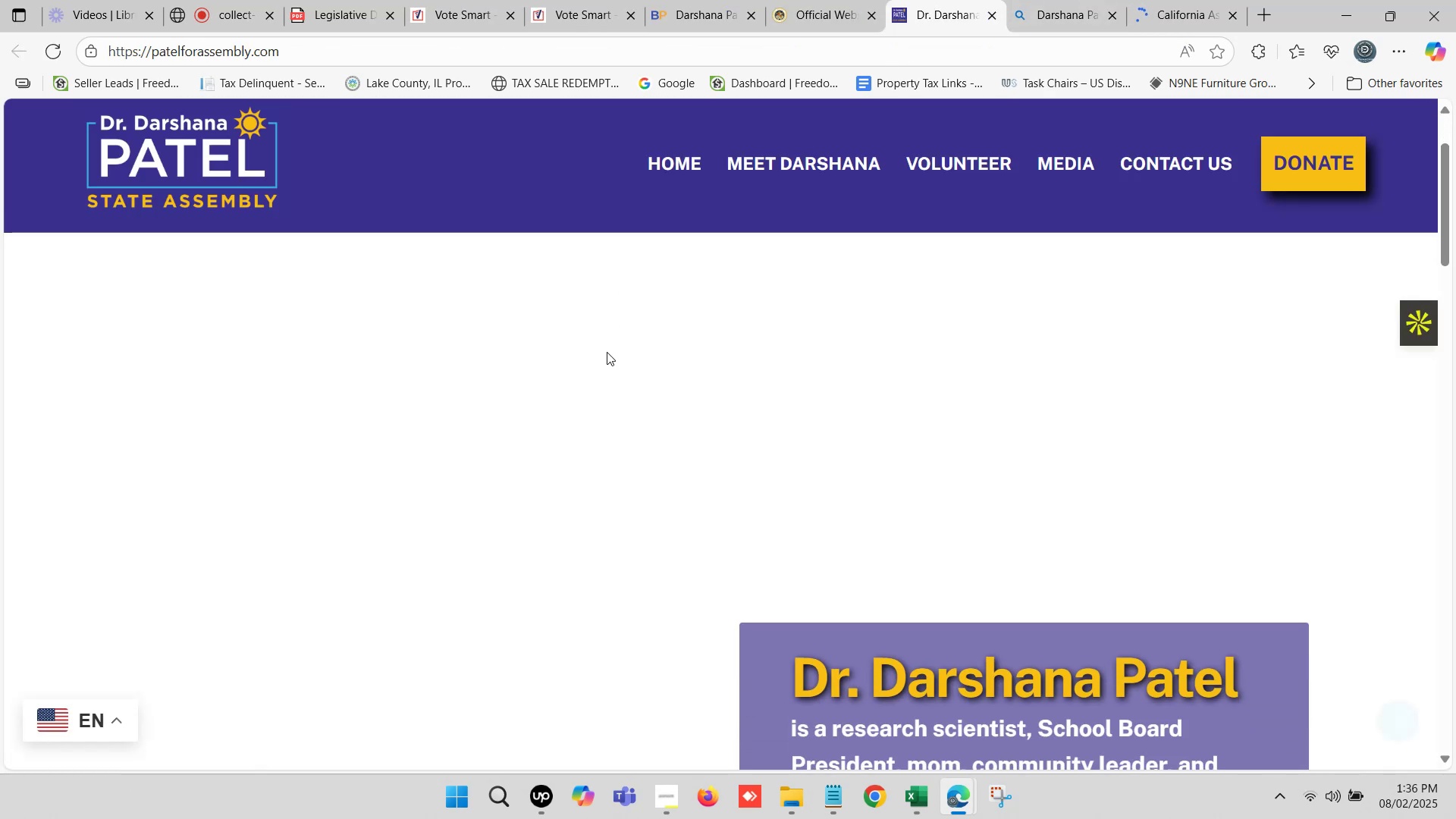 
scroll: coordinate [607, 352], scroll_direction: up, amount: 6.0
 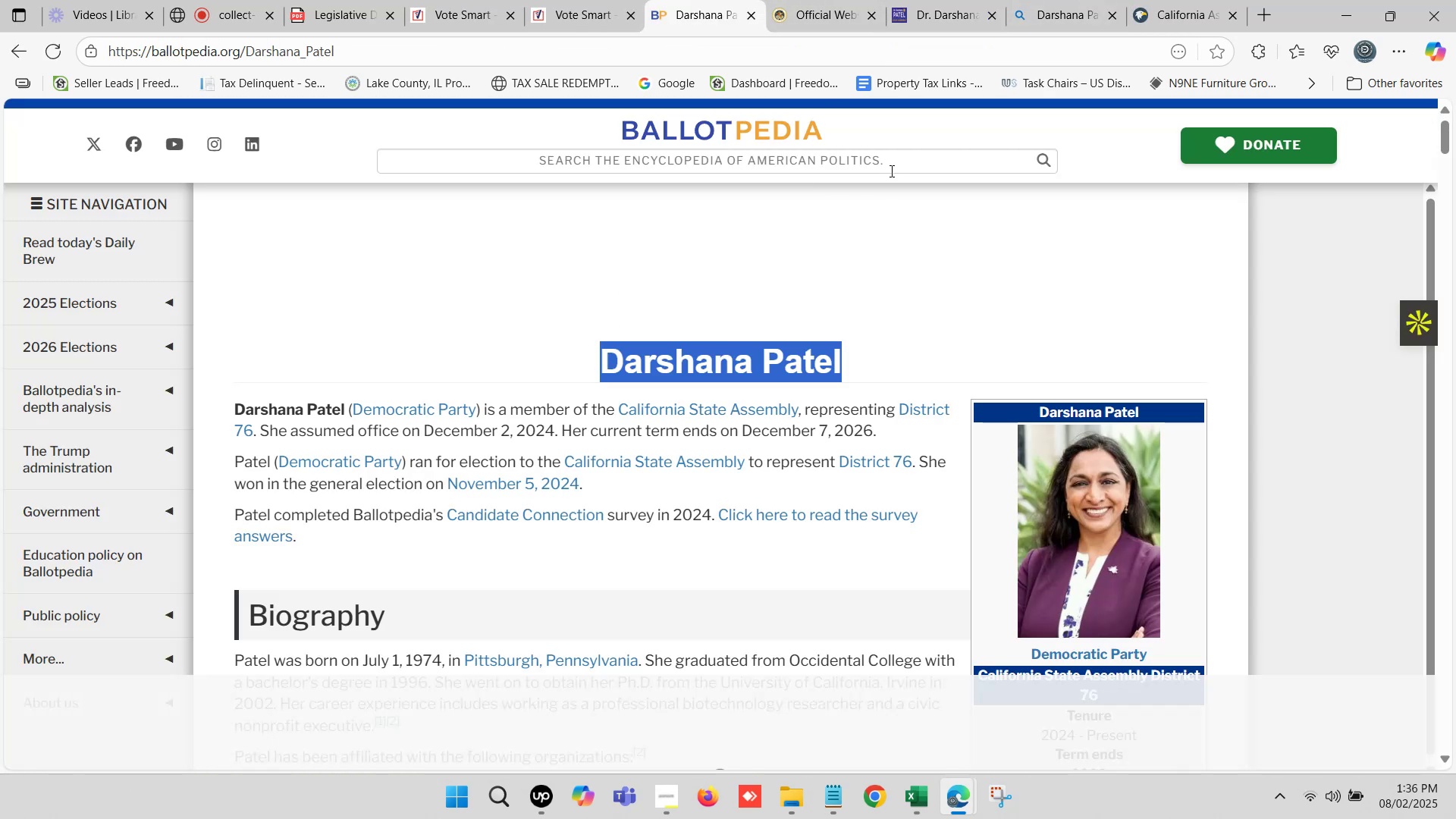 
left_click([960, 0])
 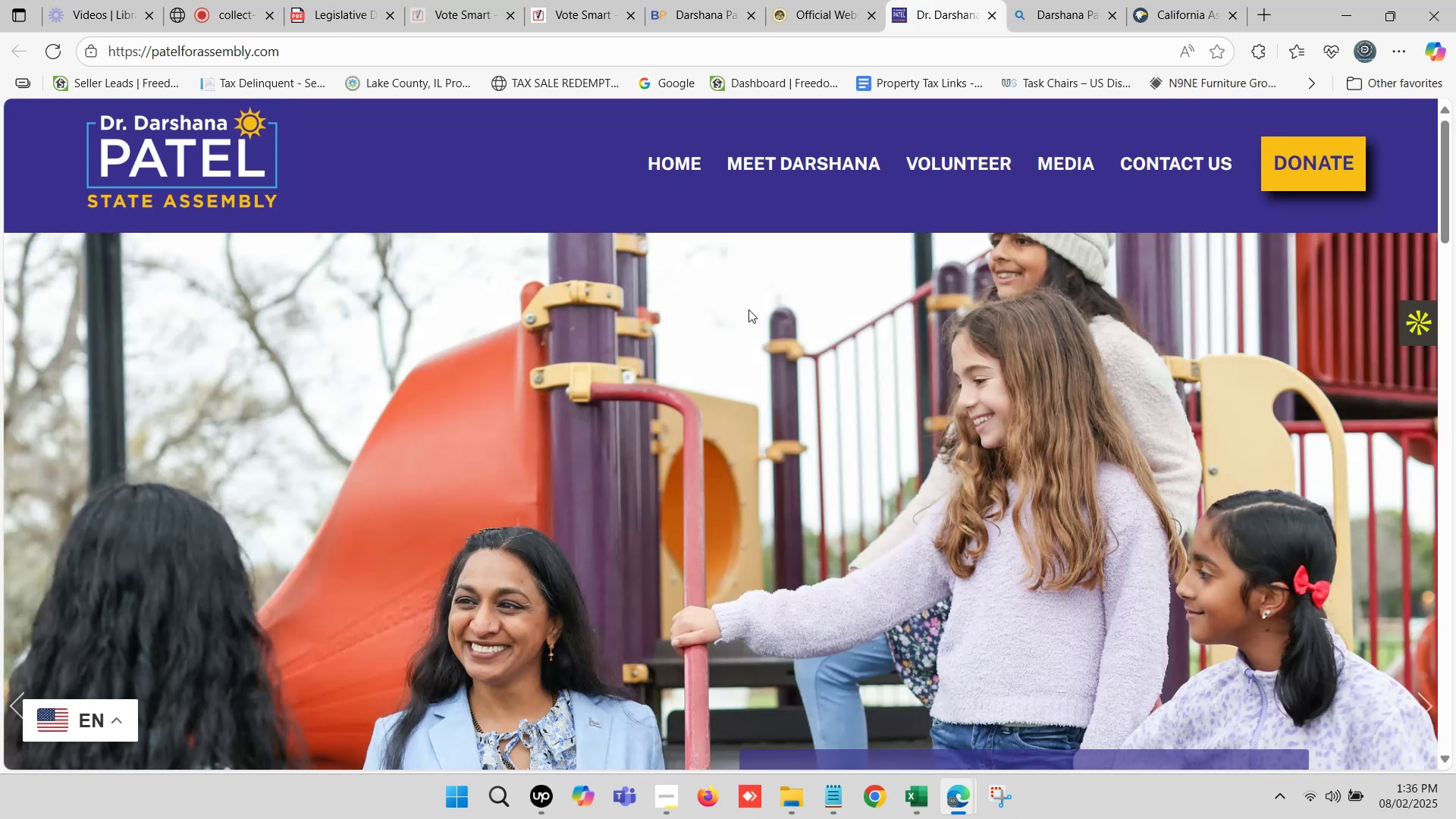 
scroll: coordinate [748, 310], scroll_direction: down, amount: 2.0
 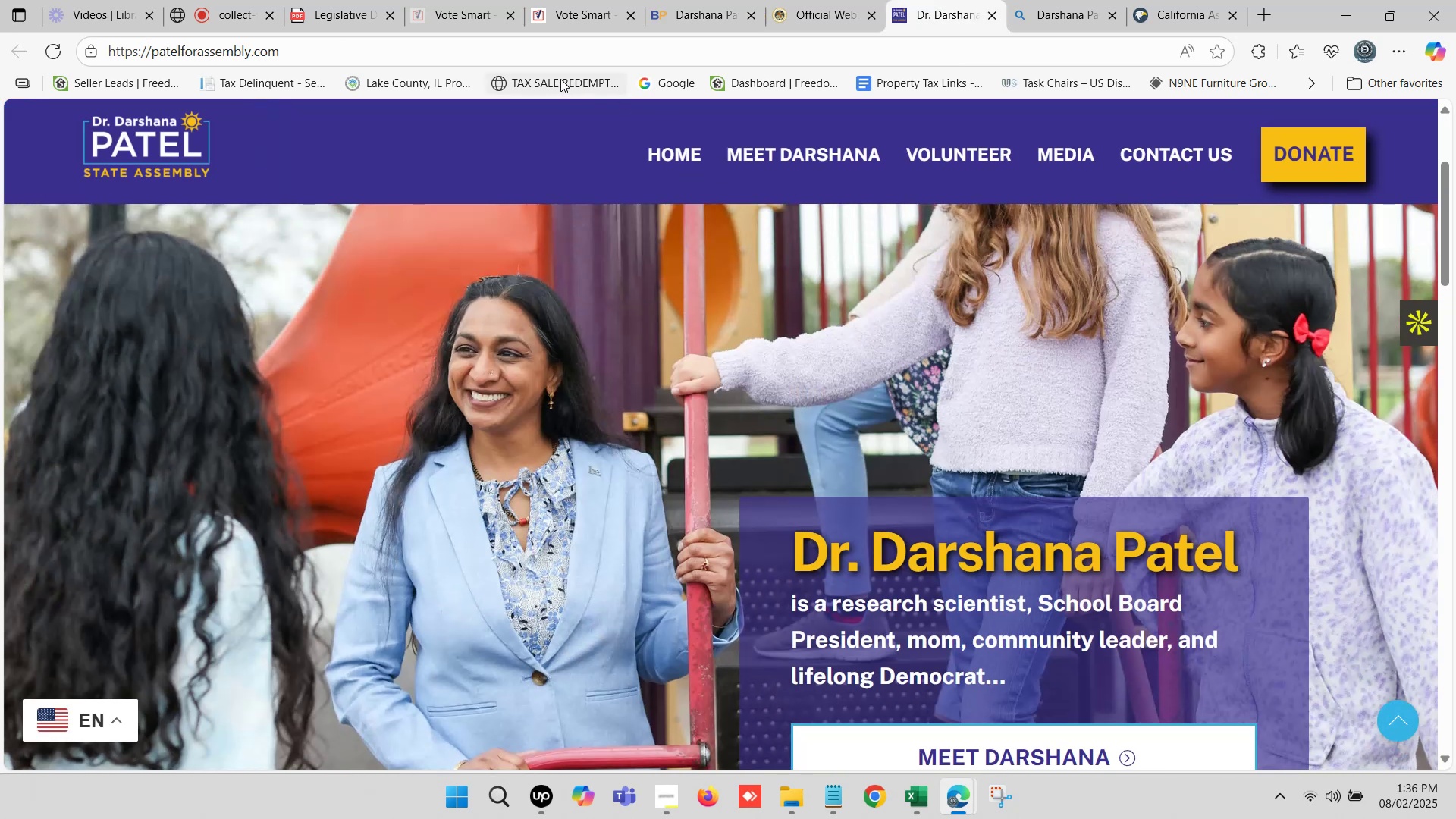 
left_click([475, 61])
 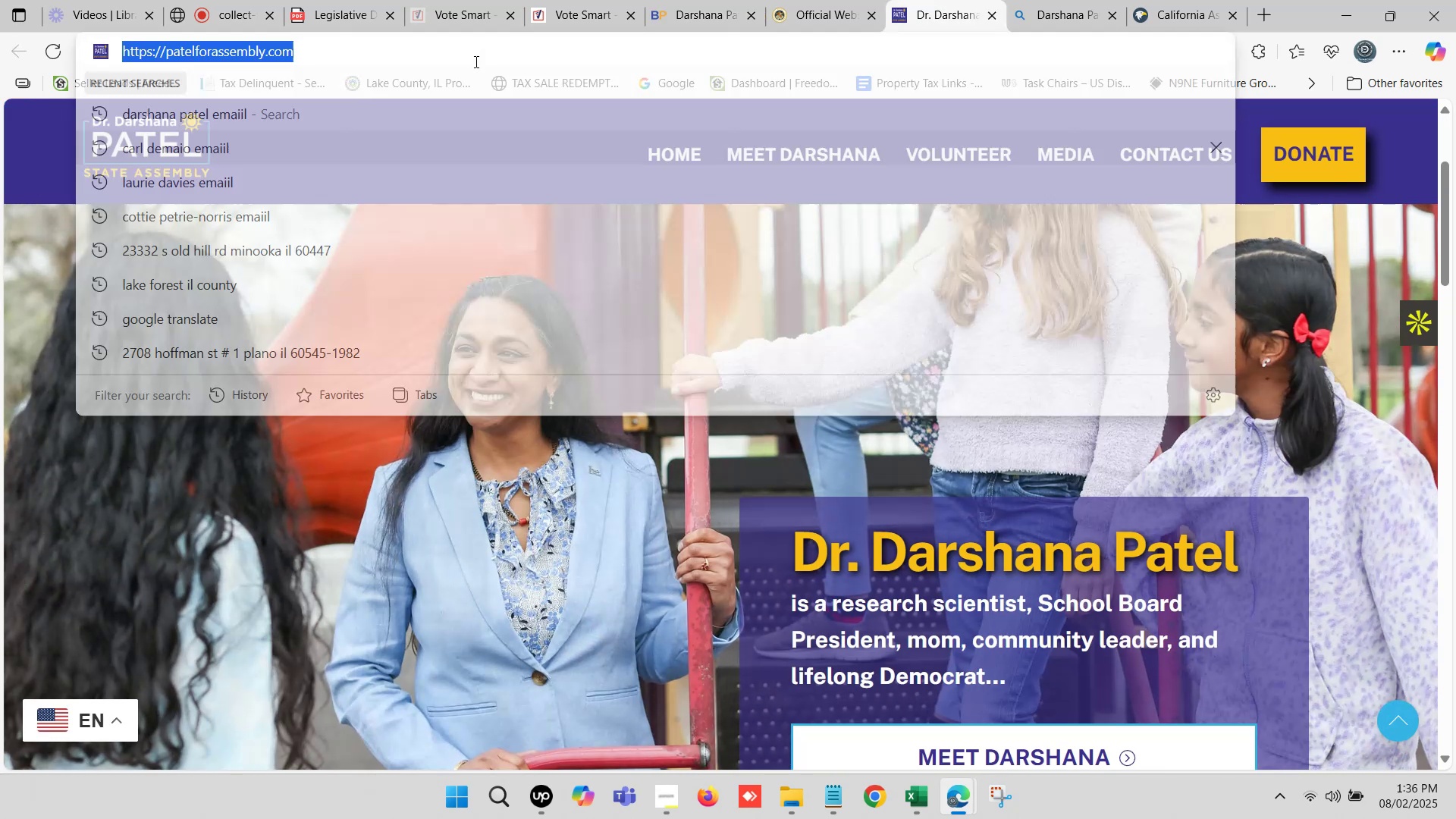 
key(Control+C)
 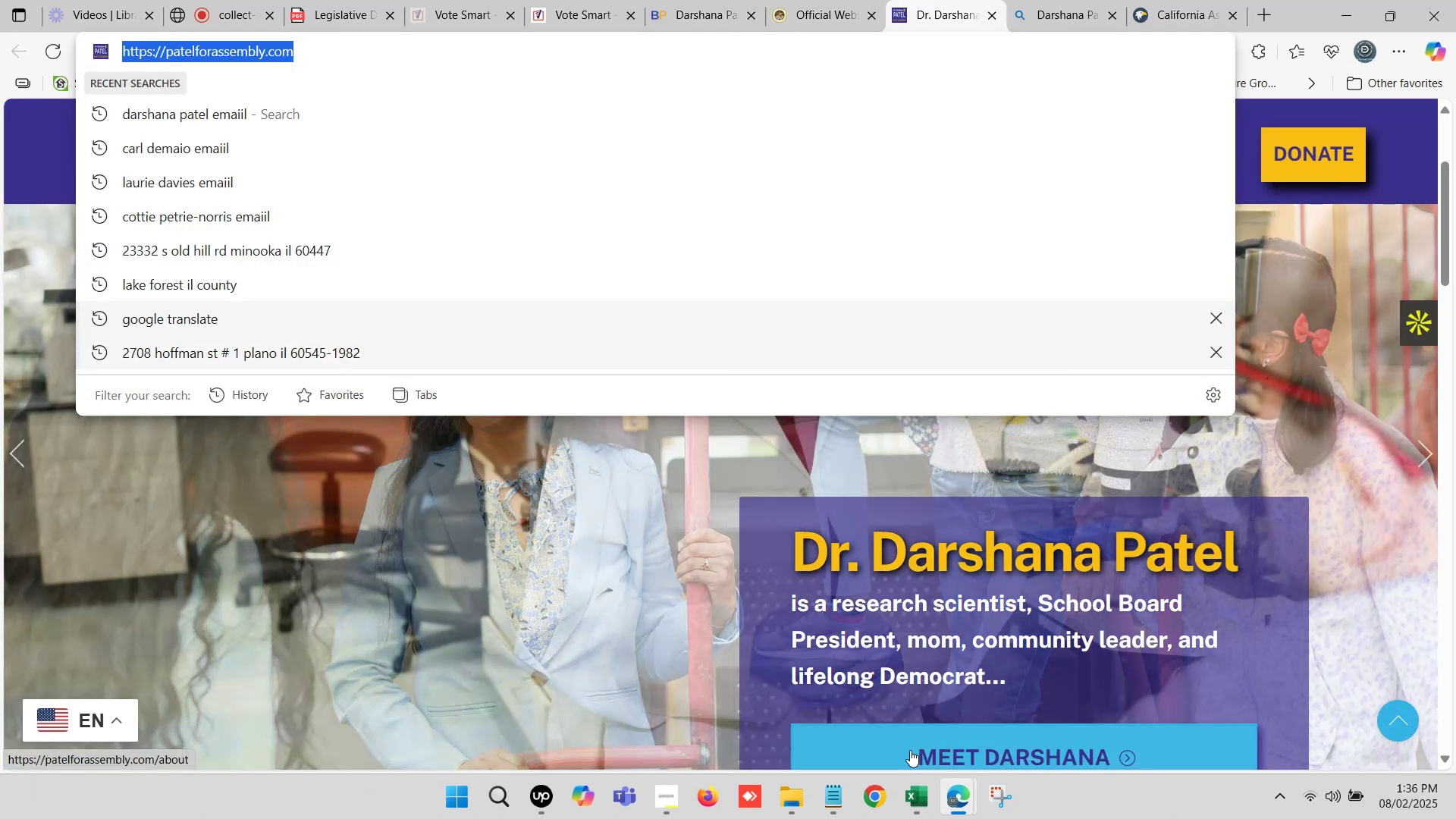 
left_click([915, 791])
 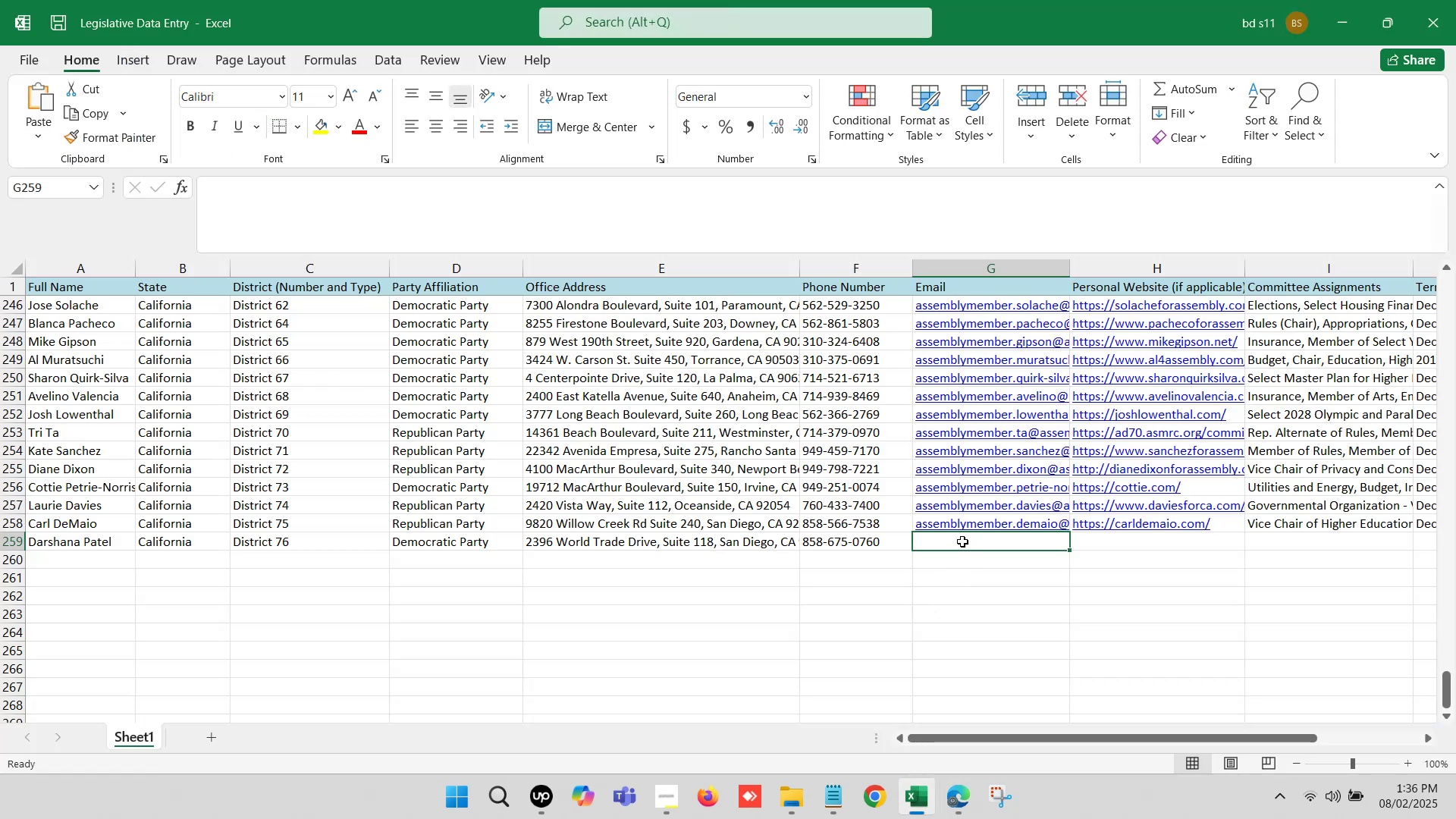 
double_click([962, 541])
 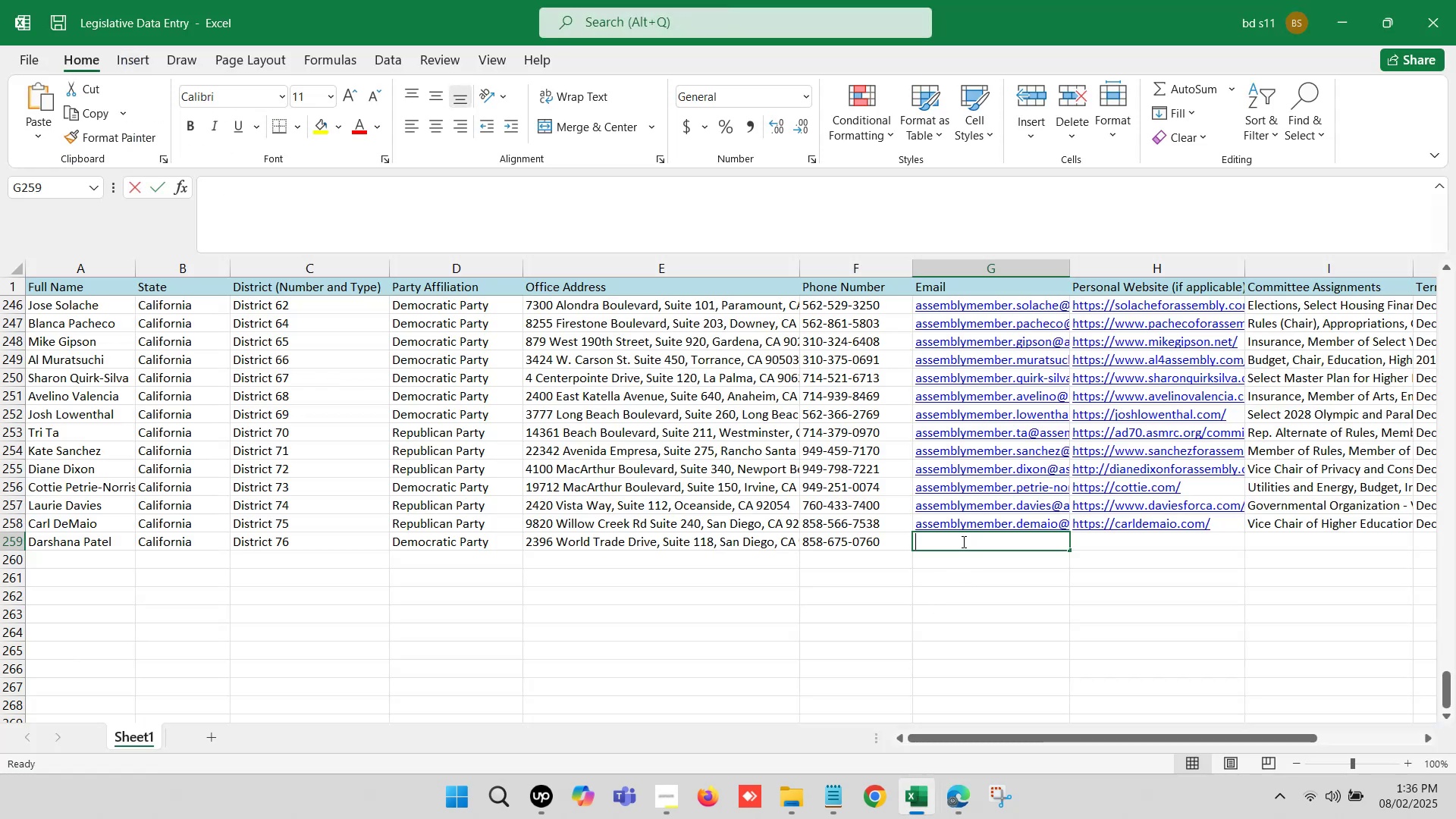 
hold_key(key=ControlLeft, duration=0.58)
 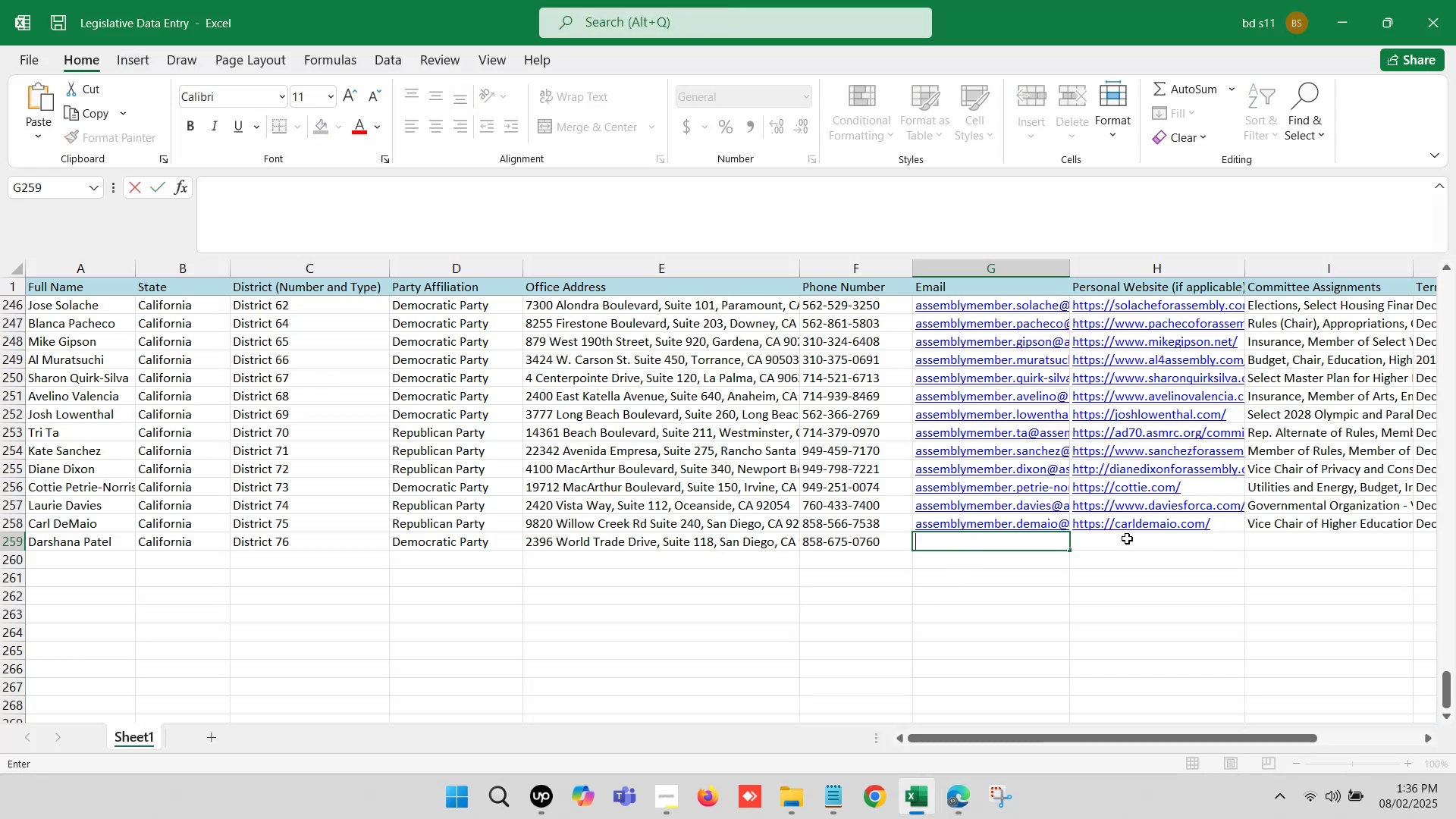 
double_click([1127, 538])
 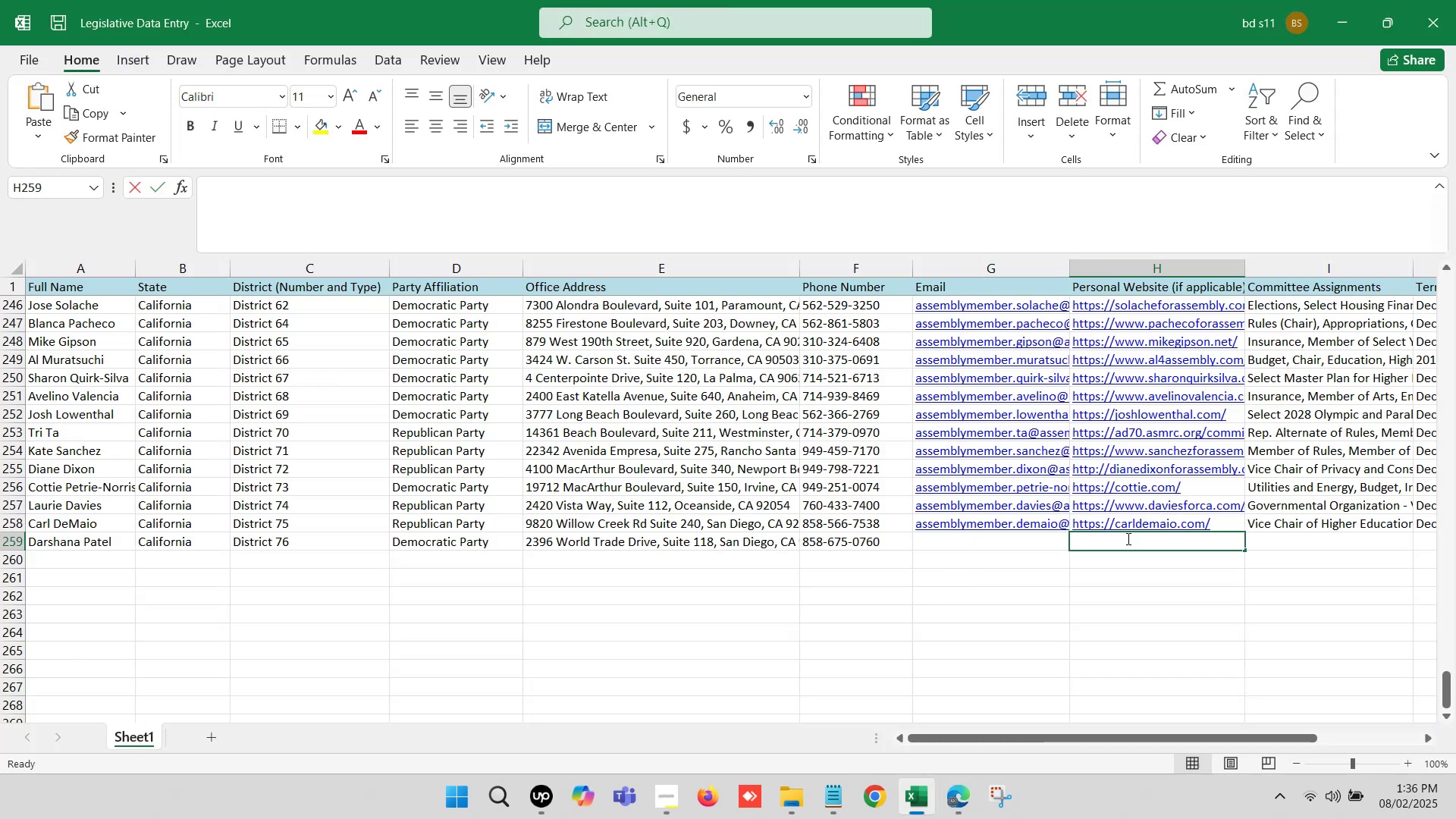 
key(Control+V)
 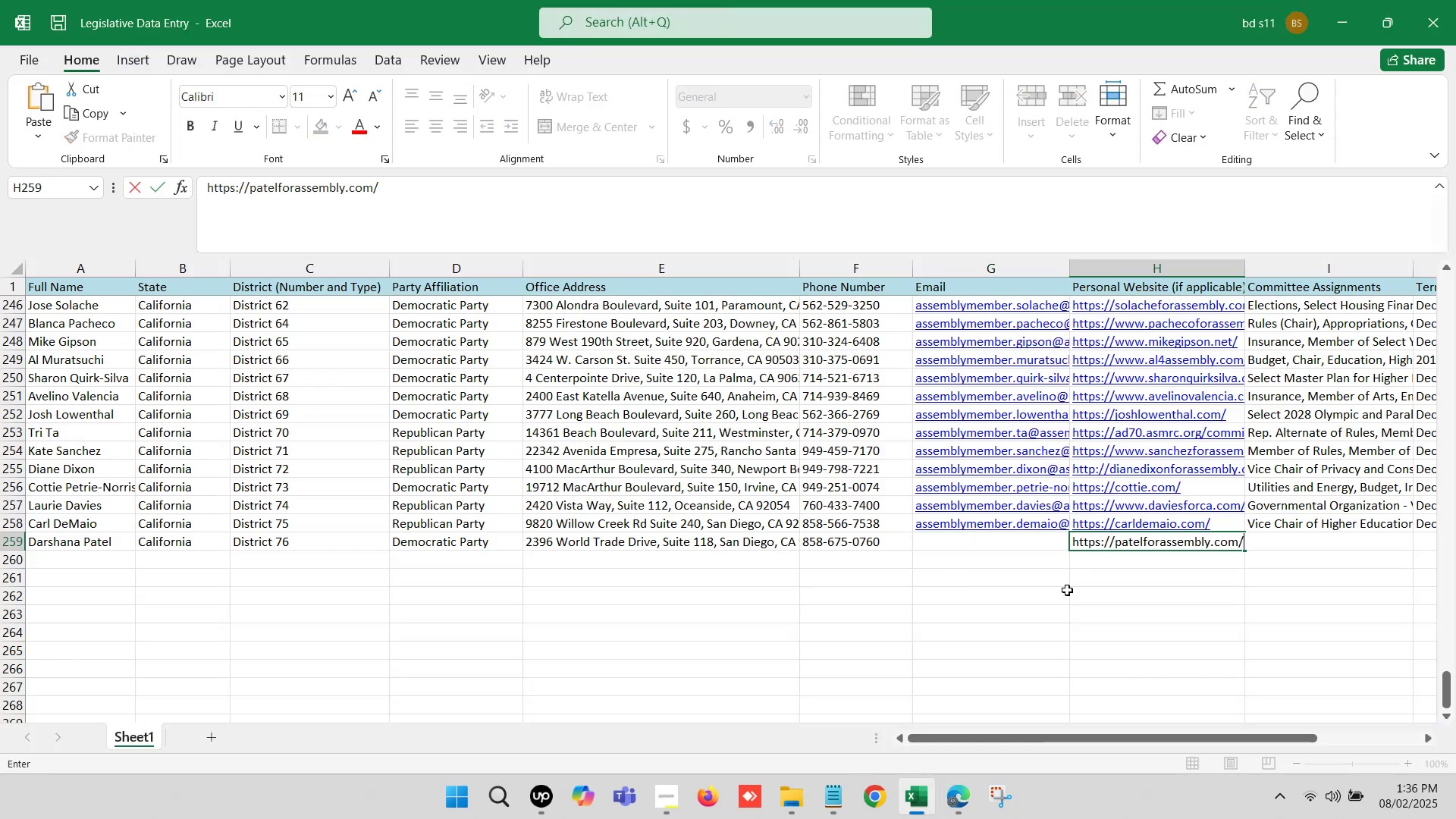 
left_click([1067, 590])
 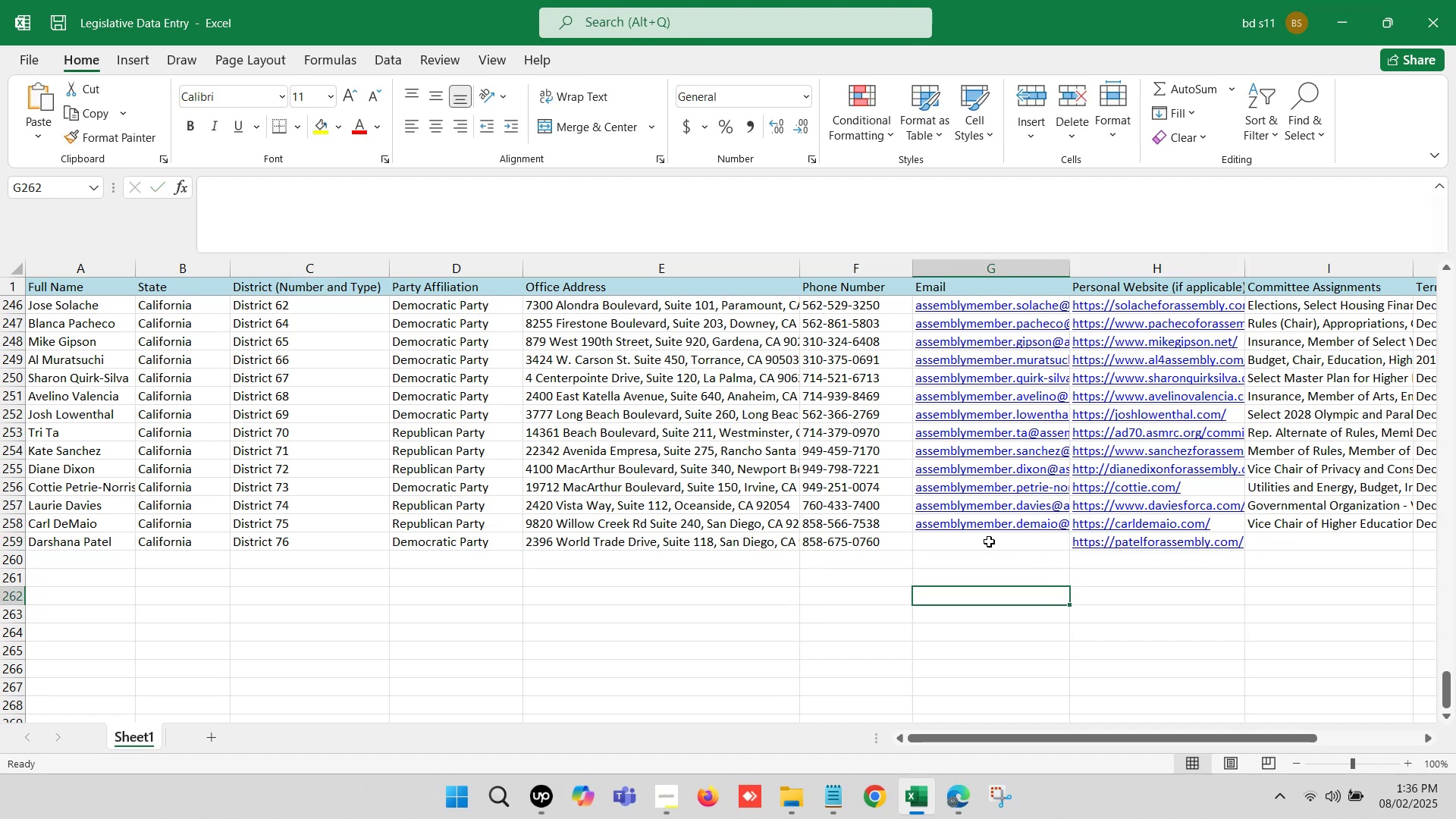 
left_click([983, 538])
 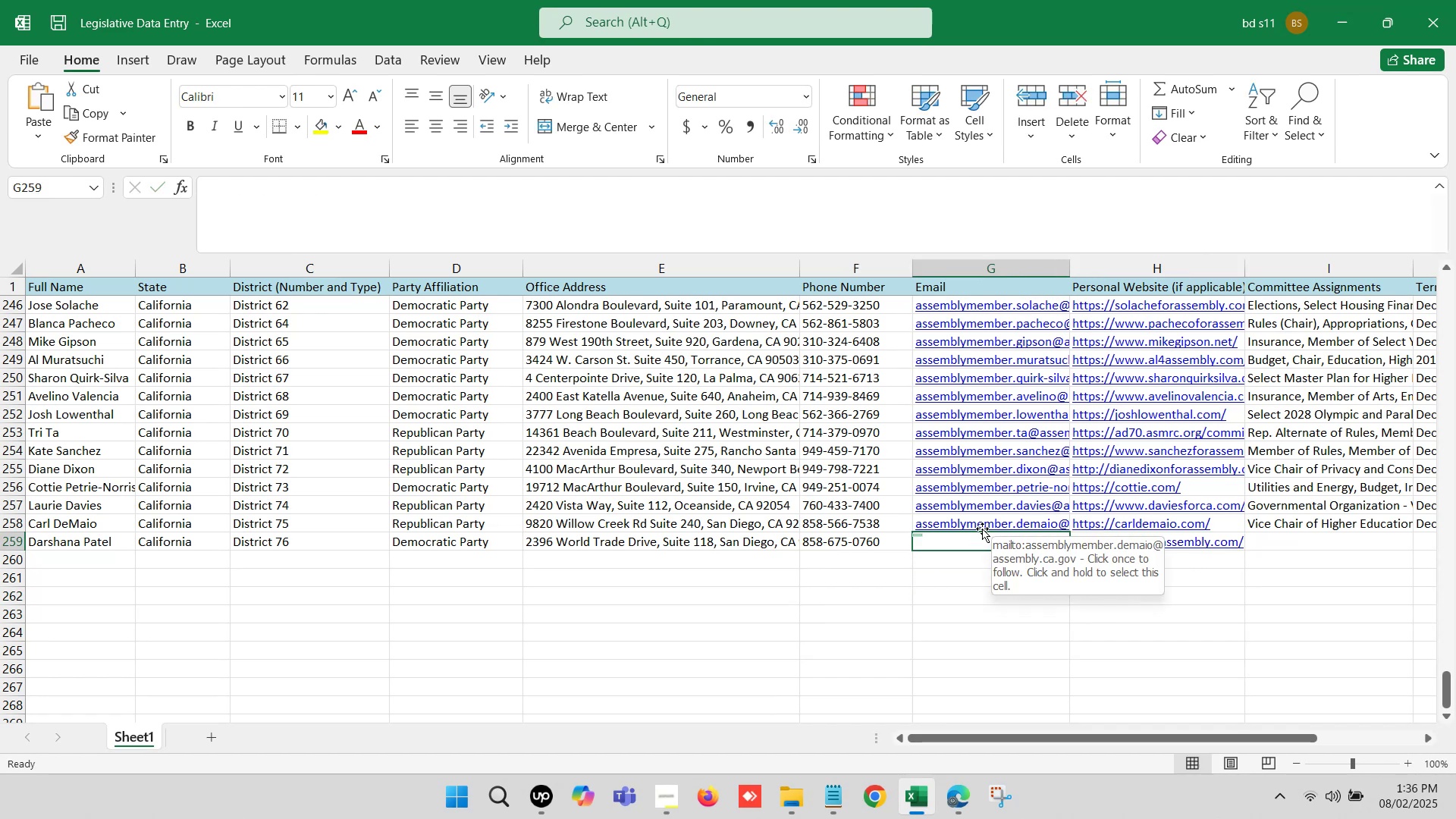 
wait(10.15)
 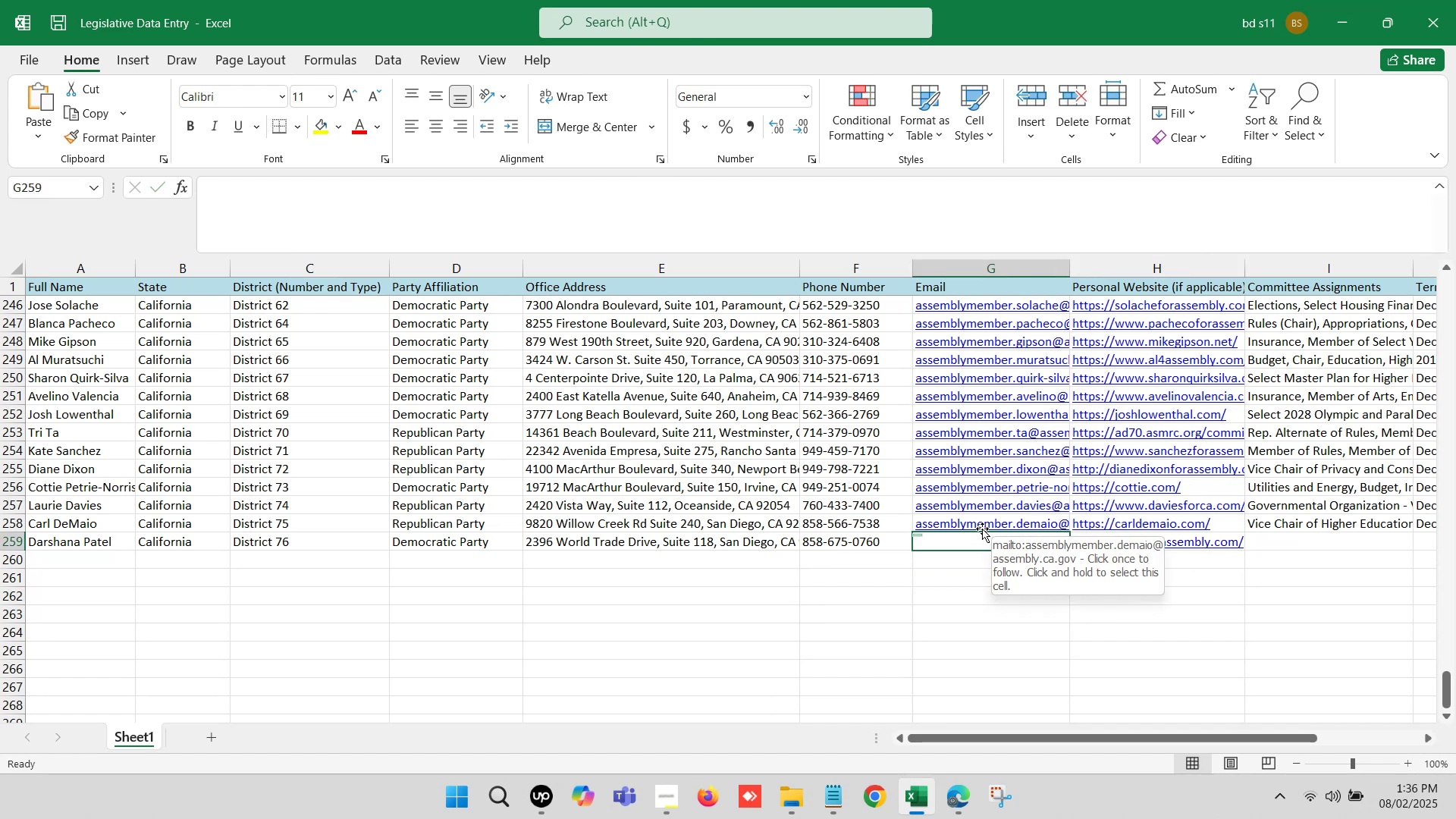 
left_click([967, 799])
 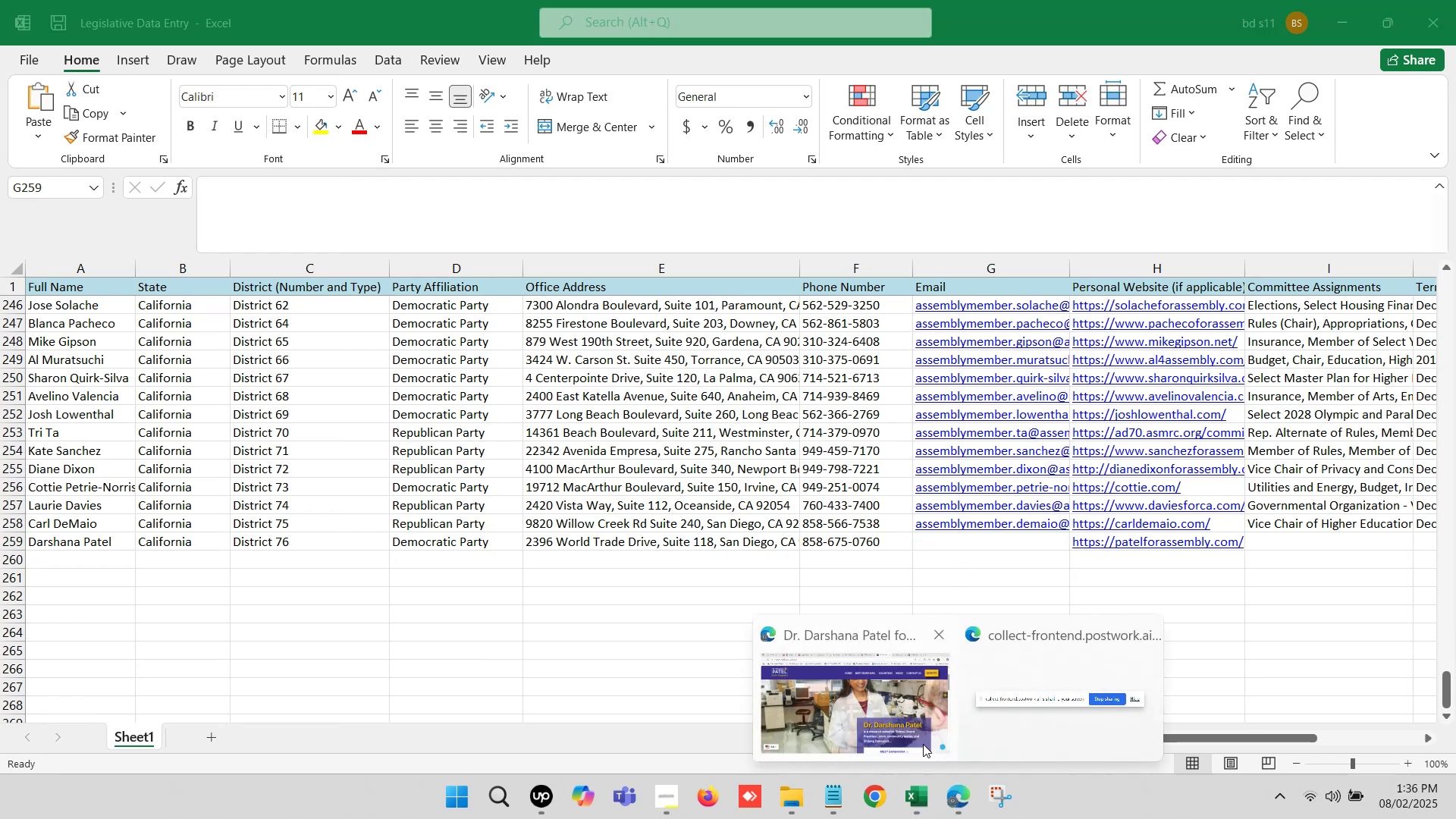 
left_click([868, 708])
 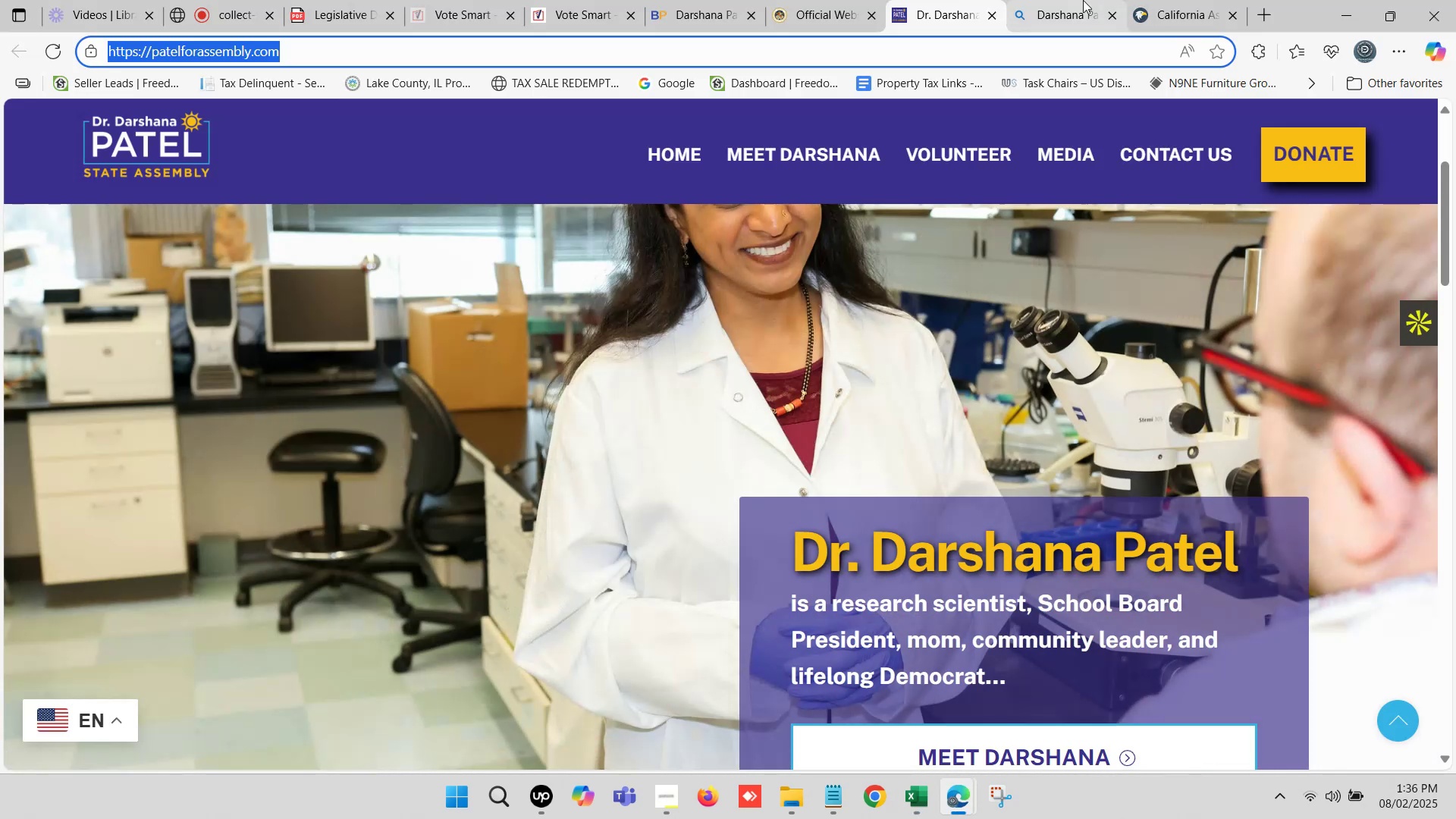 
left_click([1159, 0])
 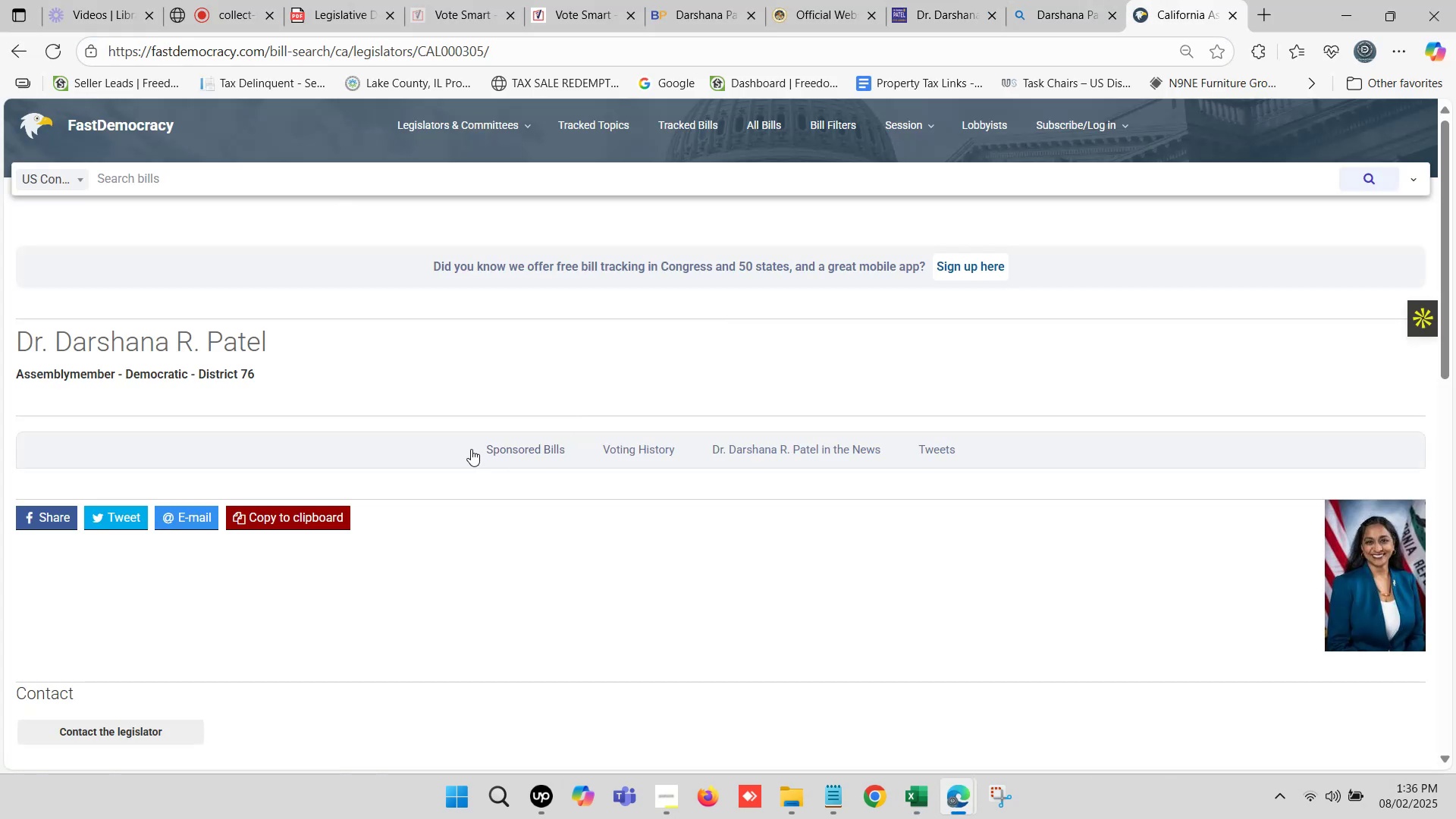 
scroll: coordinate [345, 422], scroll_direction: down, amount: 2.0
 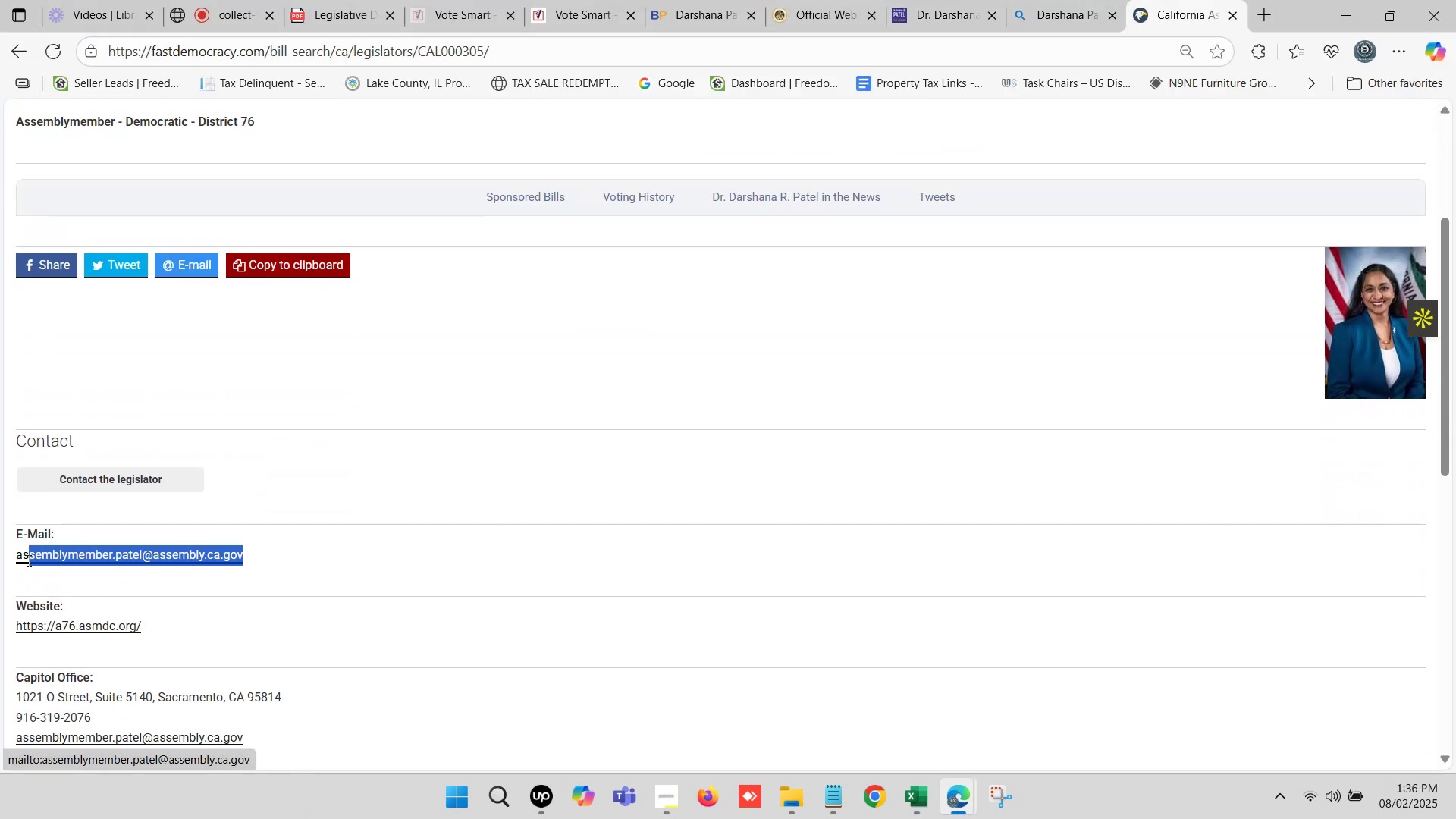 
key(Control+C)
 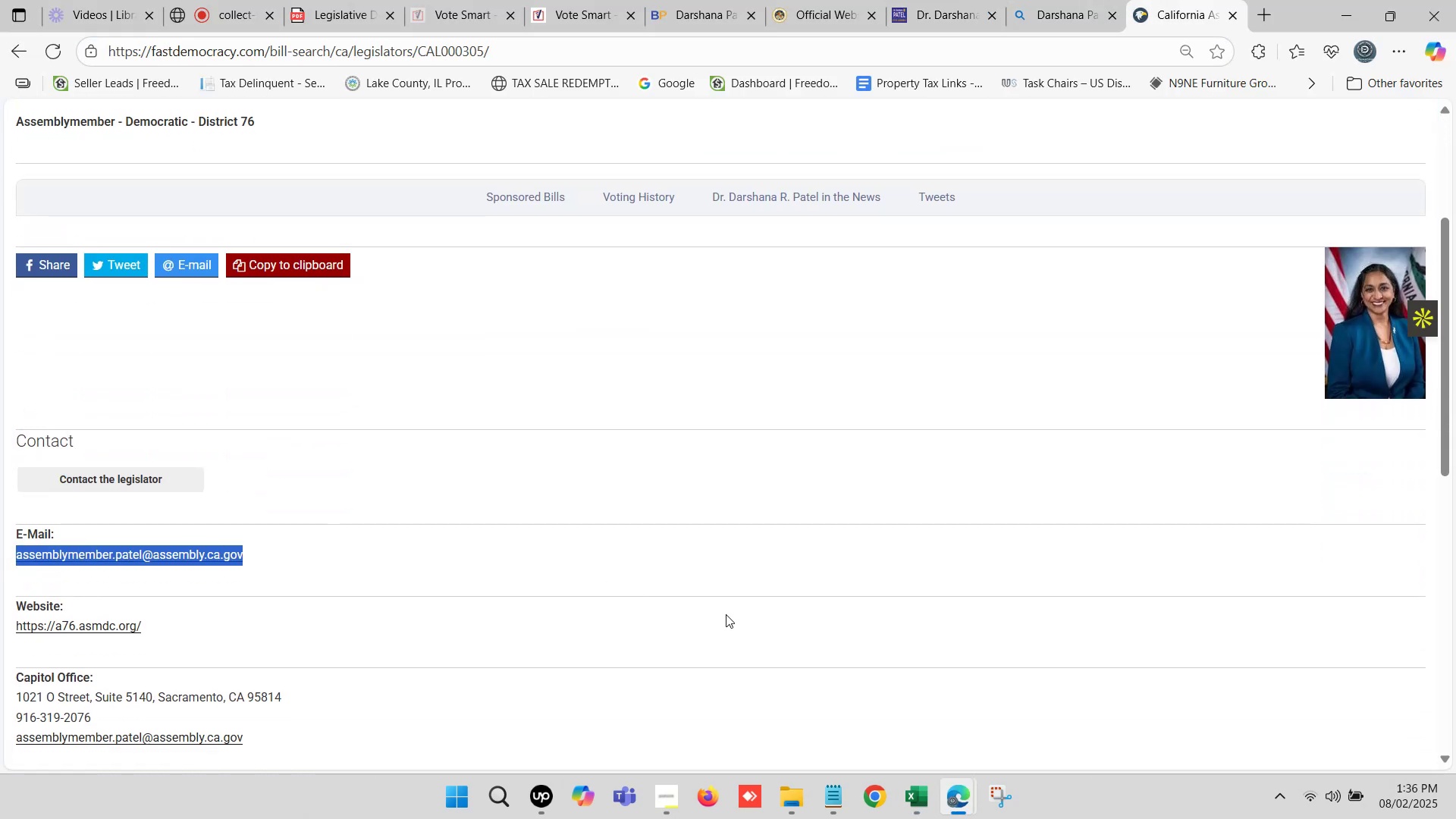 
key(Control+C)
 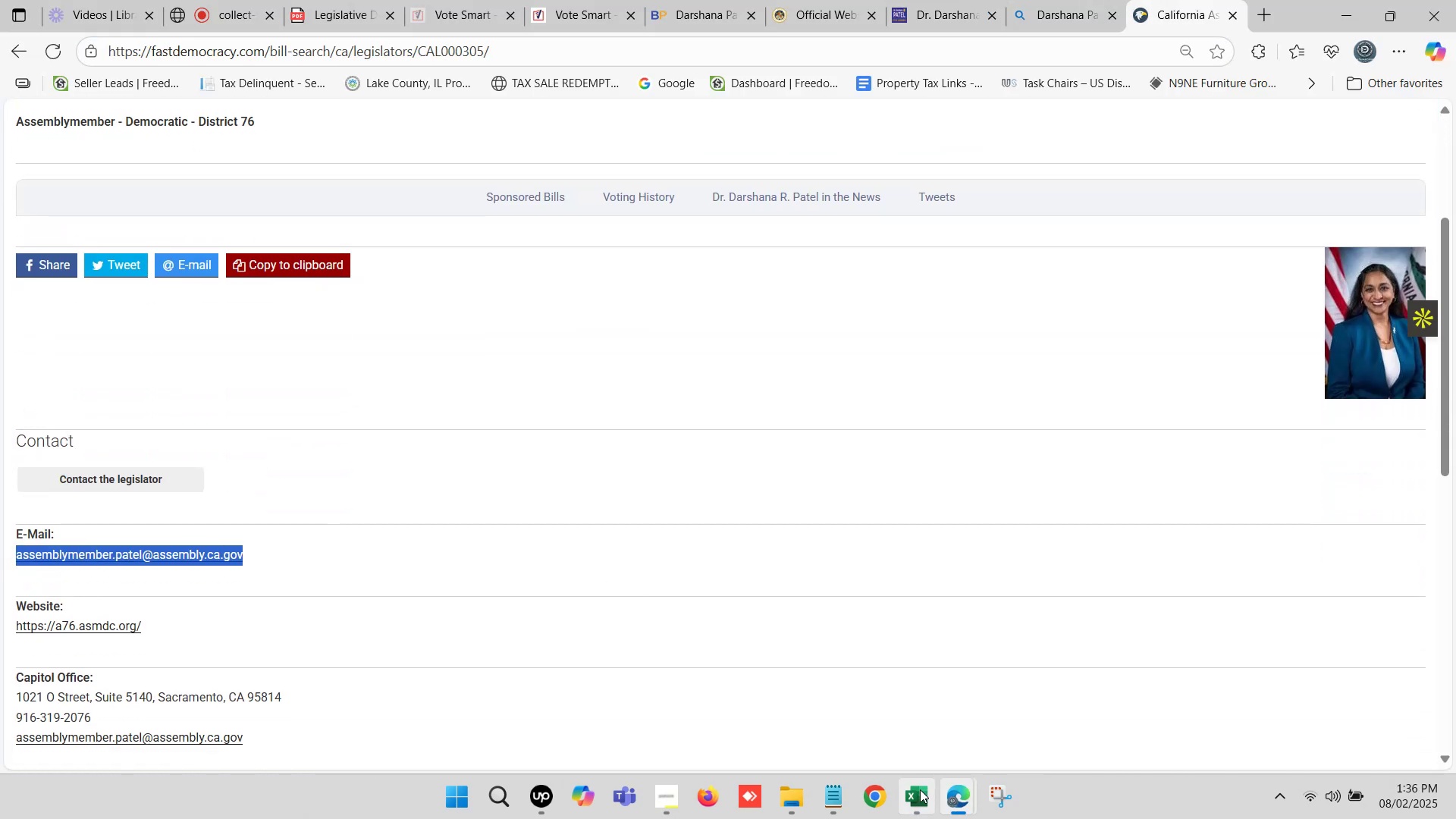 
left_click([918, 790])
 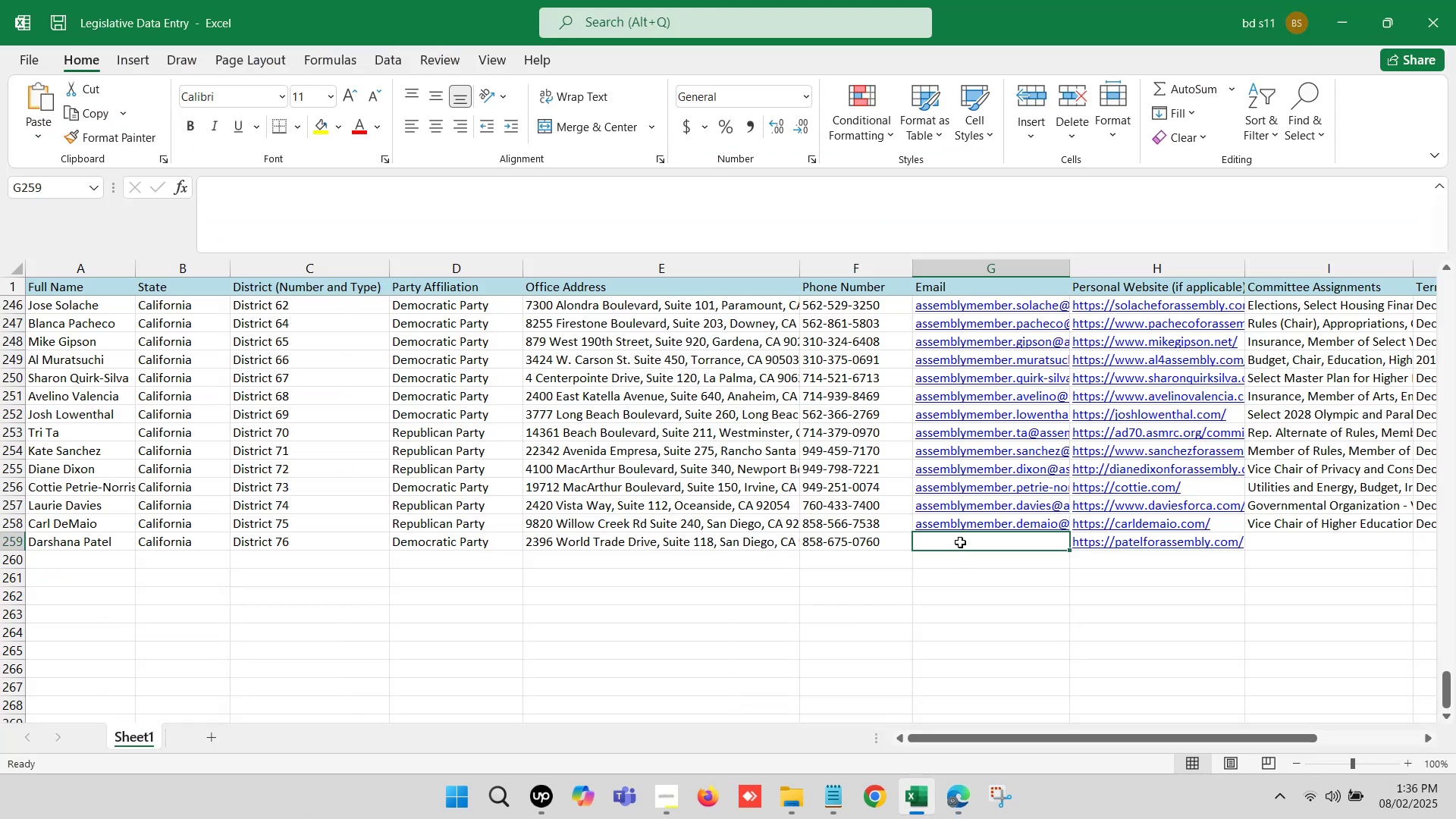 
double_click([960, 542])
 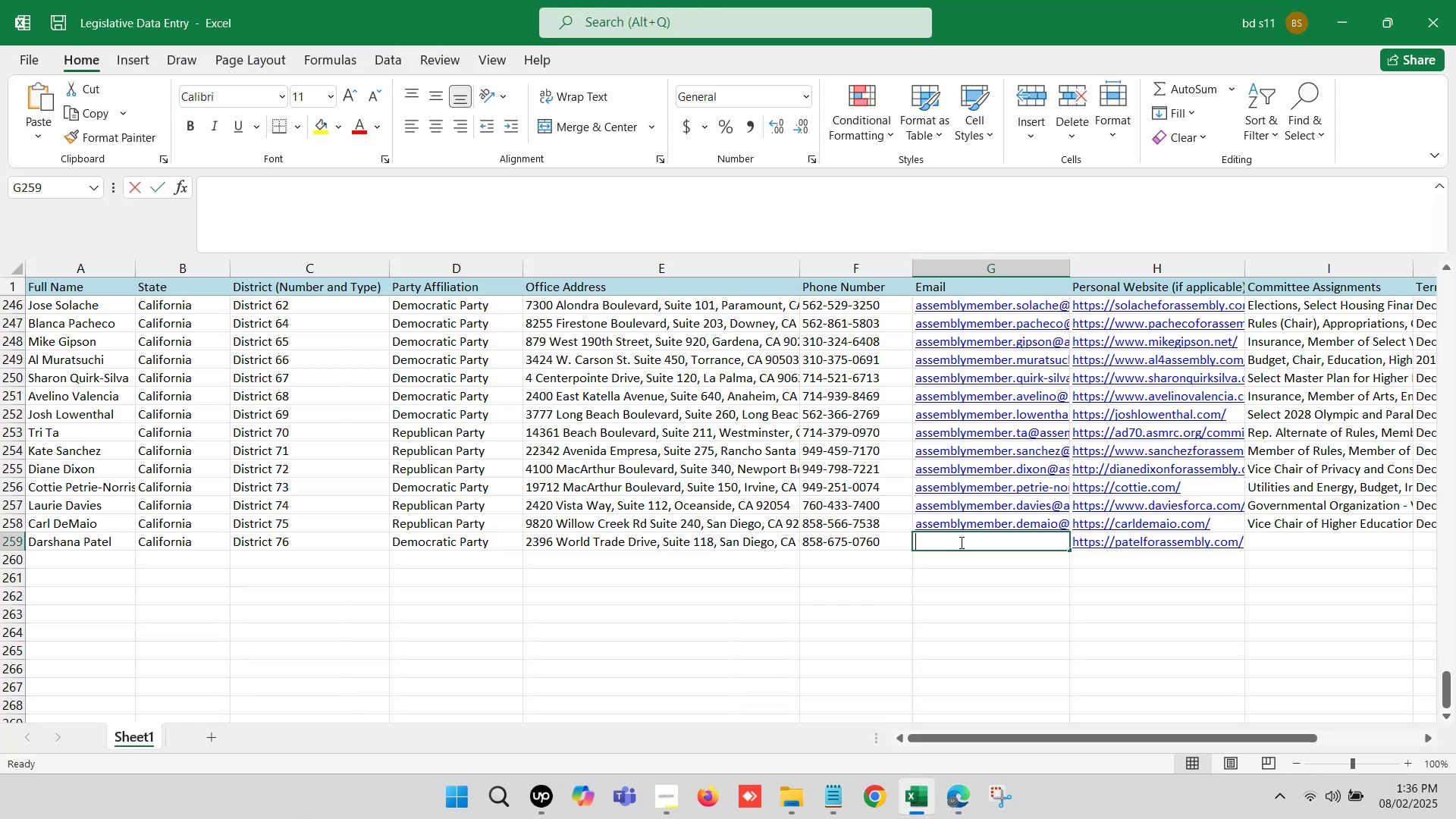 
key(Control+ControlLeft)
 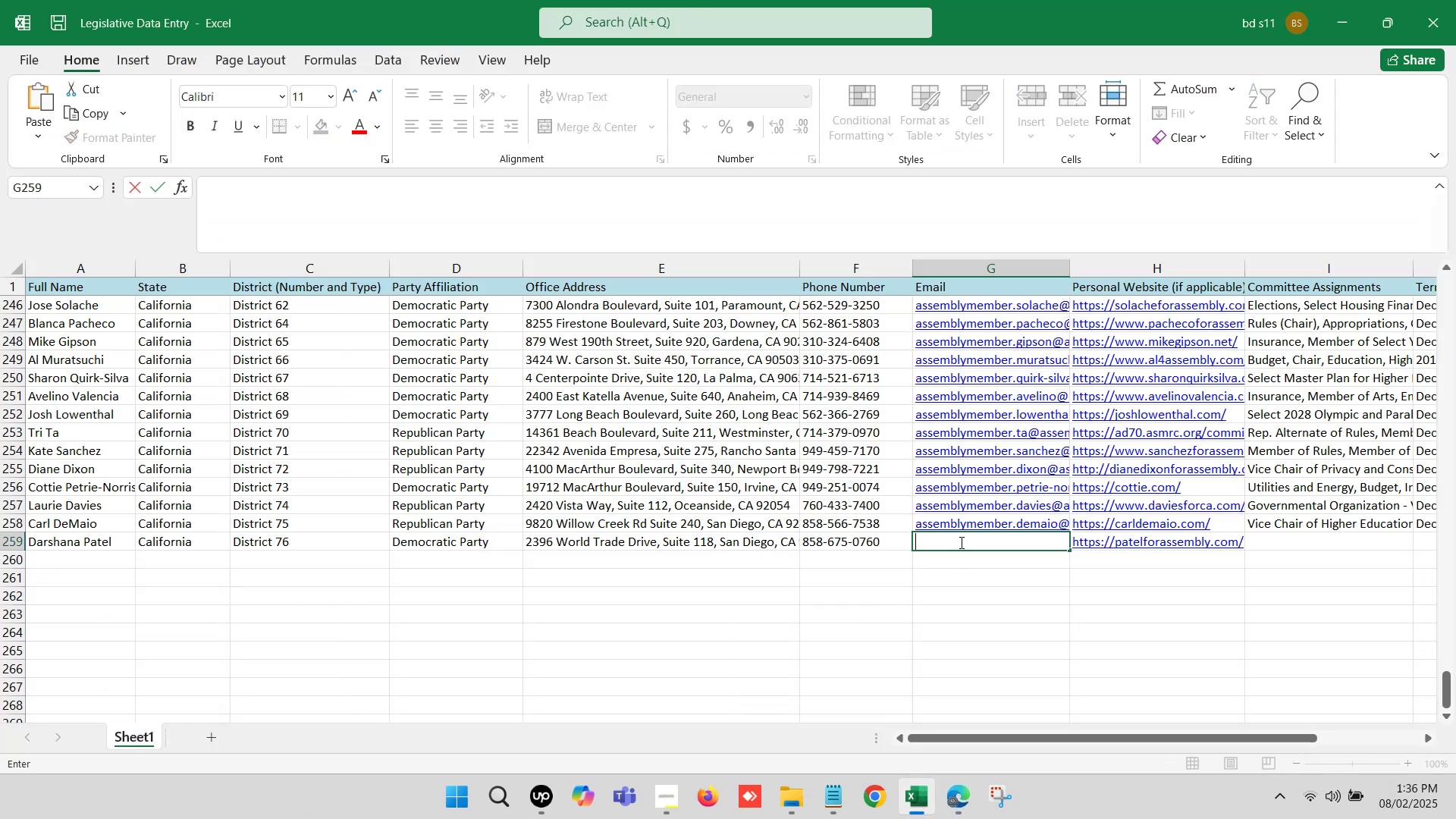 
key(Control+V)
 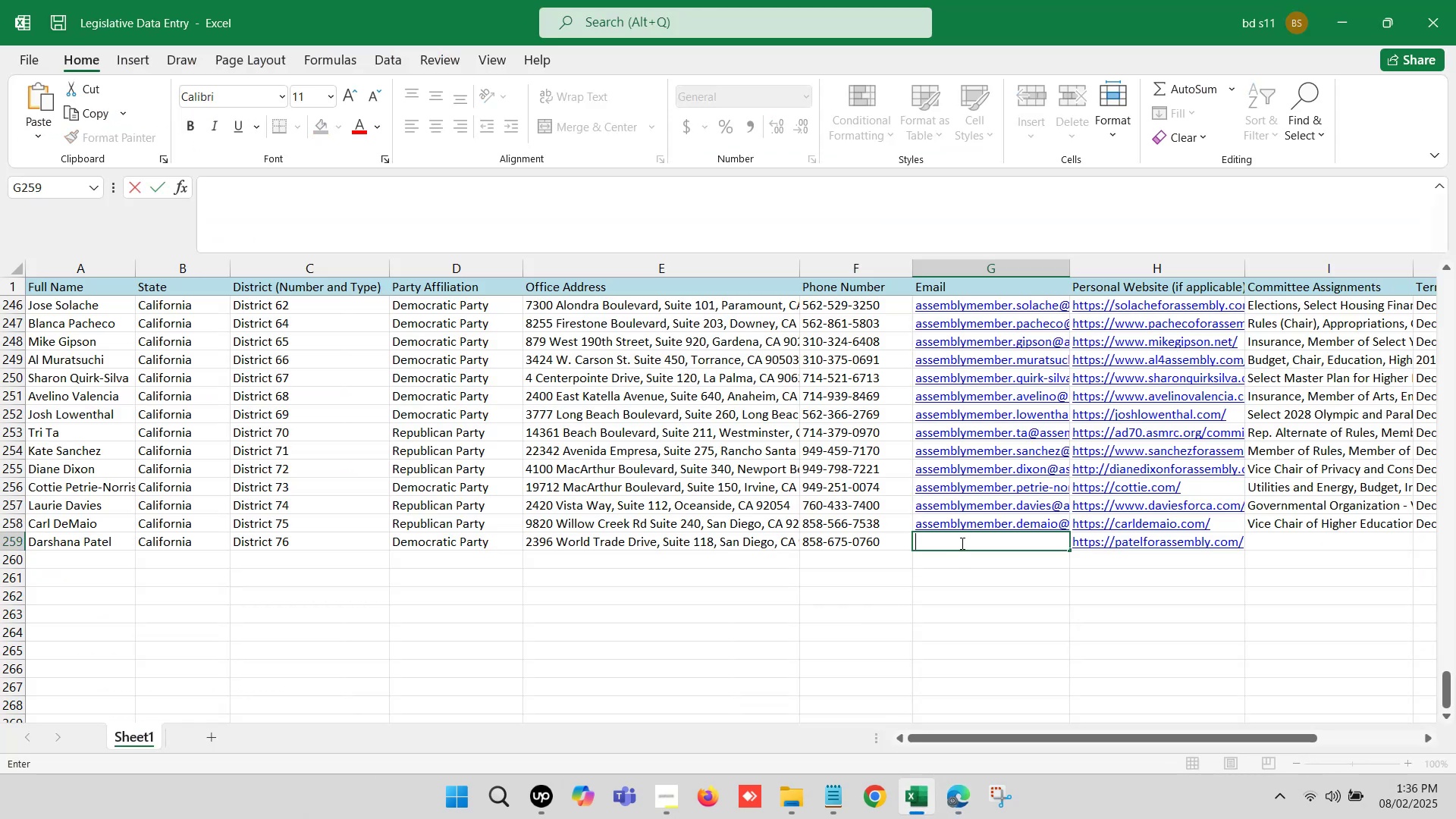 
left_click([984, 586])
 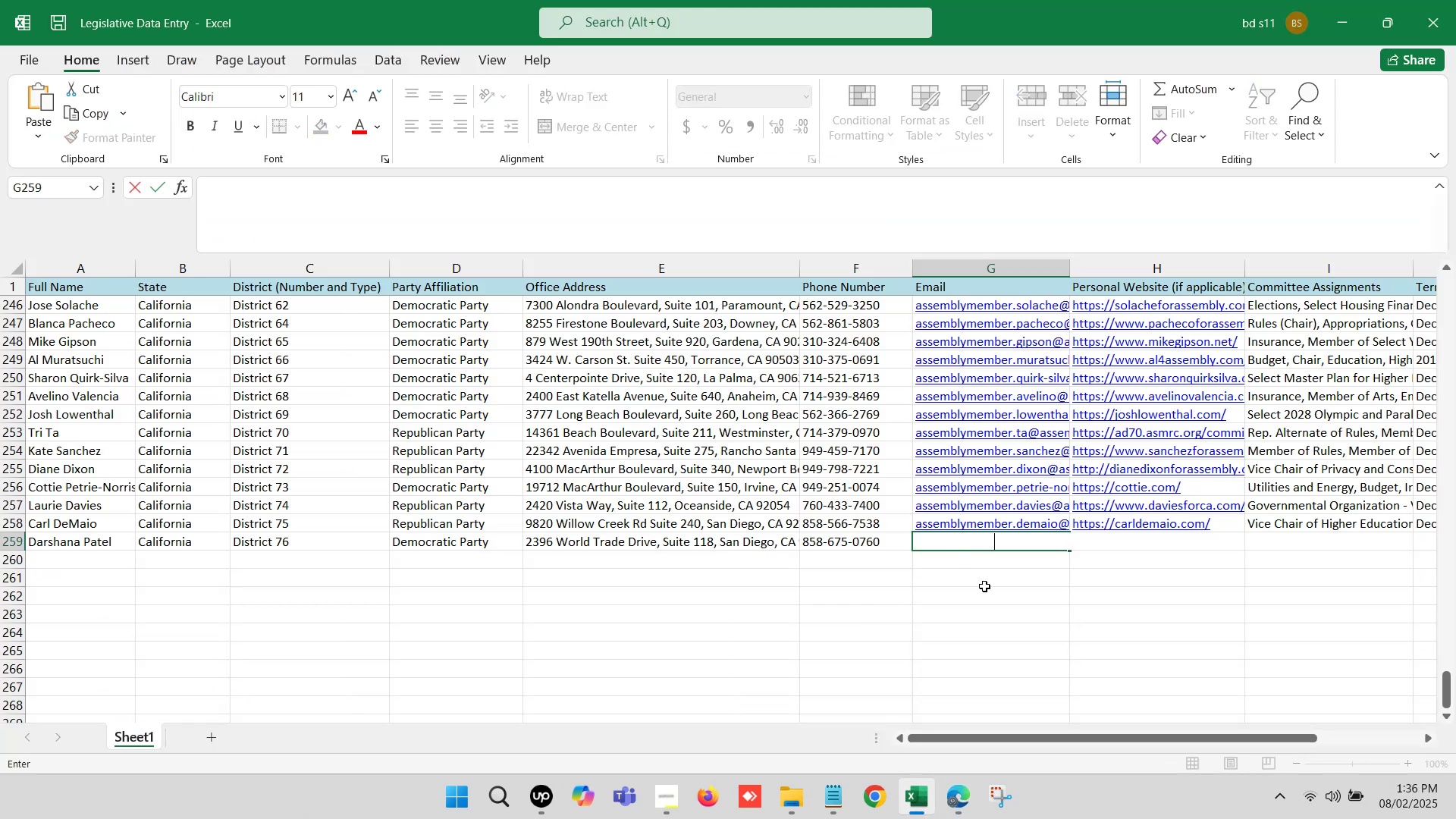 
key(Control+S)
 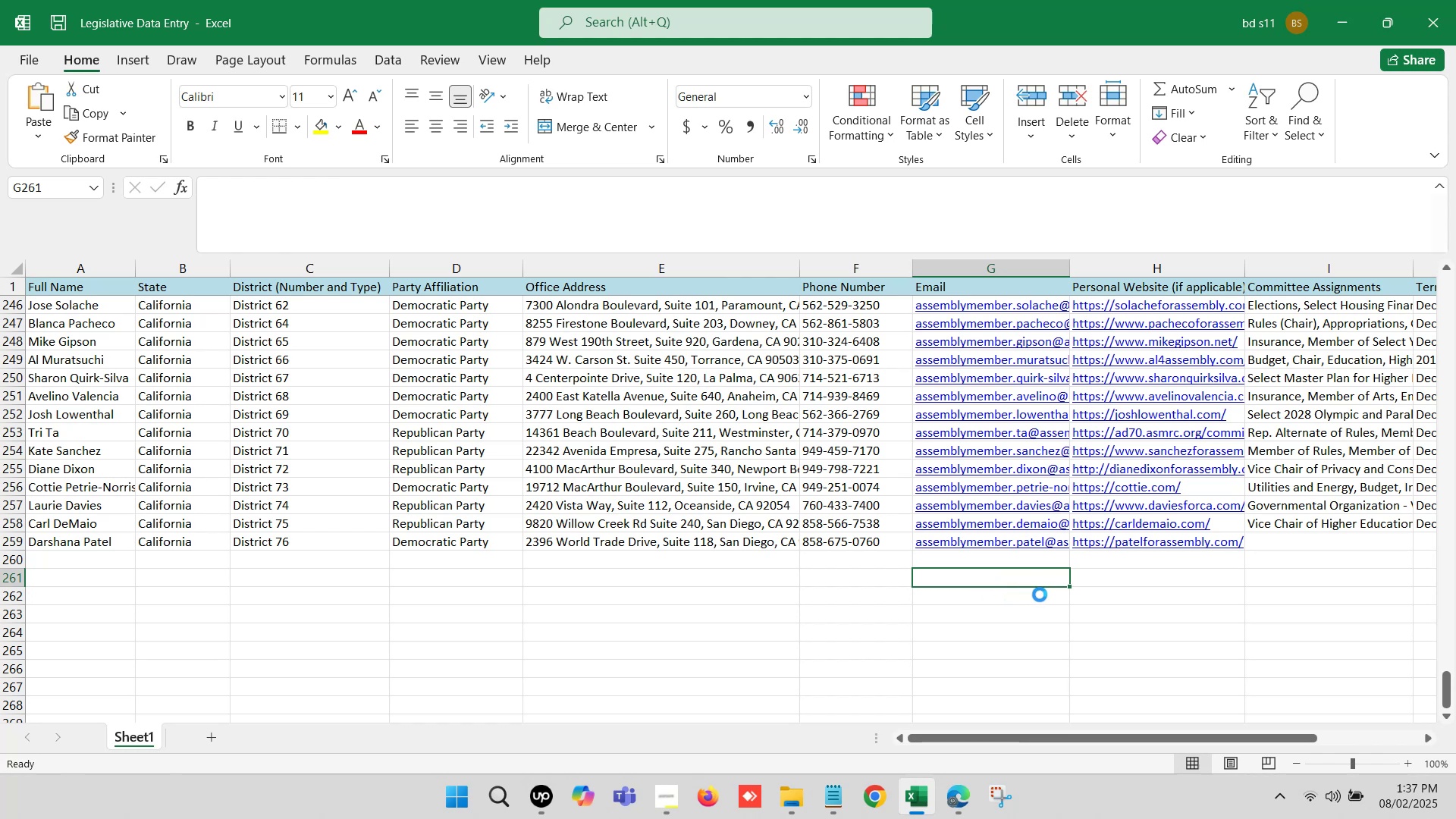 
double_click([1136, 573])
 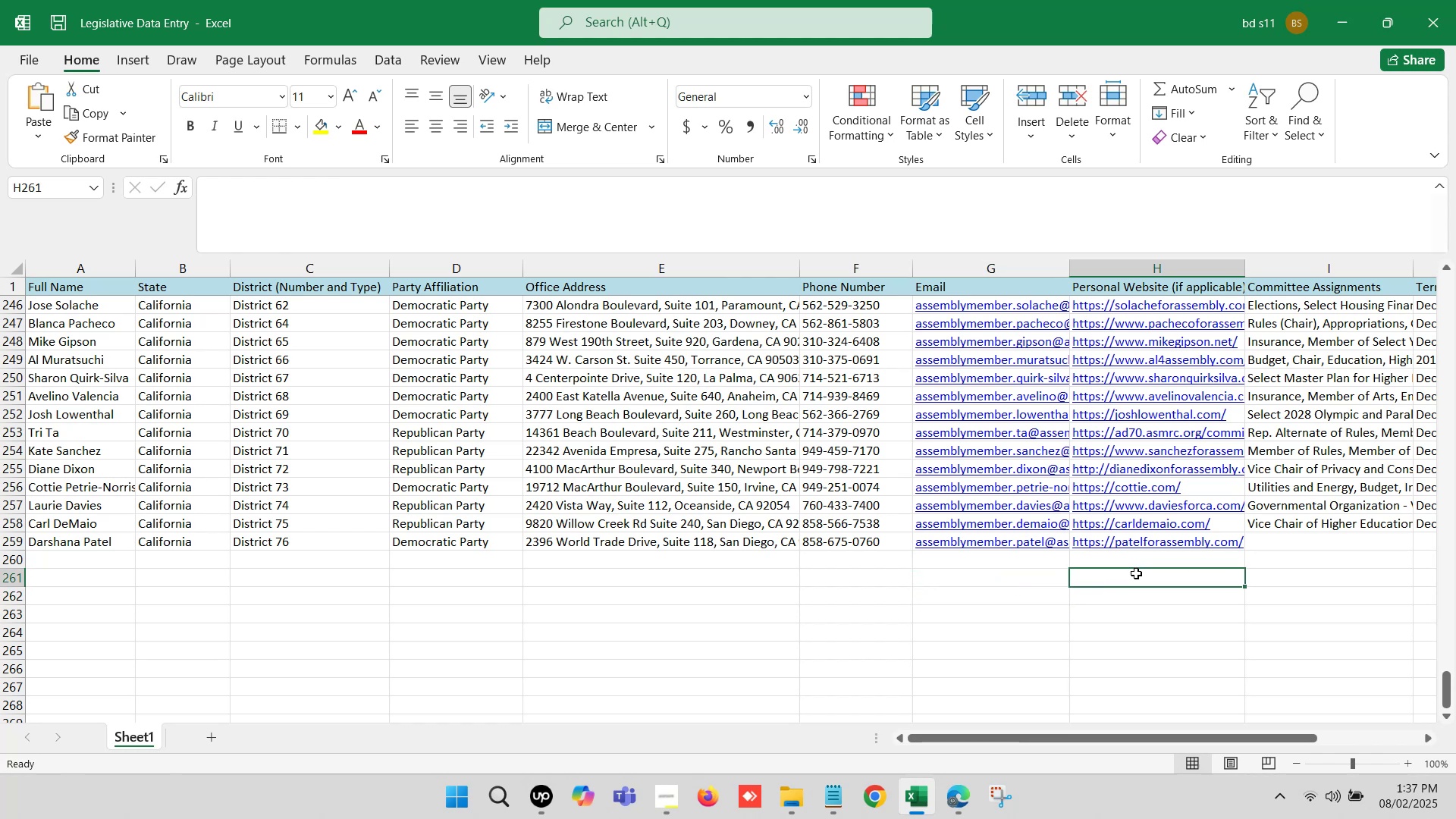 
key(ArrowRight)
 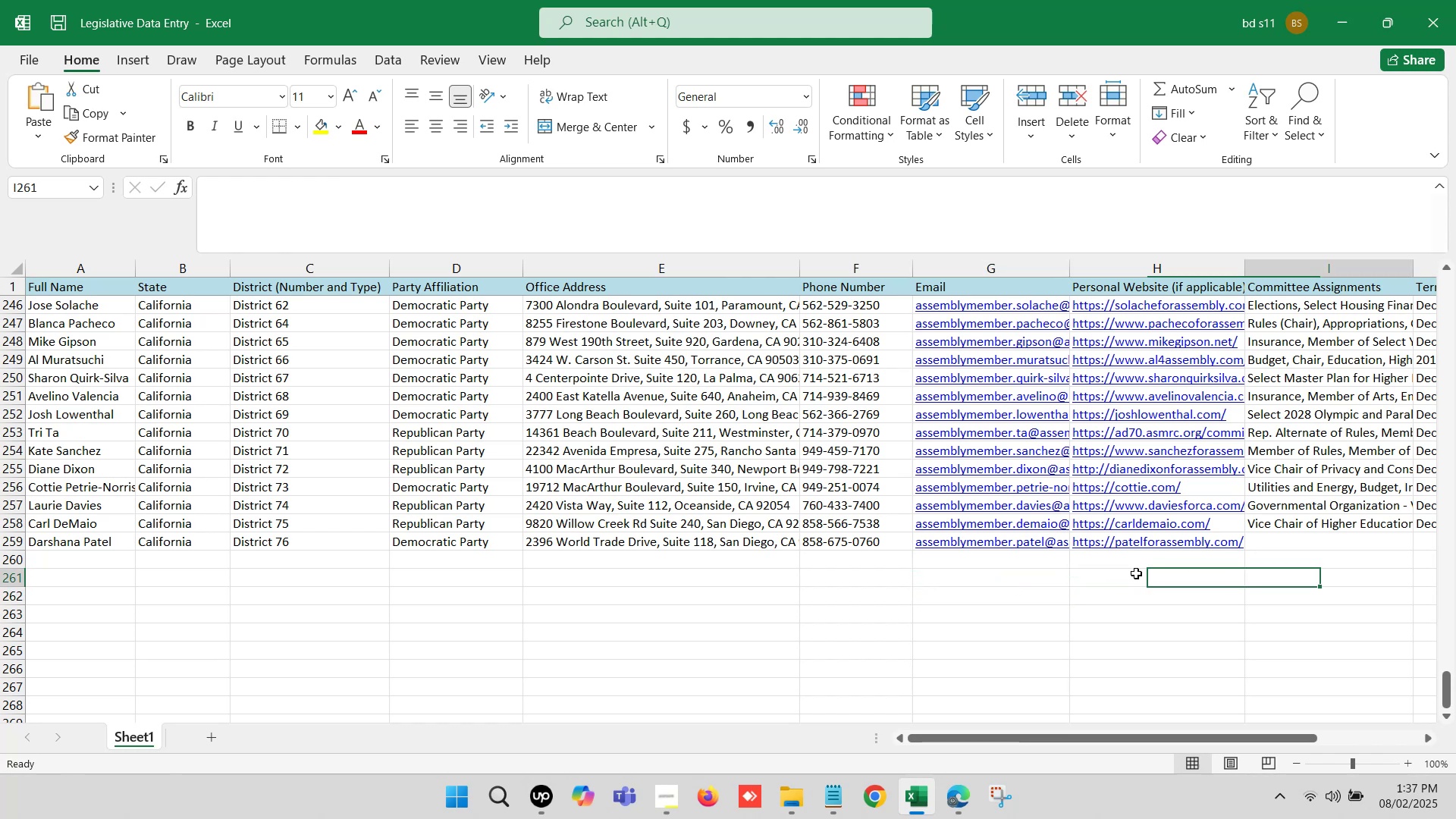 
key(ArrowRight)
 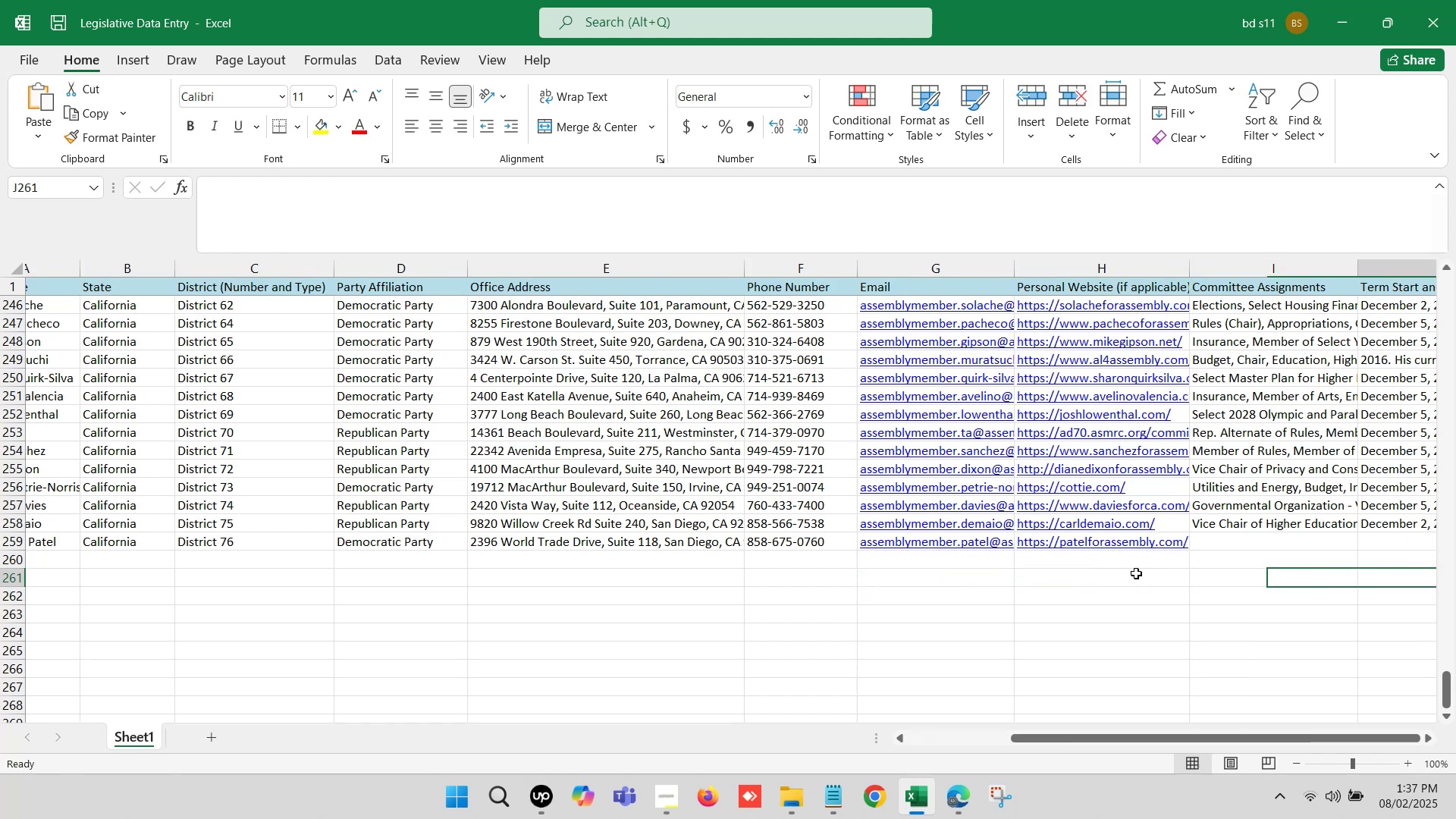 
key(ArrowRight)
 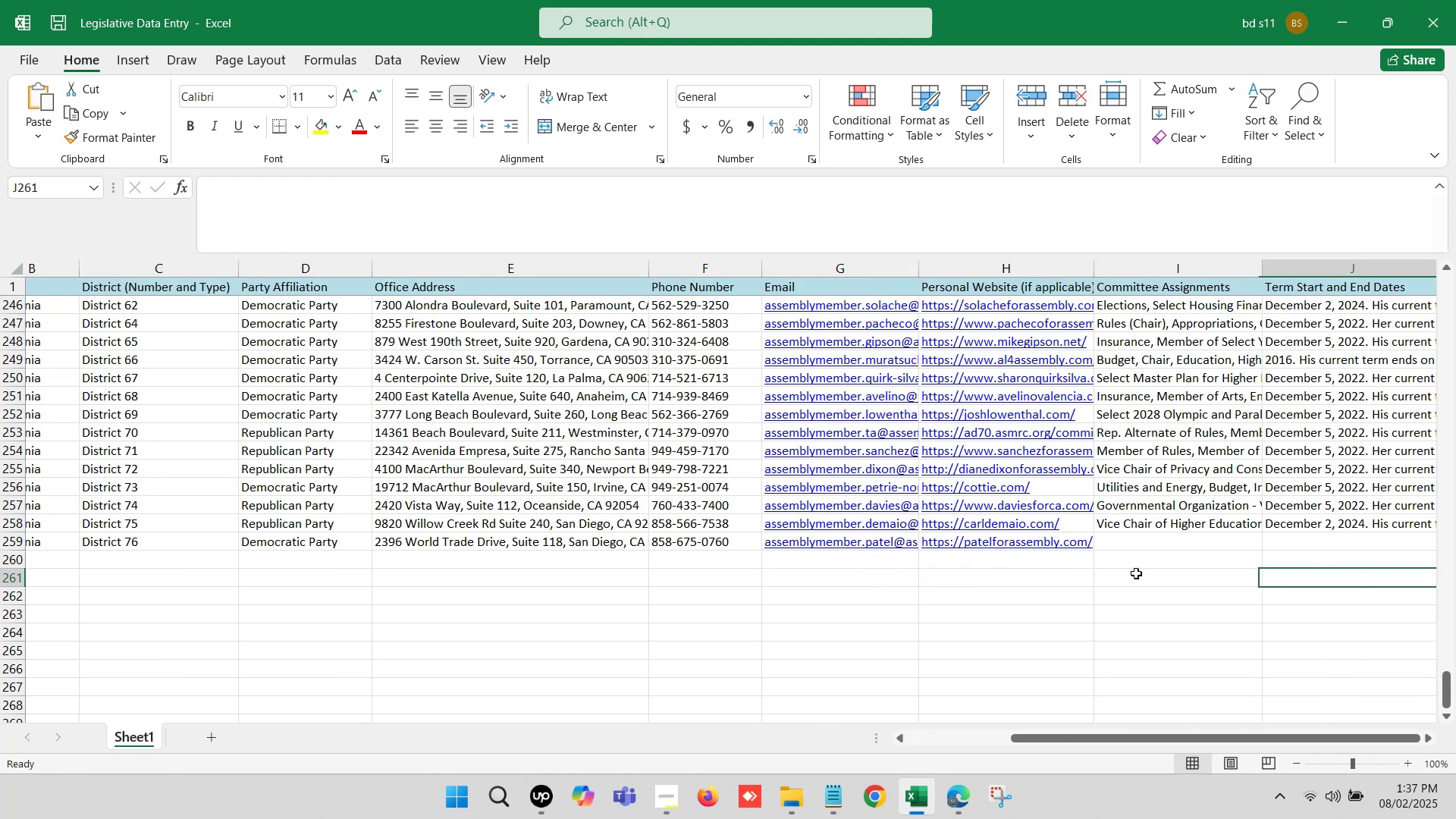 
key(ArrowRight)
 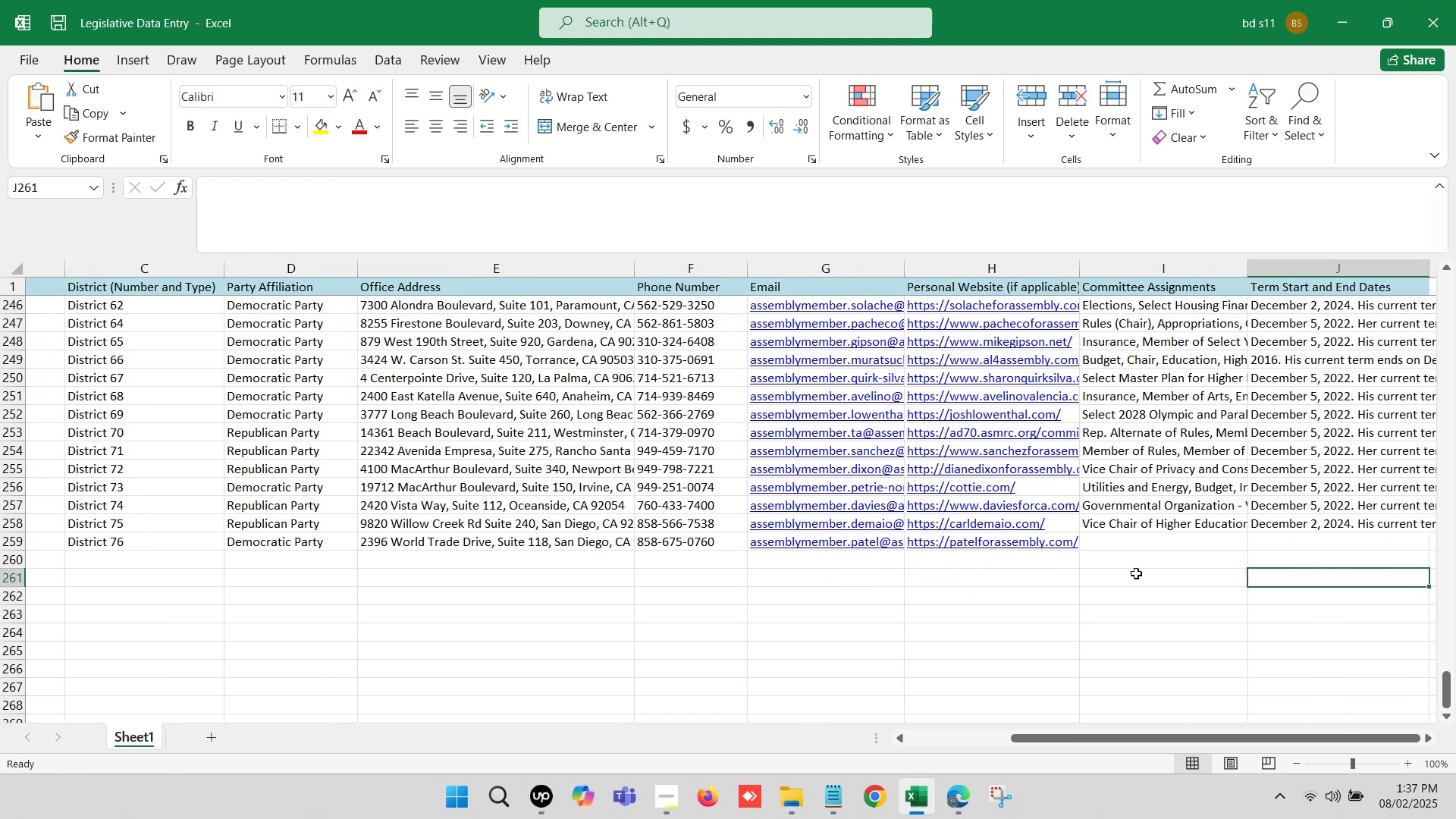 
left_click([967, 539])
 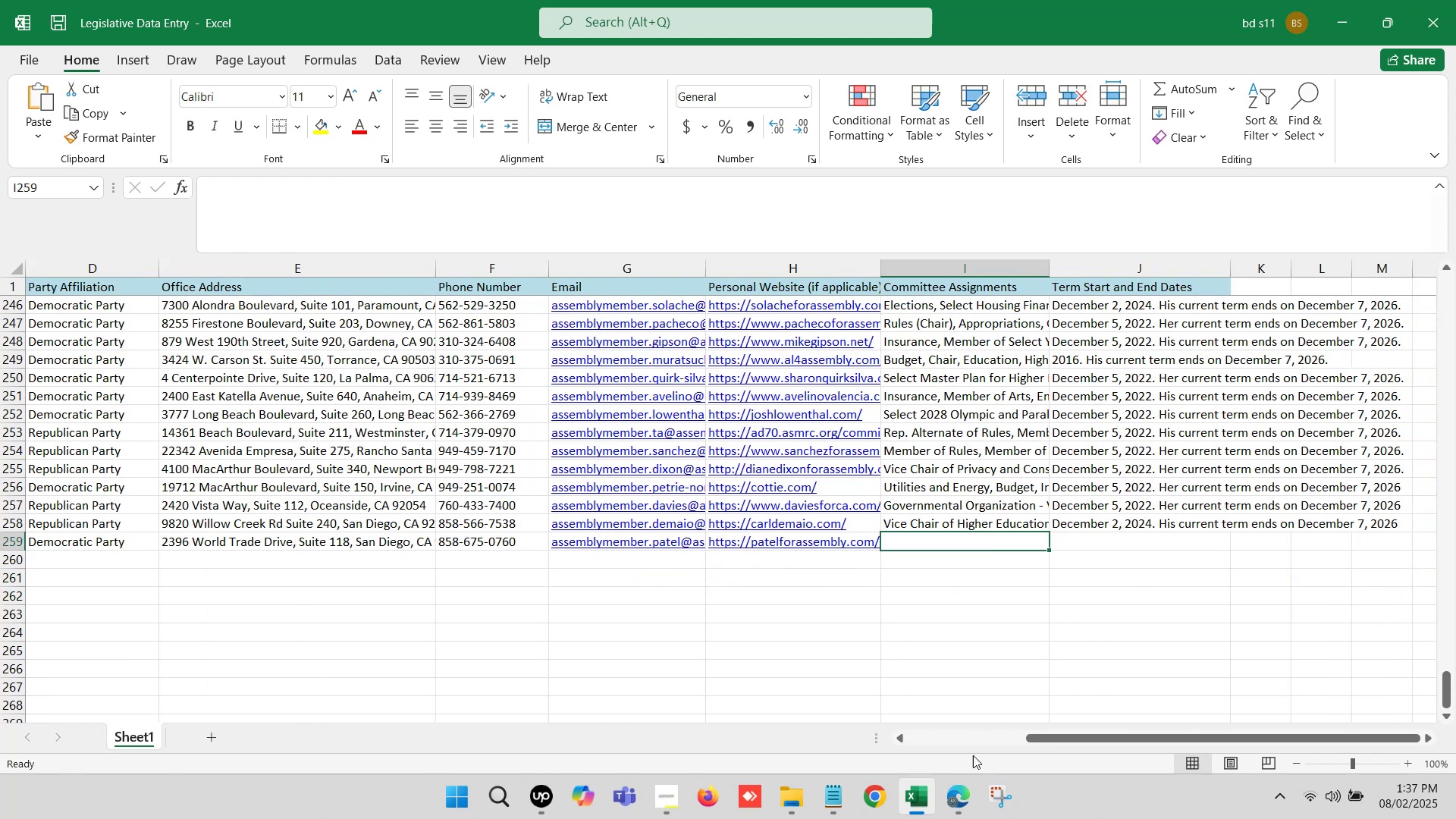 
left_click([969, 788])
 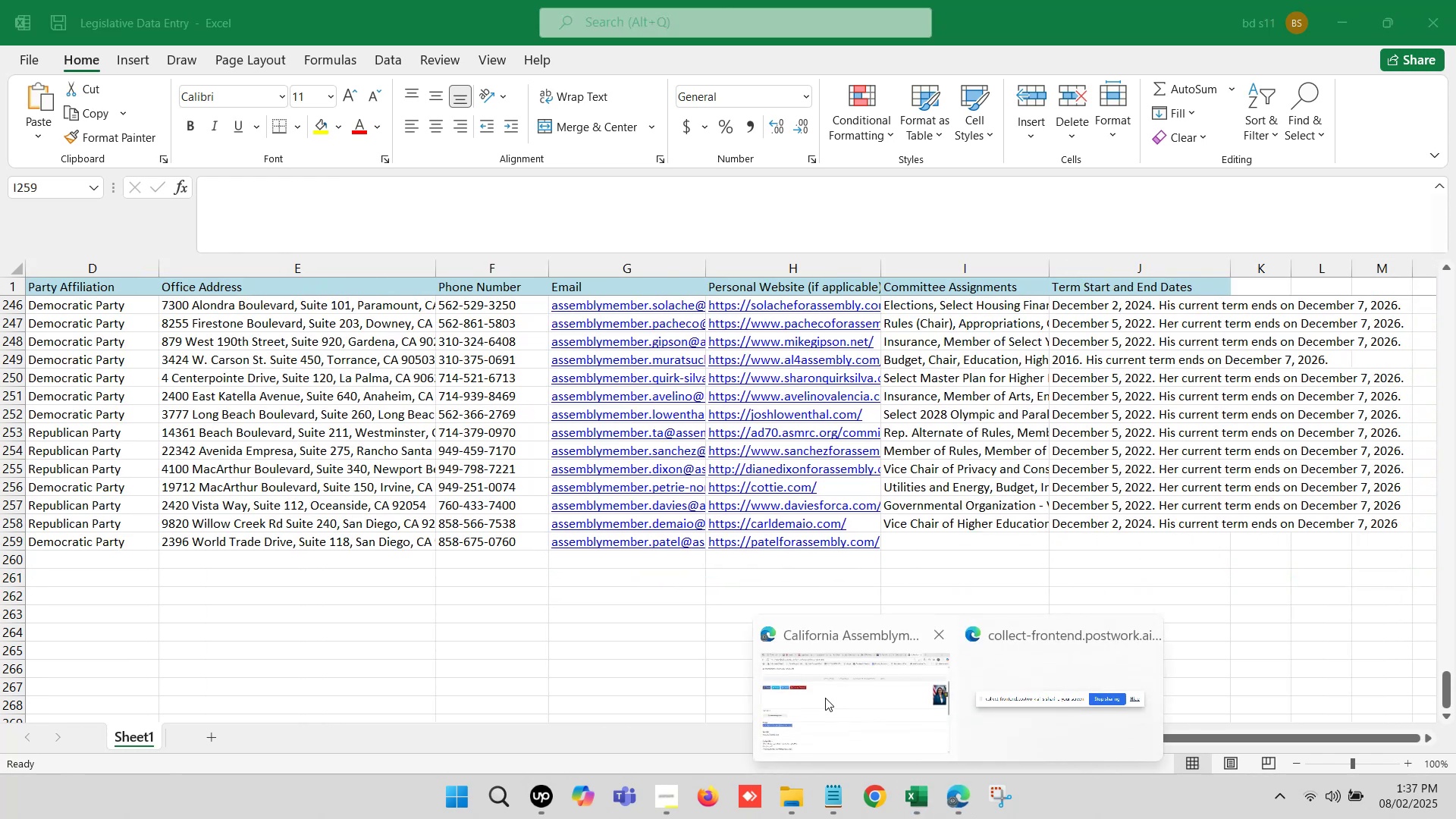 
left_click([825, 698])
 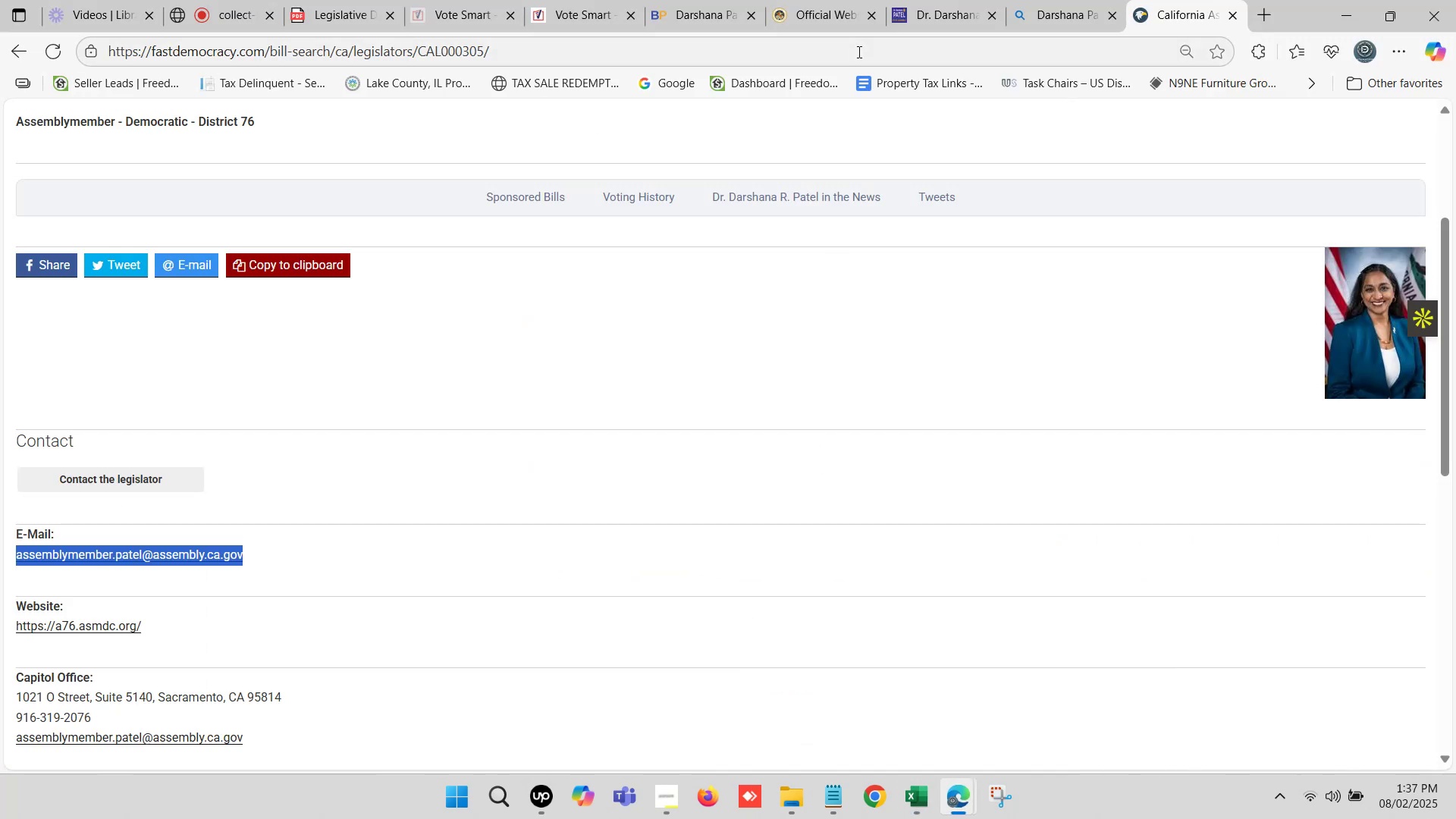 
left_click([943, 0])
 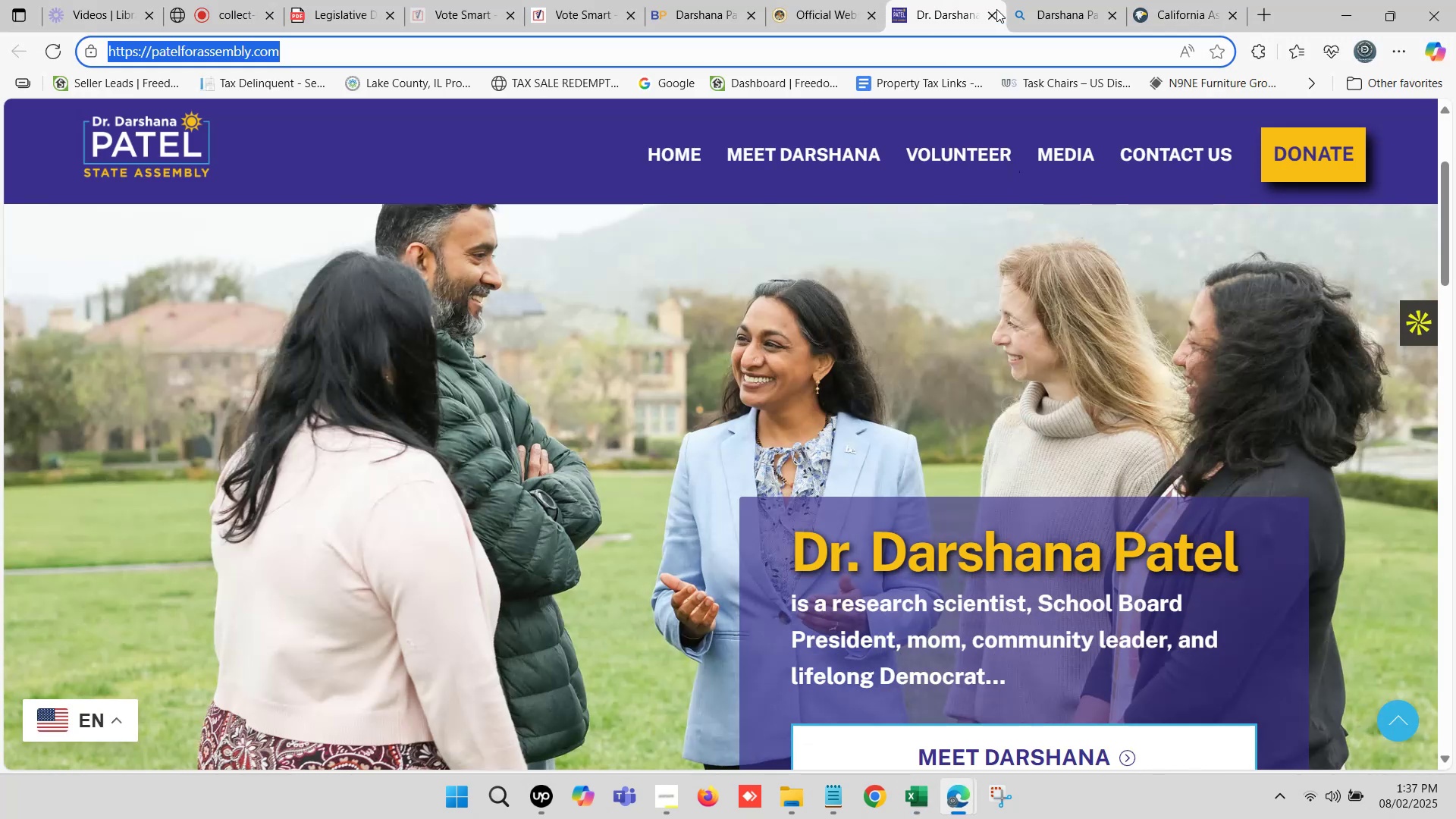 
left_click([1021, 0])
 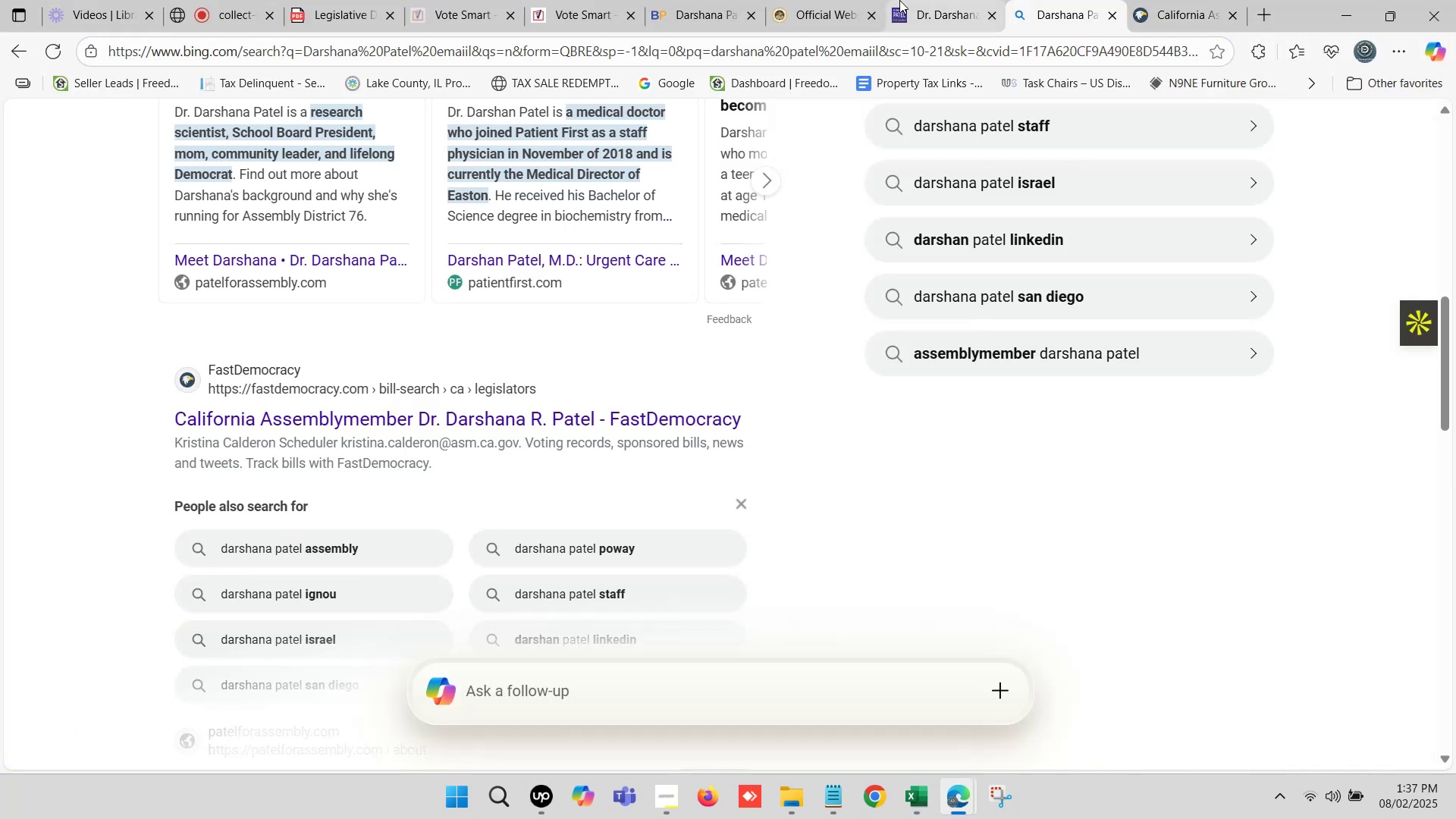 
left_click([807, 0])
 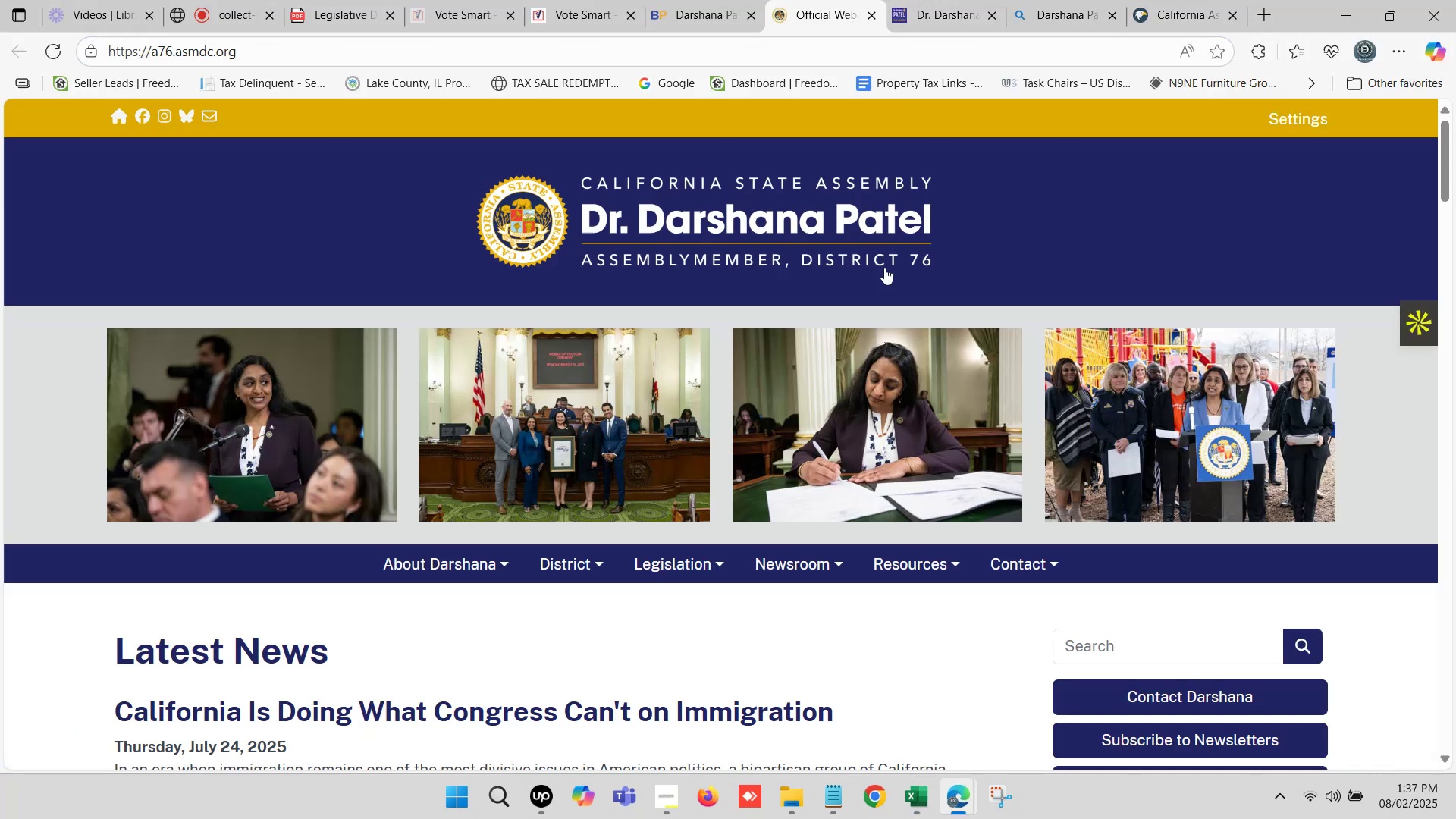 
scroll: coordinate [472, 418], scroll_direction: down, amount: 2.0
 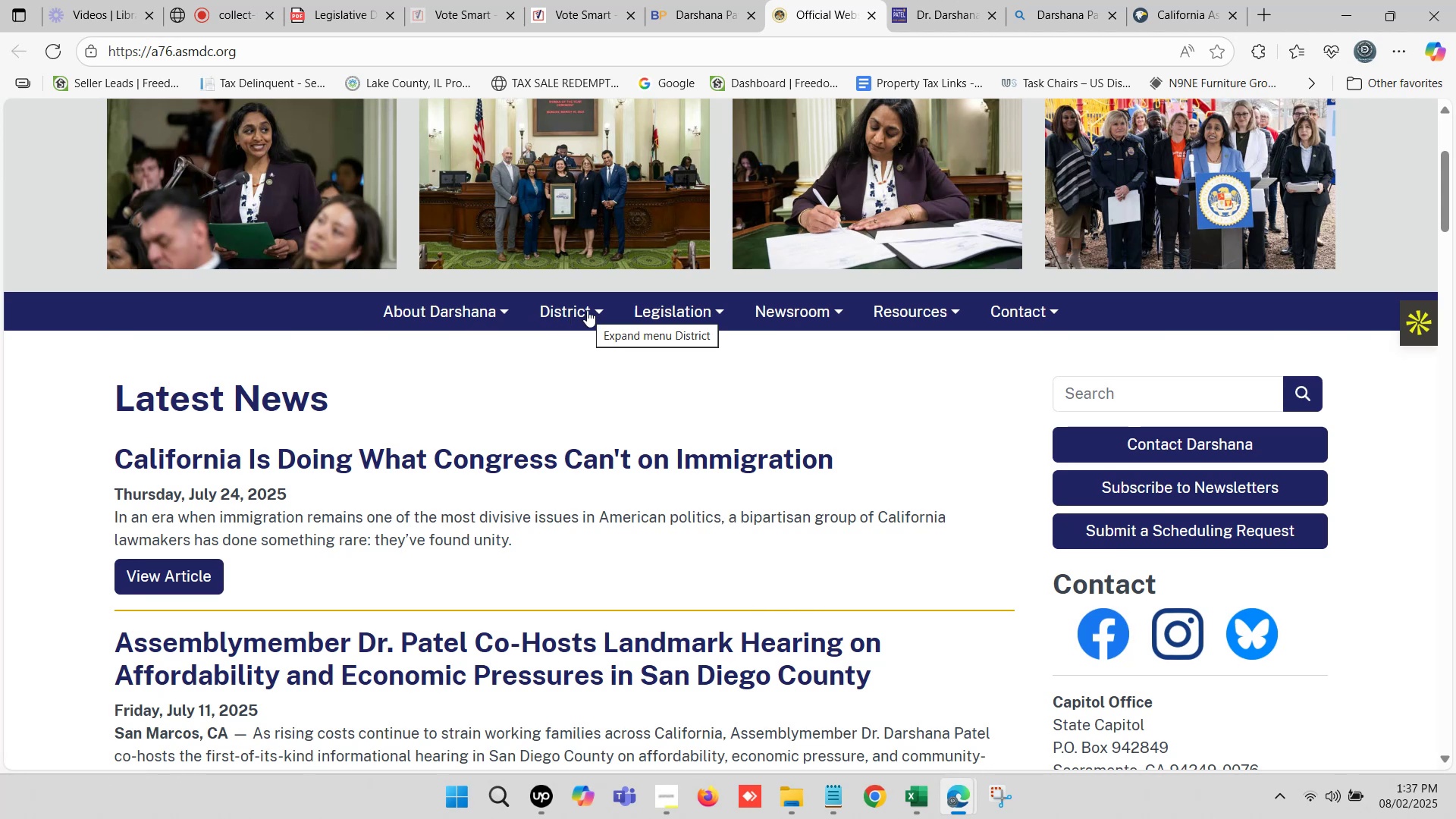 
left_click([587, 310])
 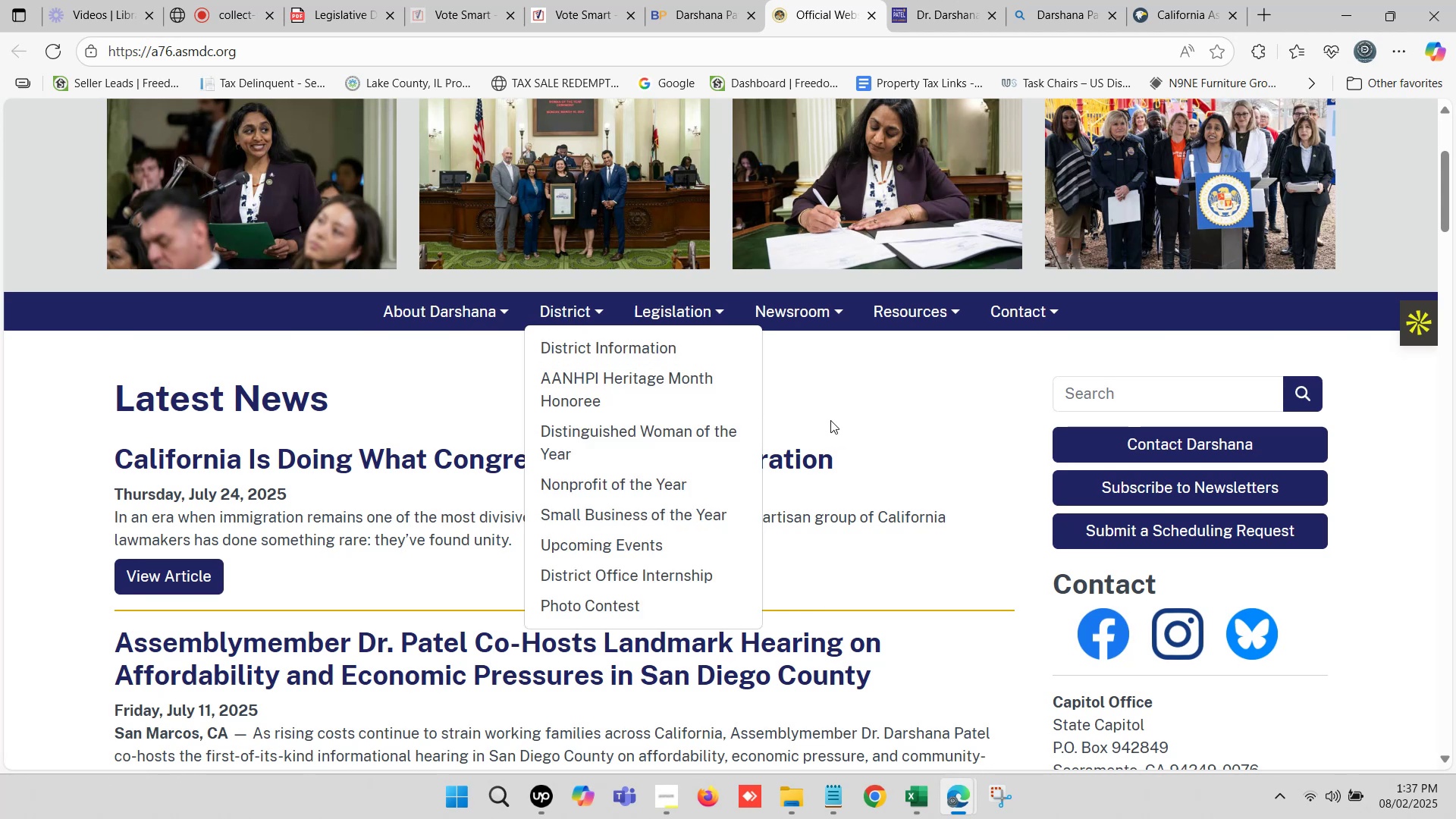 
left_click([869, 391])
 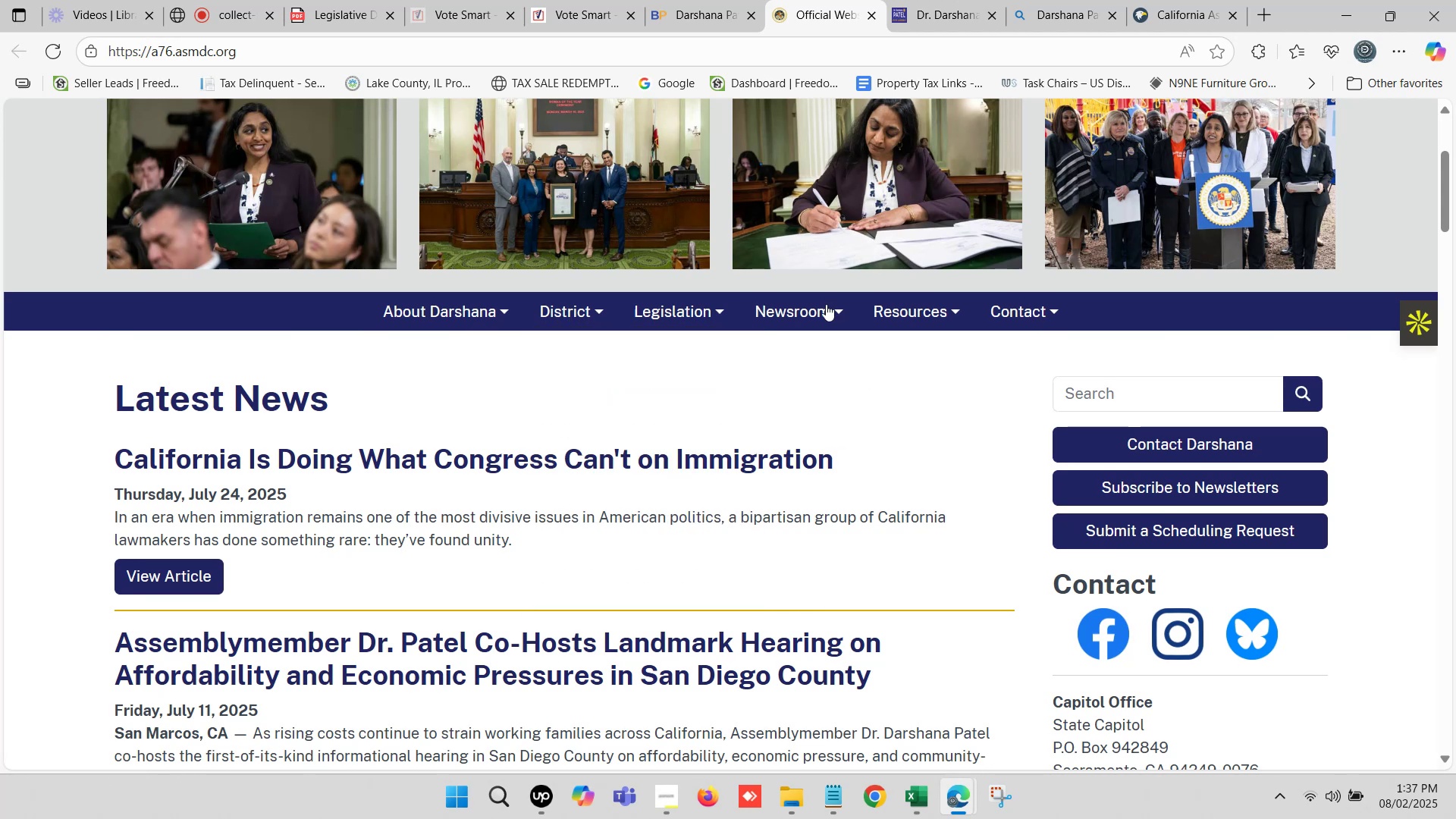 
left_click([833, 315])
 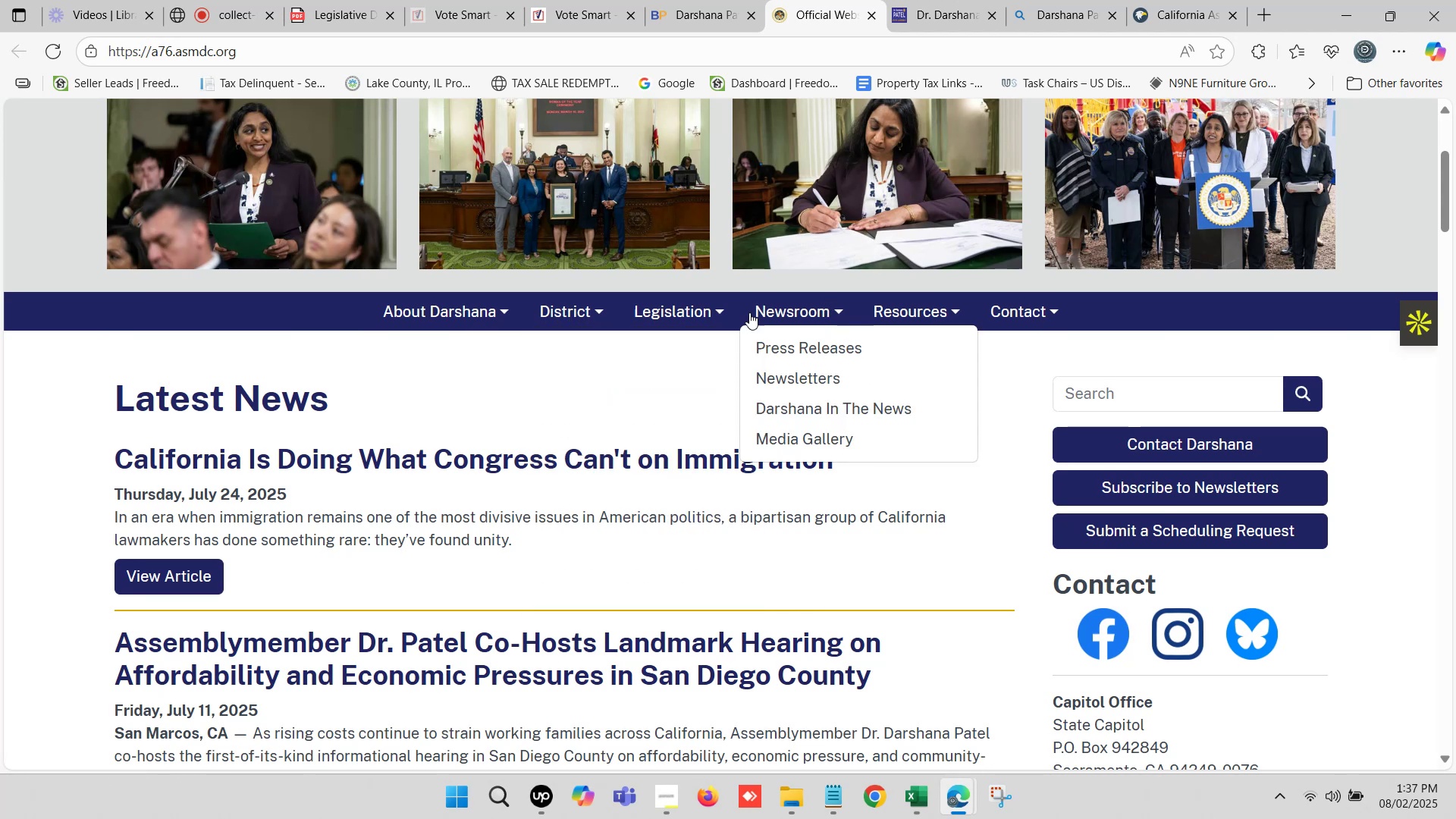 
left_click([706, 308])
 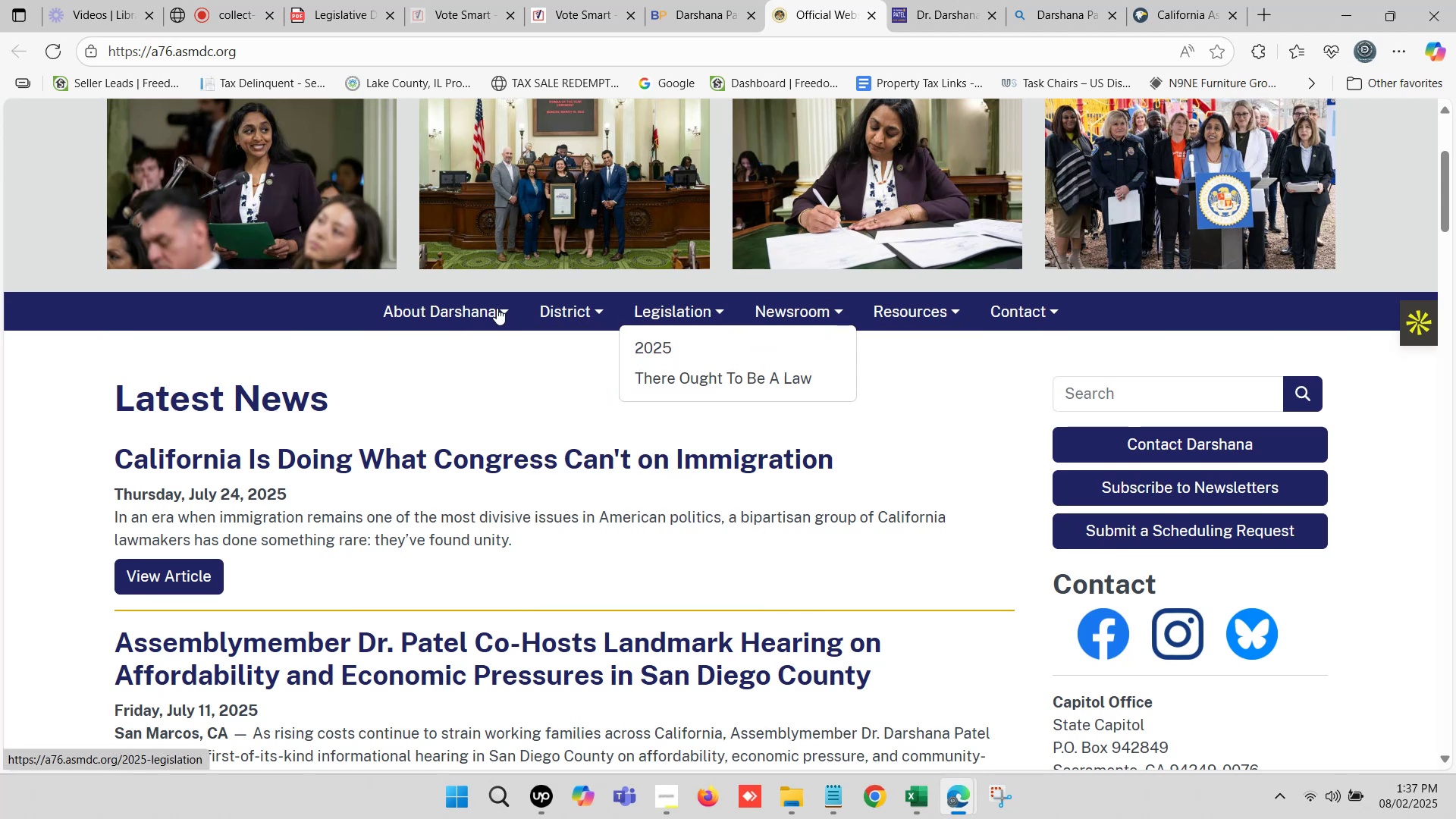 
left_click([476, 308])
 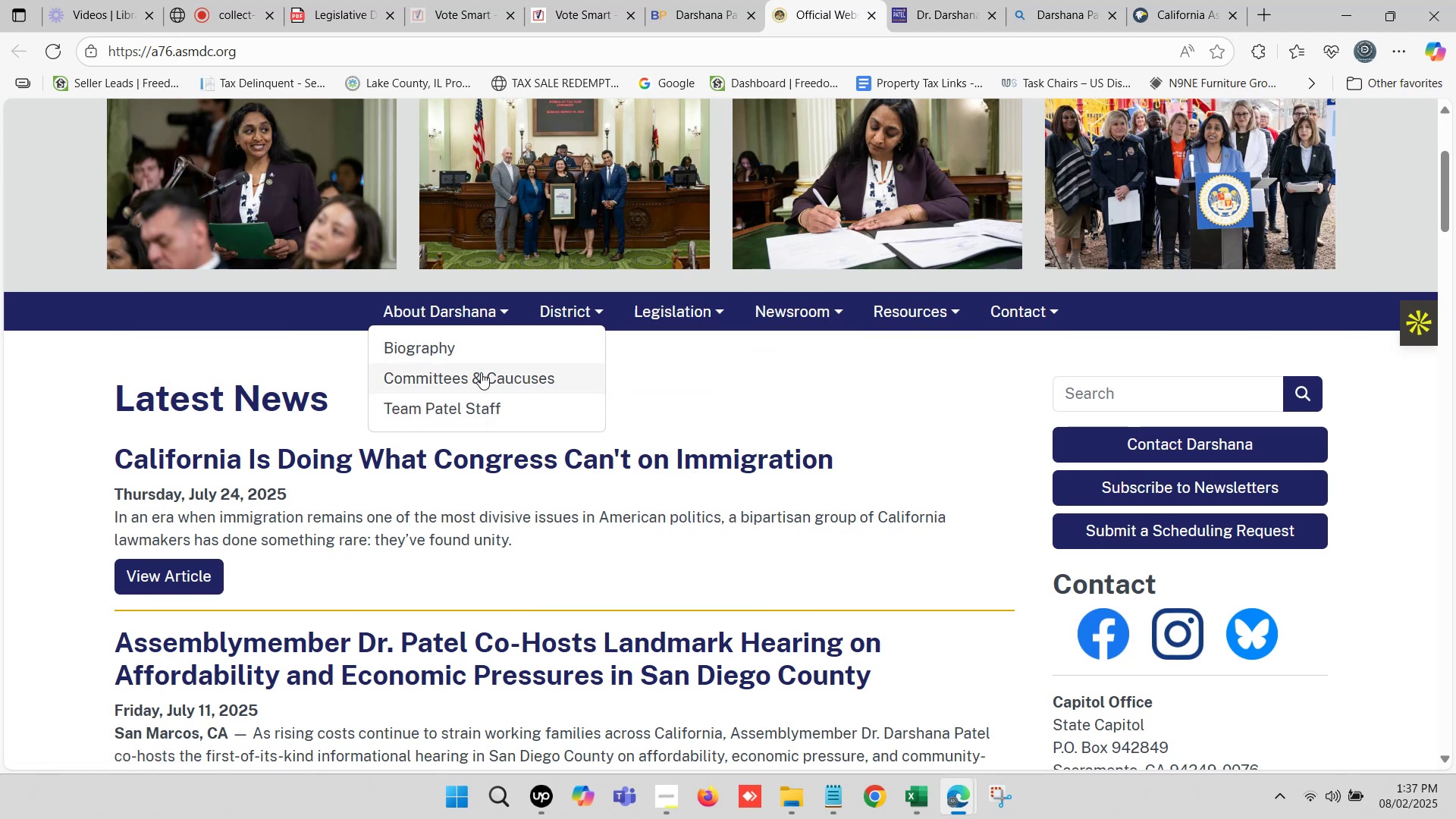 
left_click([482, 372])
 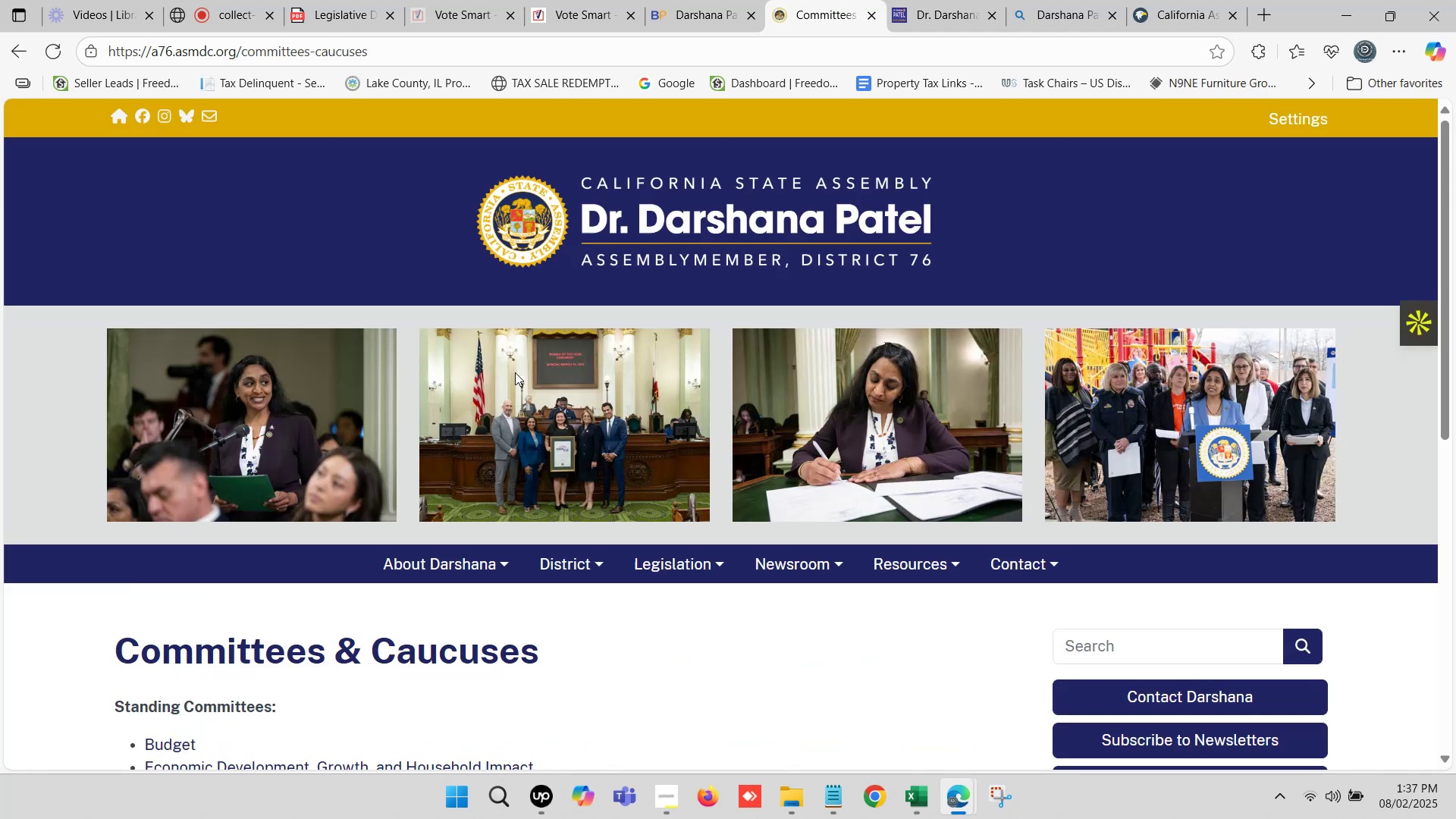 
wait(11.98)
 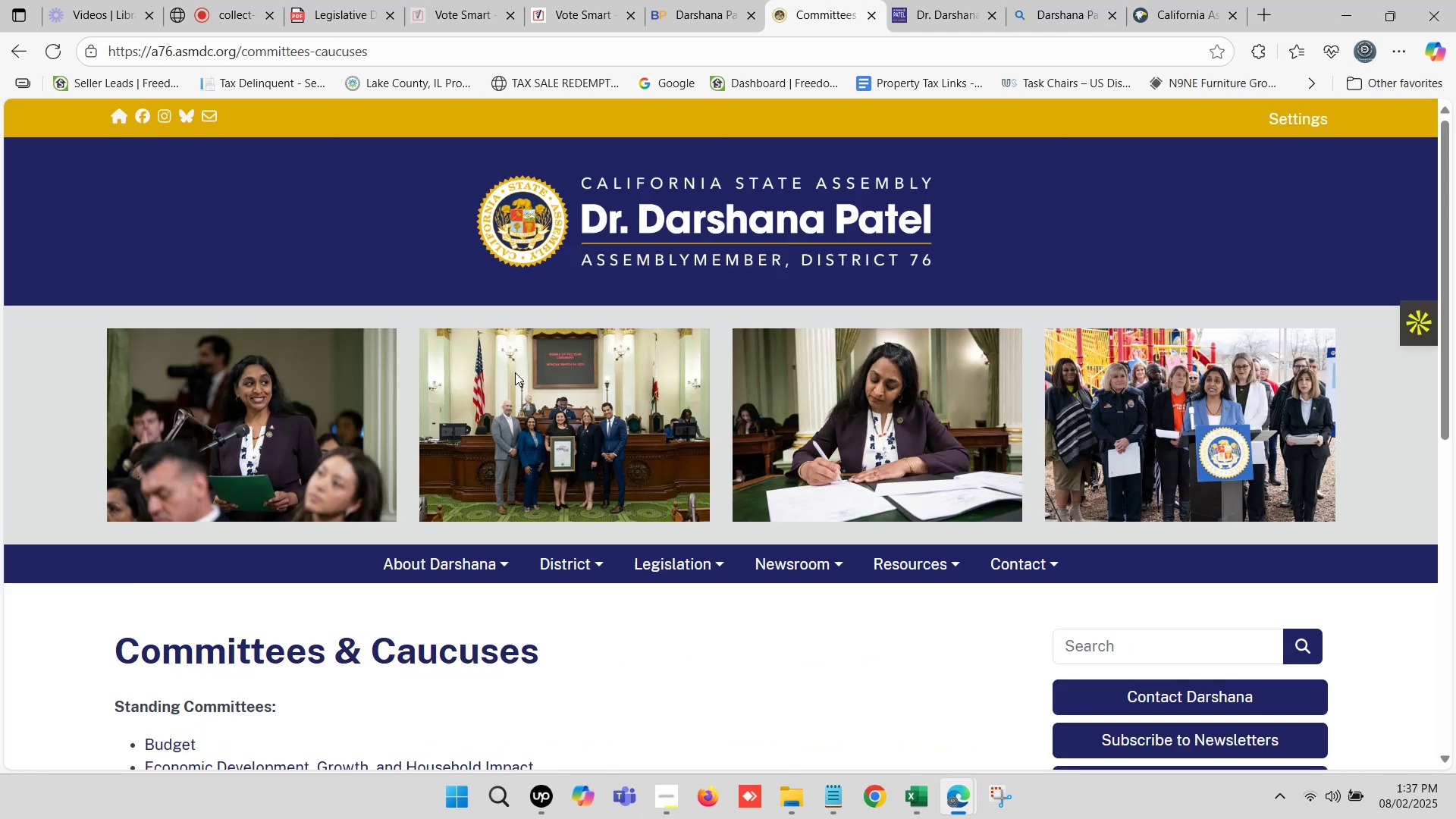 
scroll: coordinate [321, 480], scroll_direction: down, amount: 3.0
 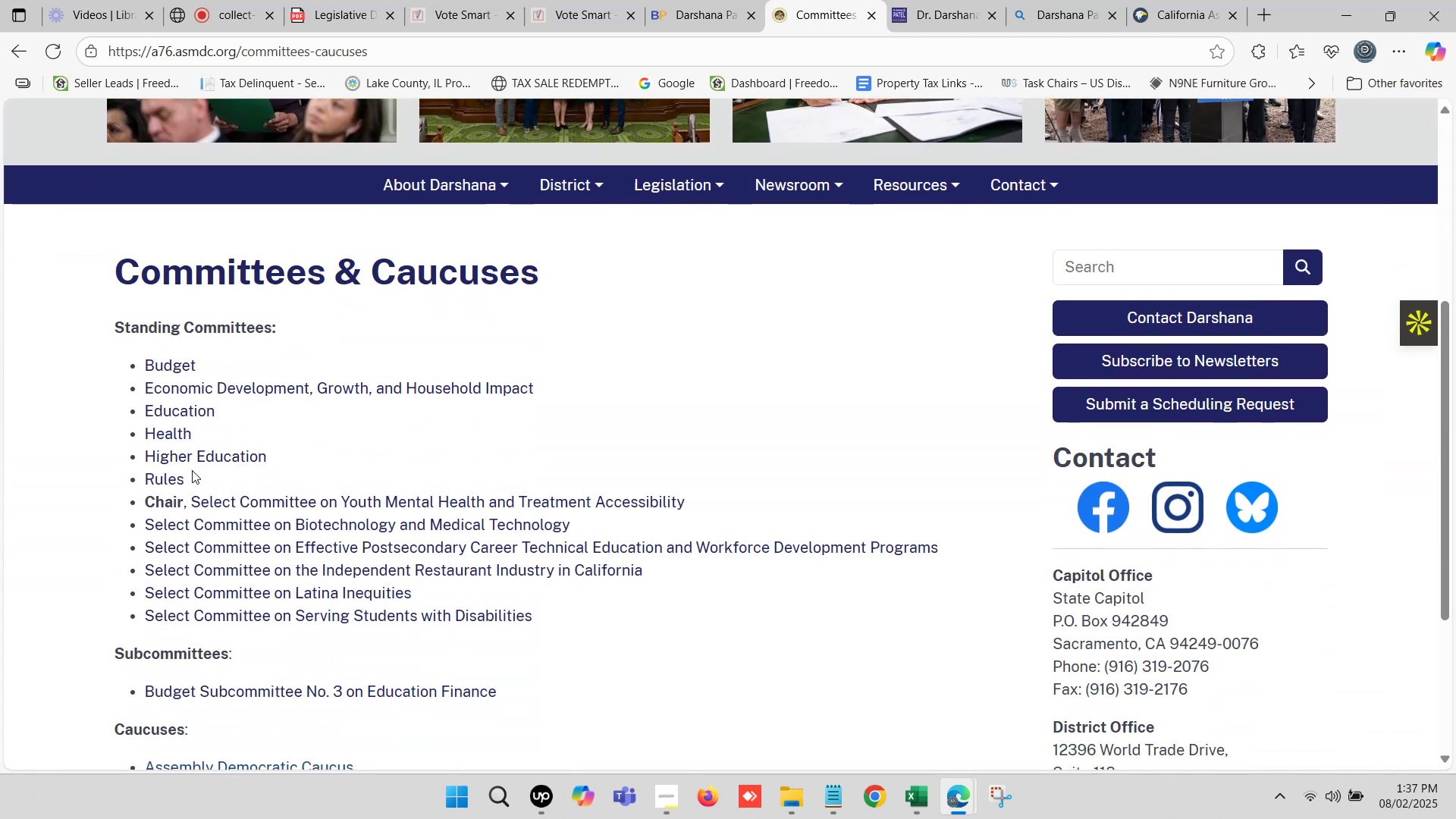 
wait(6.17)
 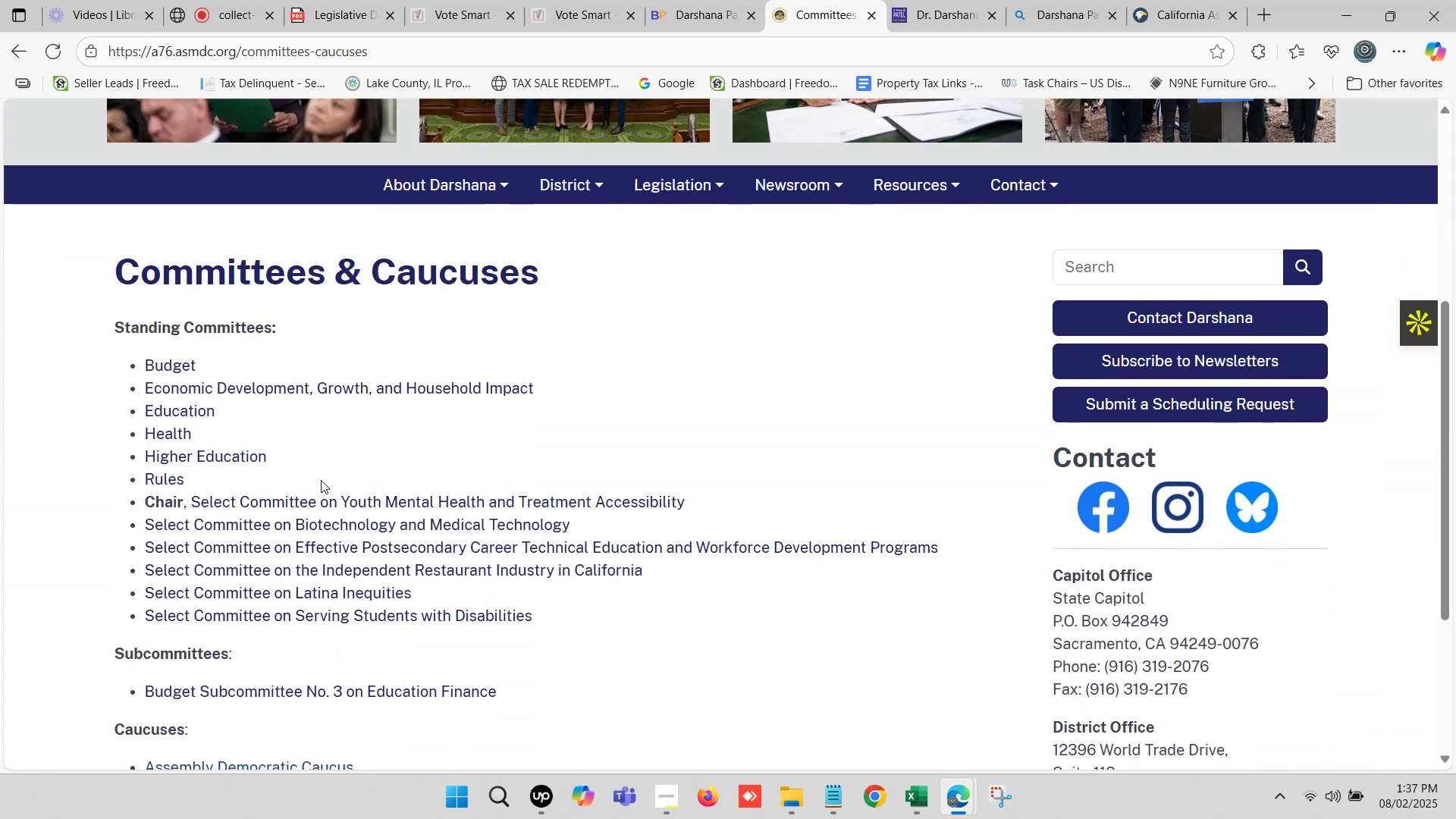 
key(Control+C)
 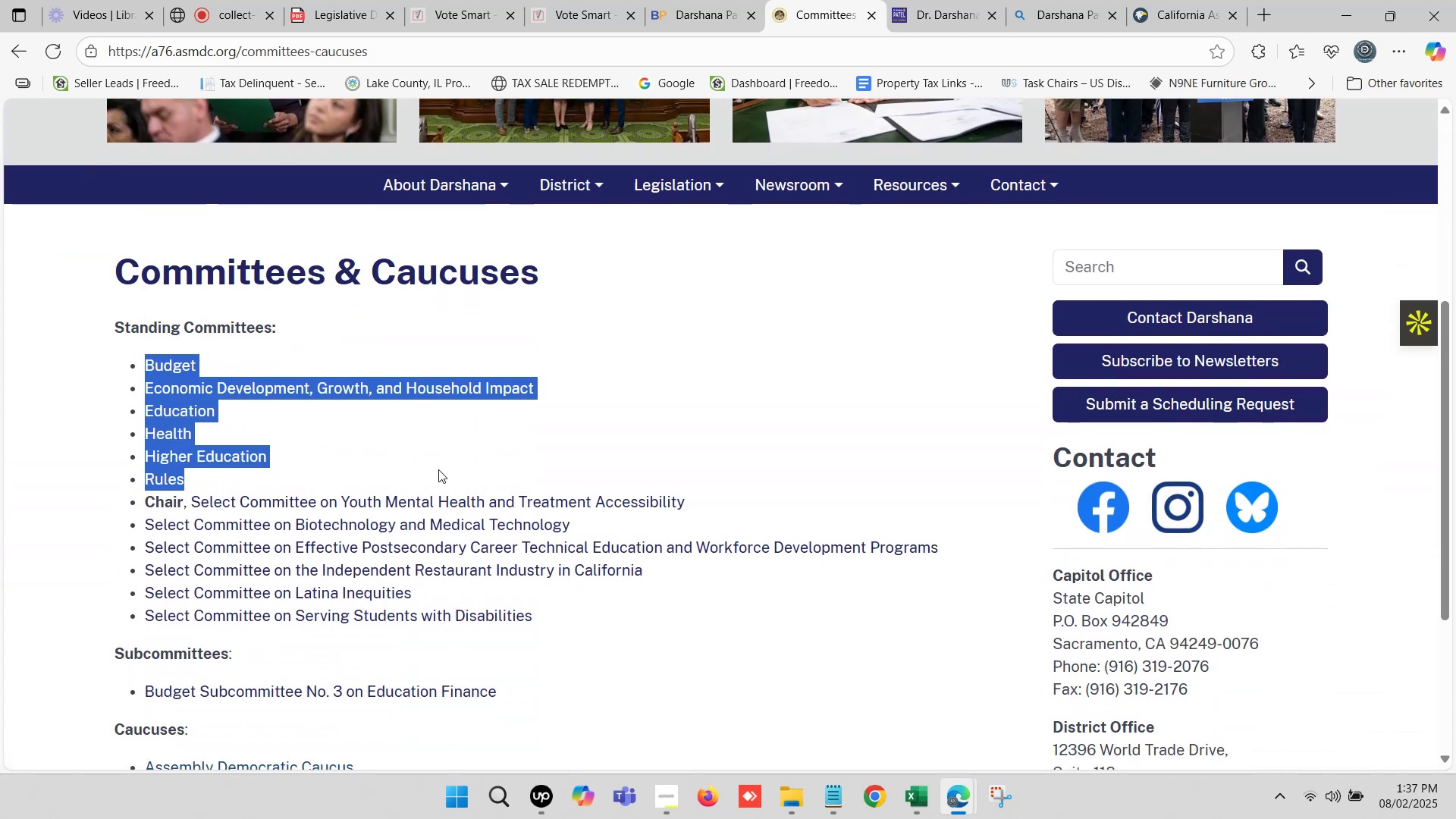 
key(Control+C)
 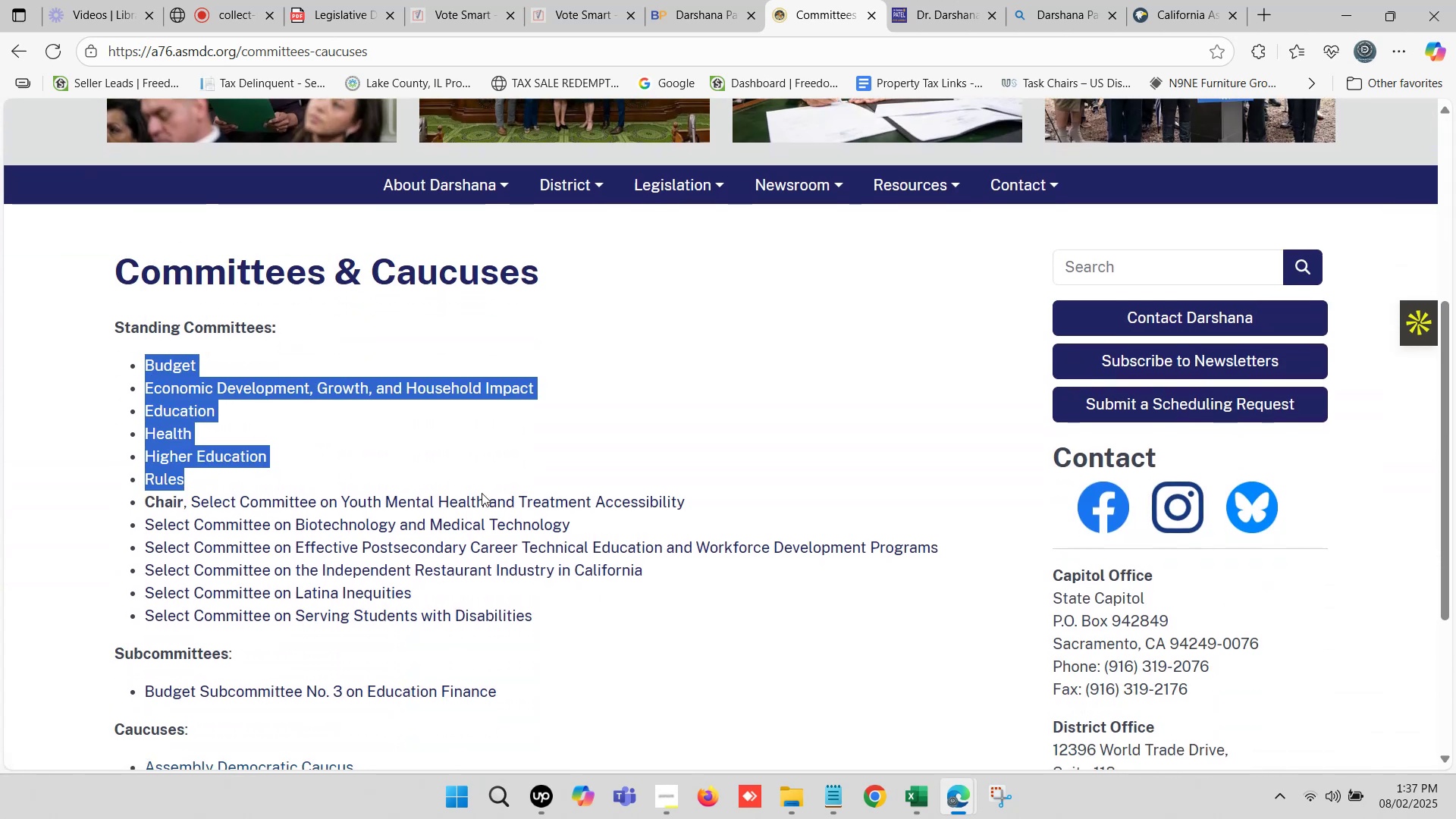 
scroll: coordinate [571, 529], scroll_direction: down, amount: 2.0
 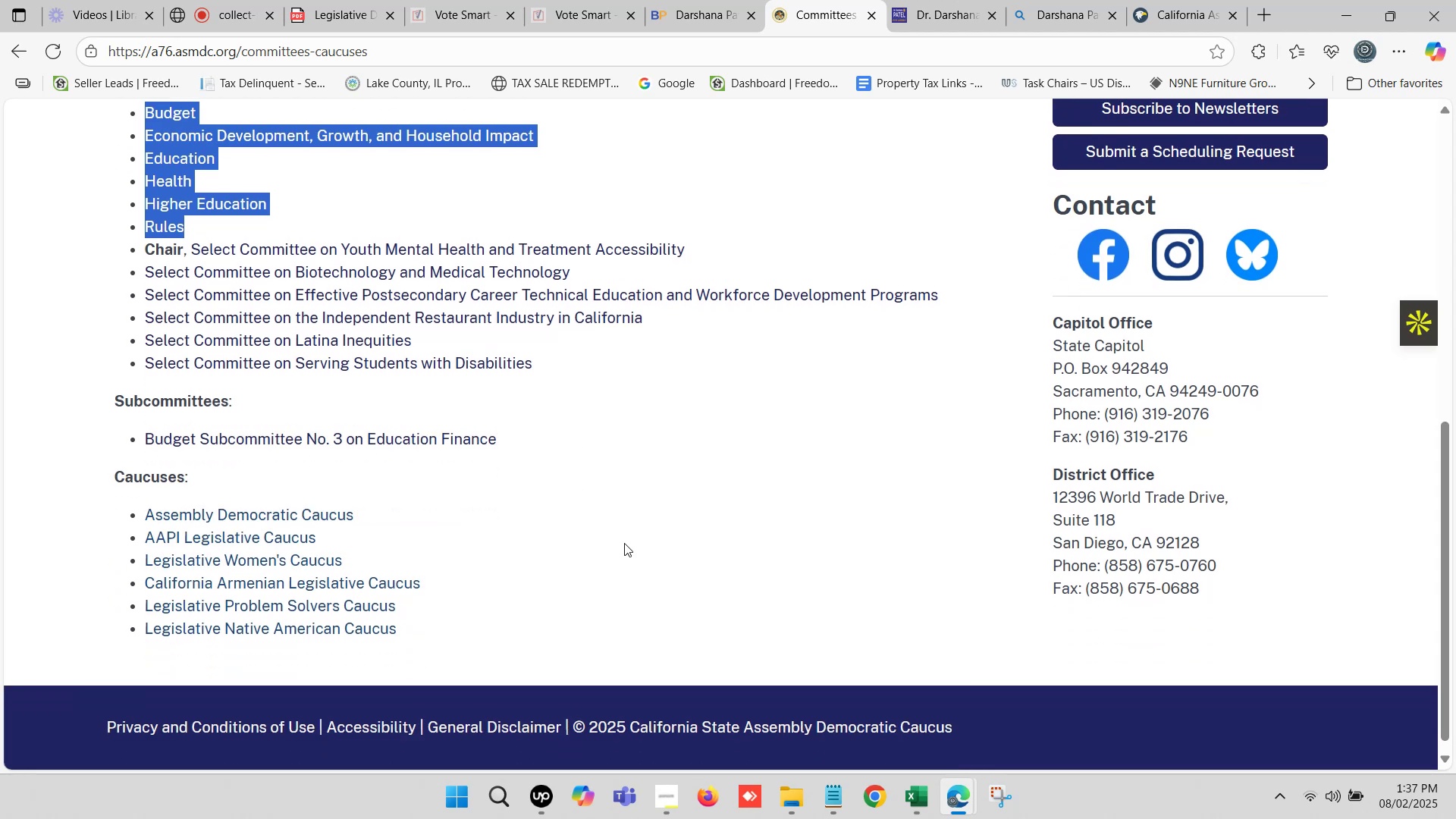 
scroll: coordinate [541, 485], scroll_direction: up, amount: 1.0
 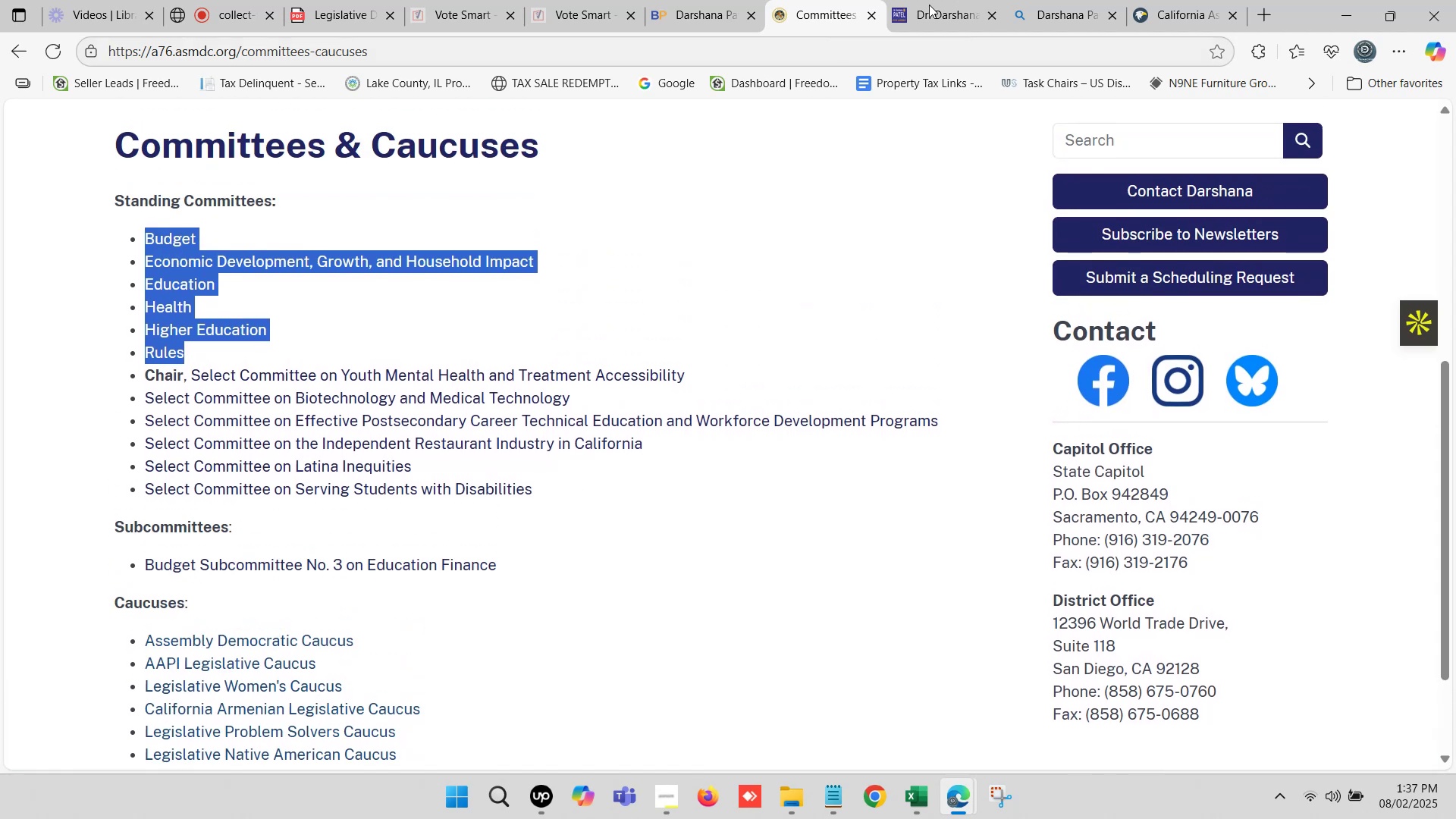 
left_click([1097, 0])
 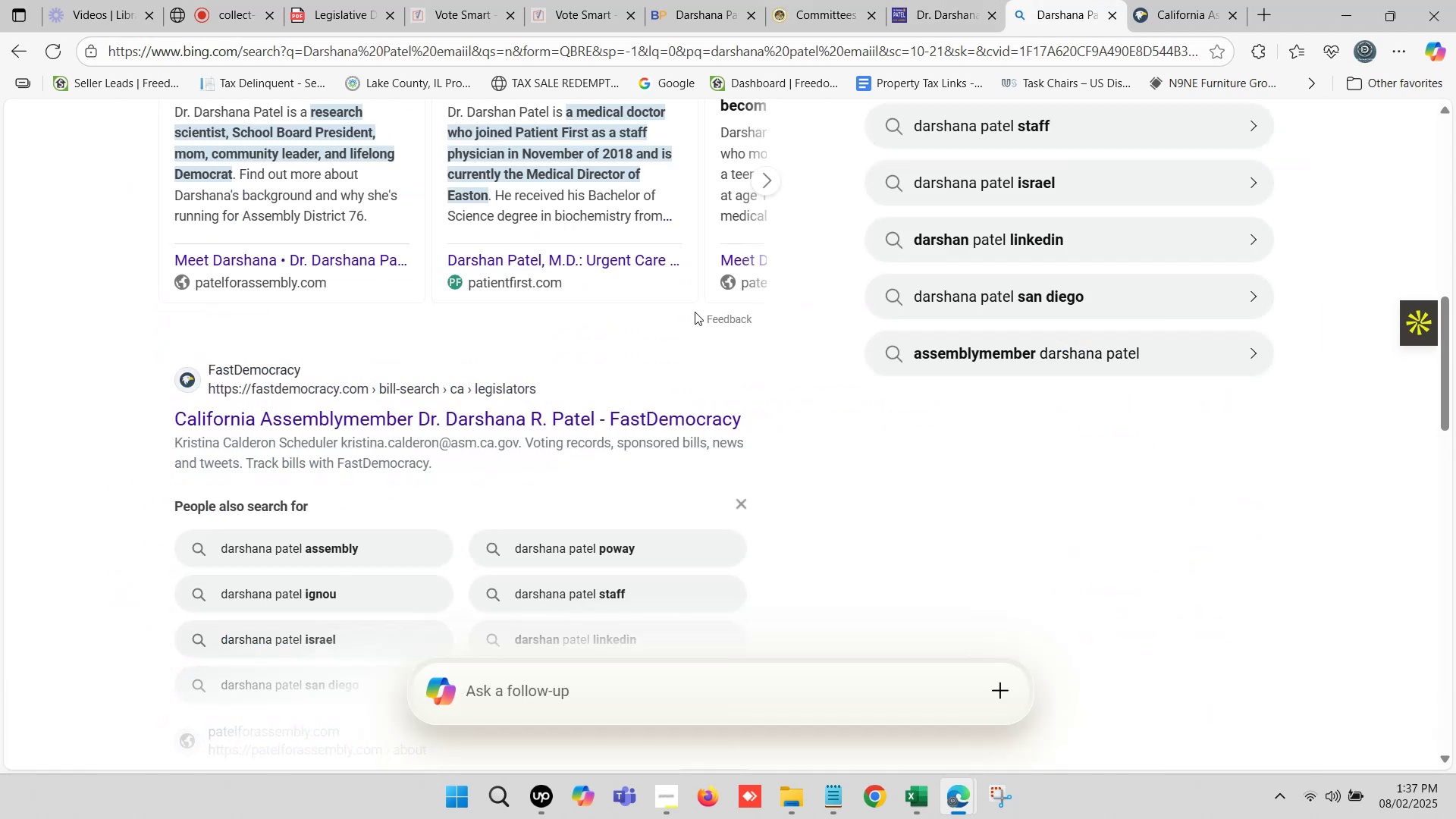 
scroll: coordinate [506, 395], scroll_direction: down, amount: 2.0
 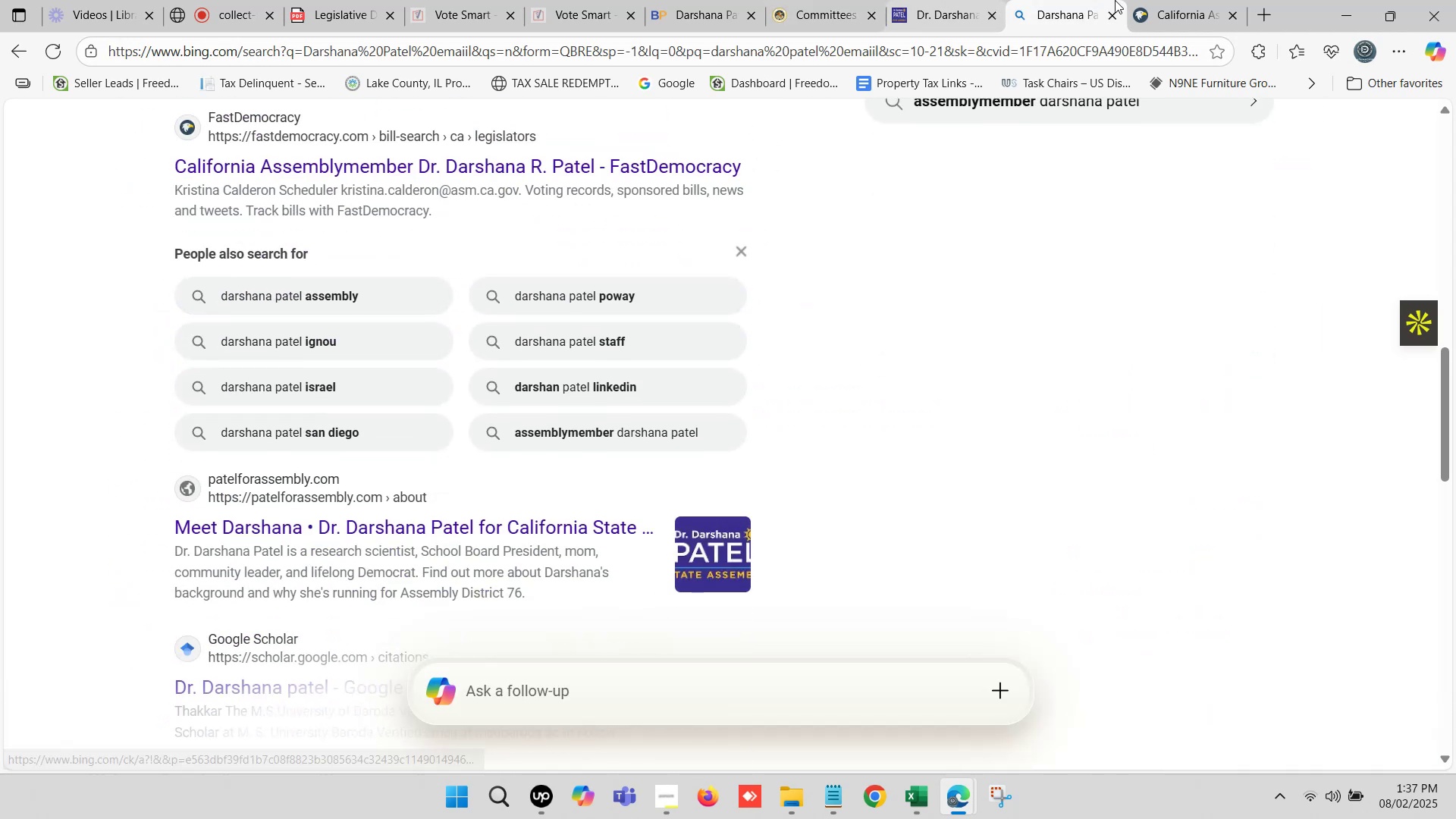 
left_click([1156, 0])
 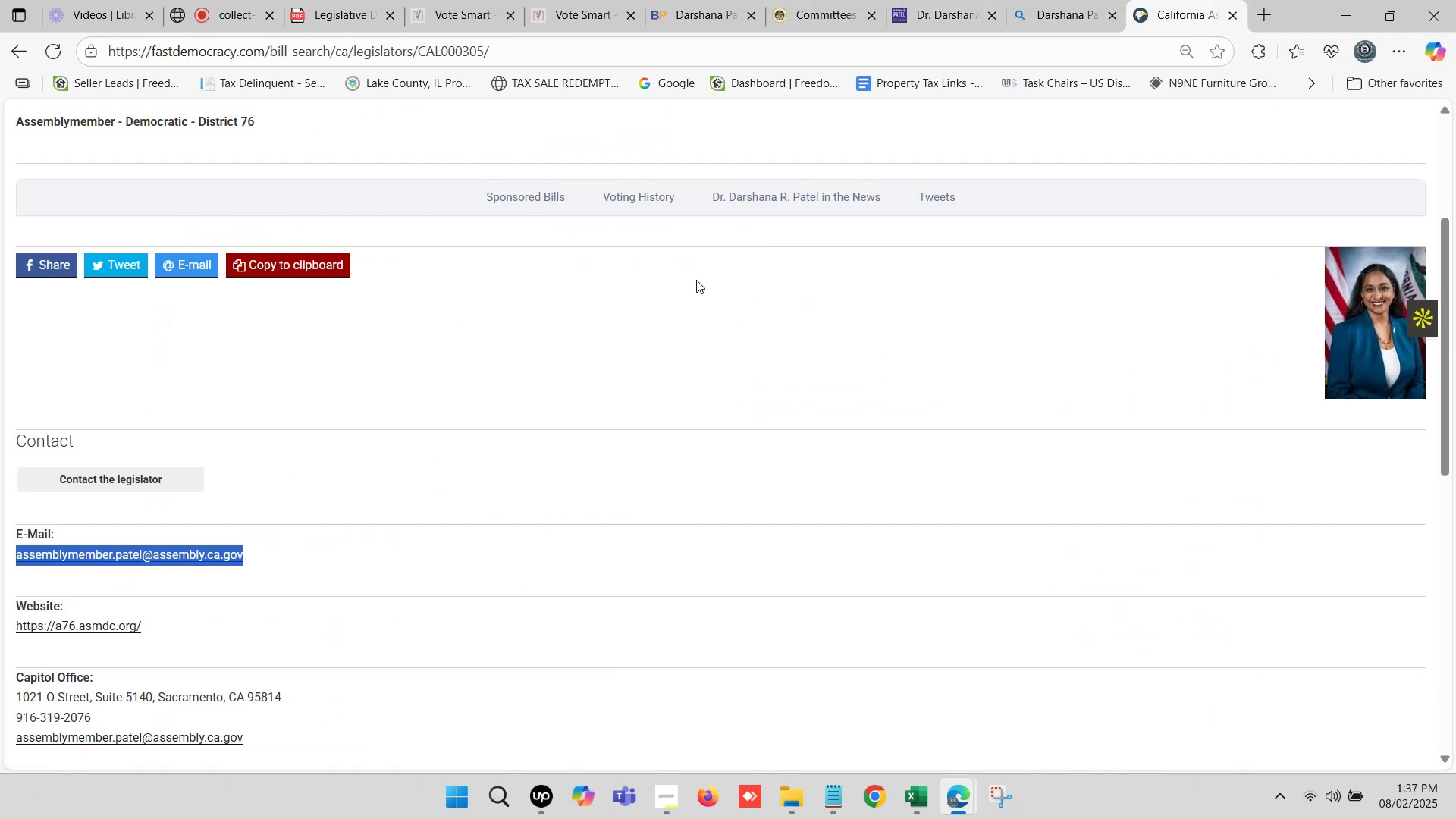 
scroll: coordinate [400, 431], scroll_direction: down, amount: 5.0
 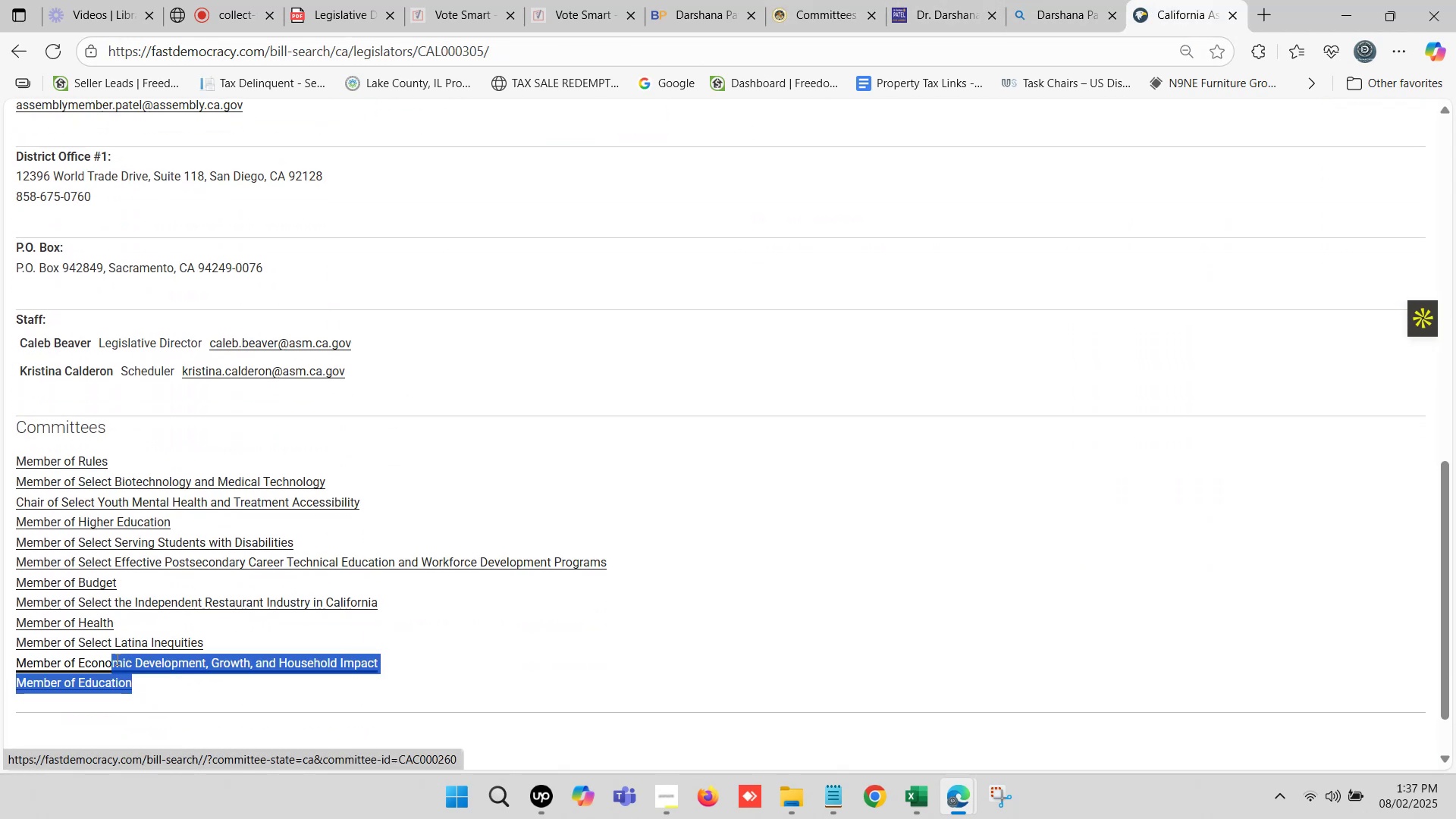 
left_click([592, 405])
 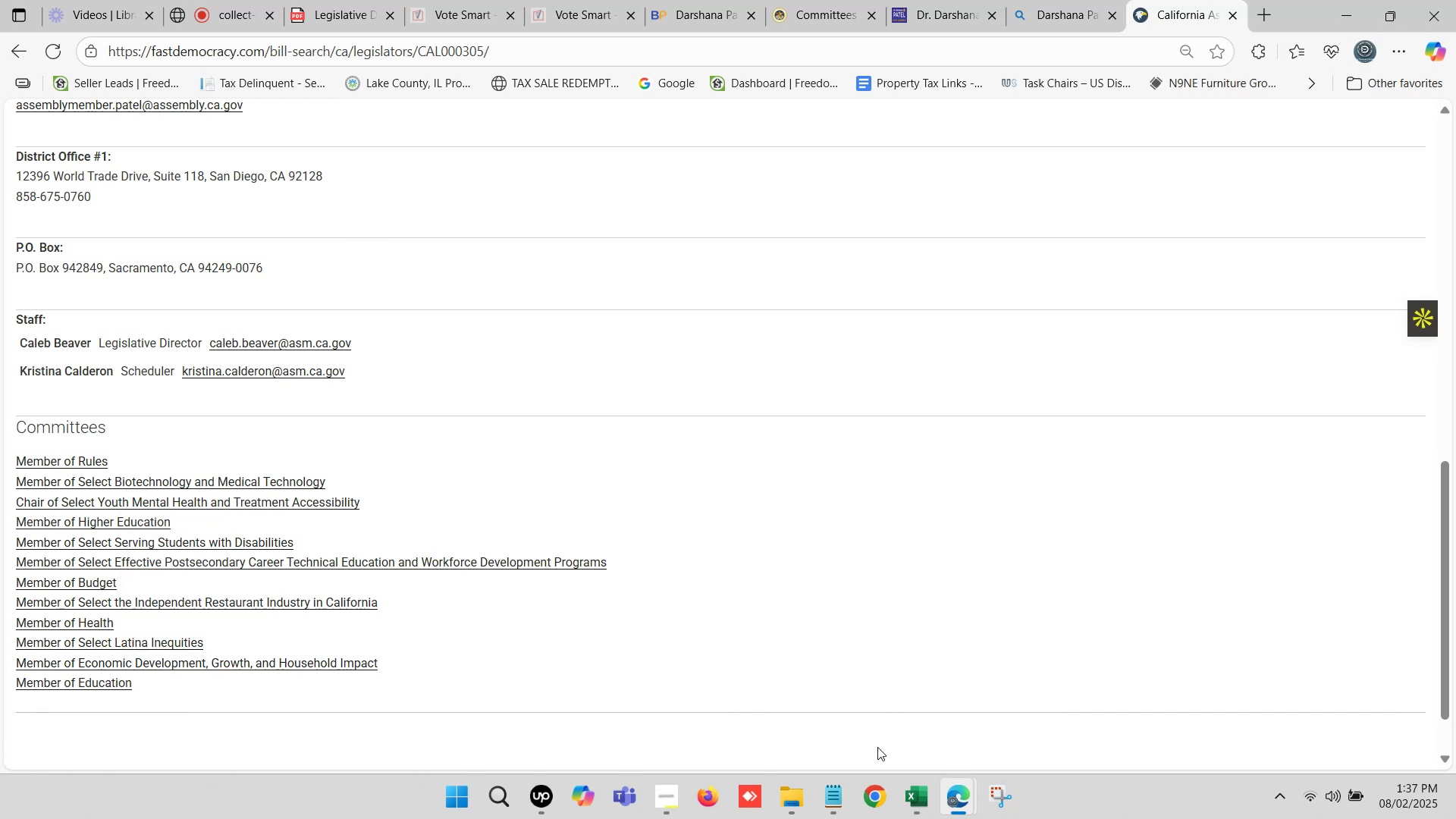 
left_click([905, 788])
 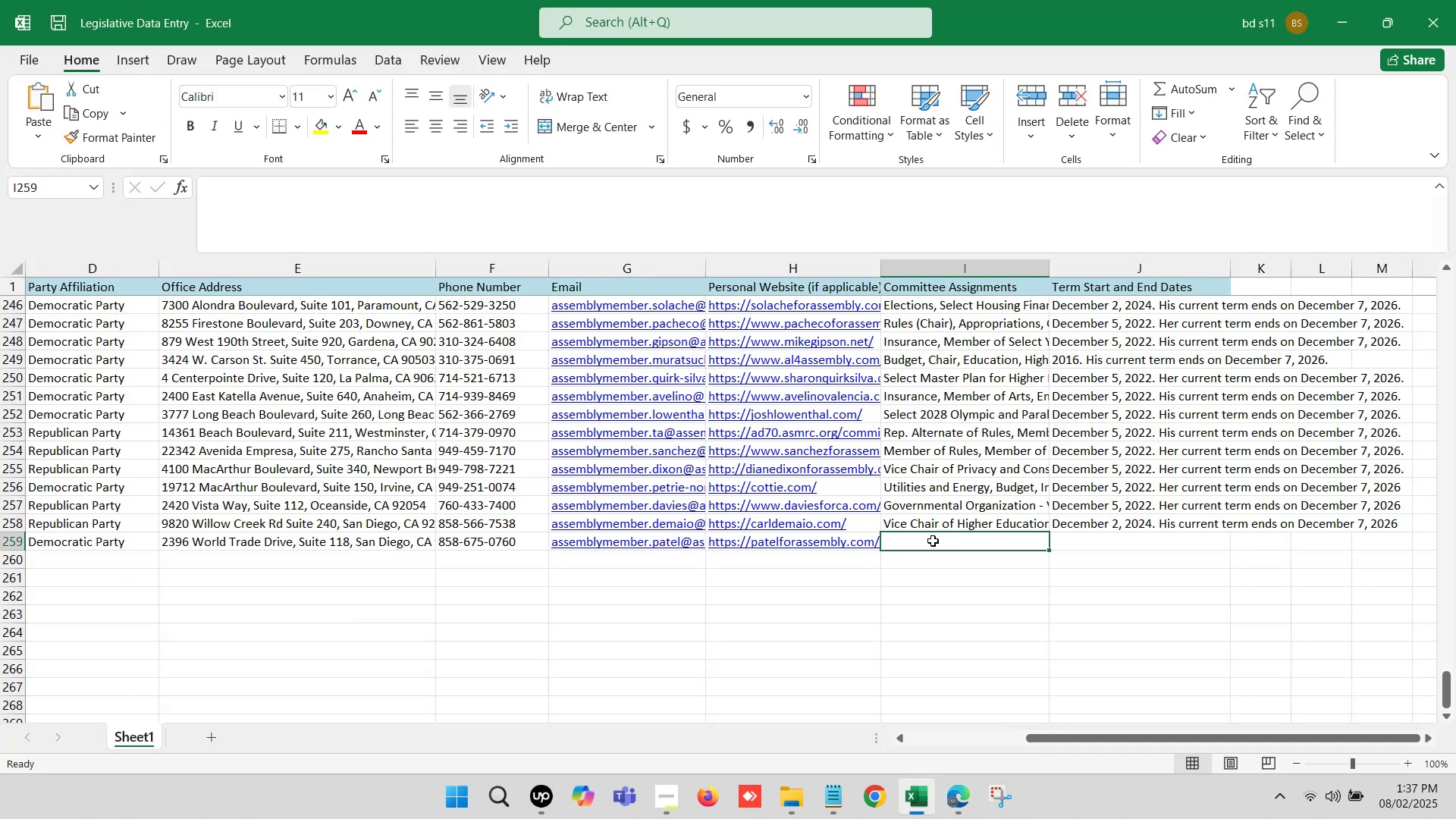 
double_click([933, 541])
 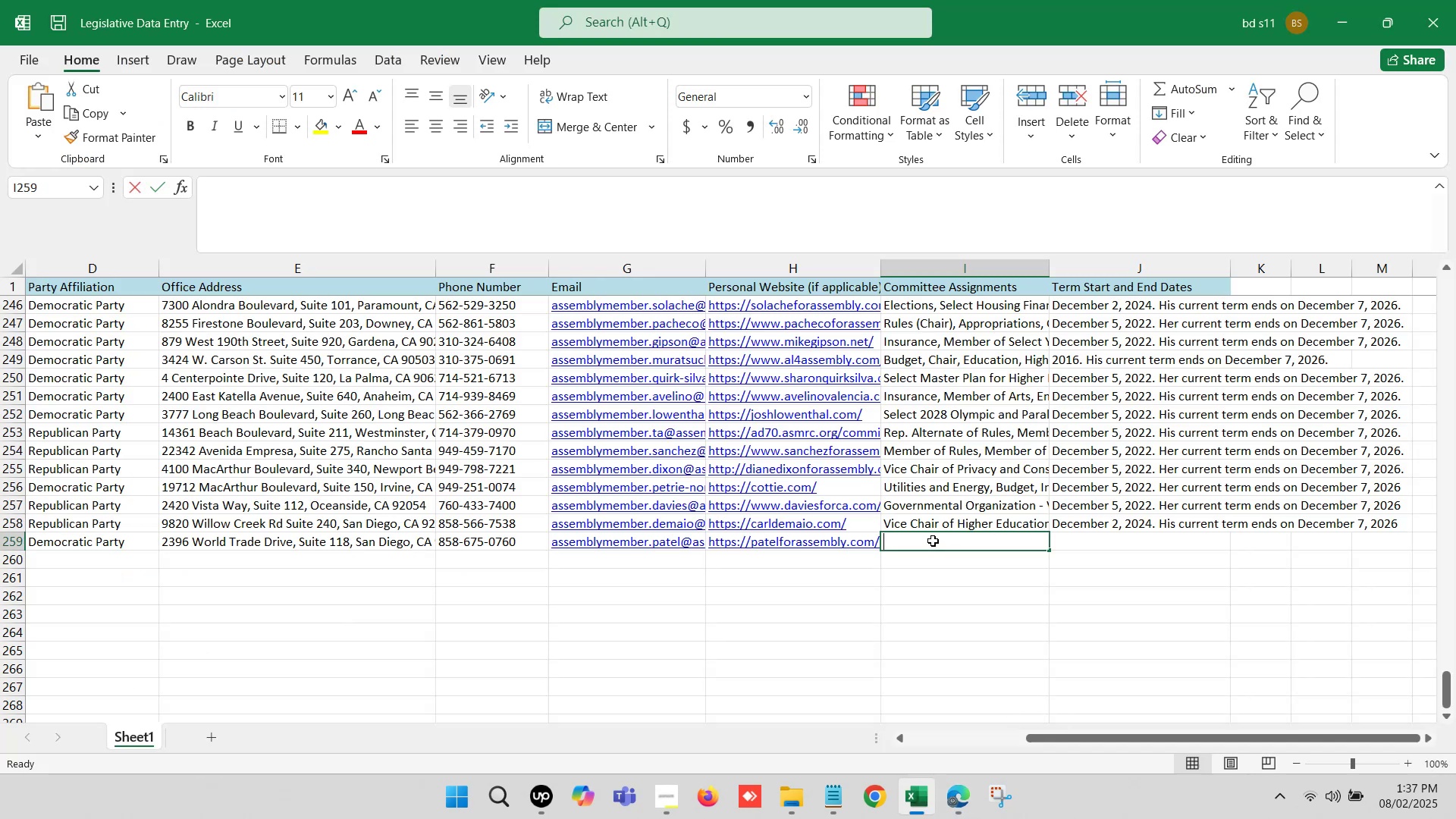 
key(Control+ControlLeft)
 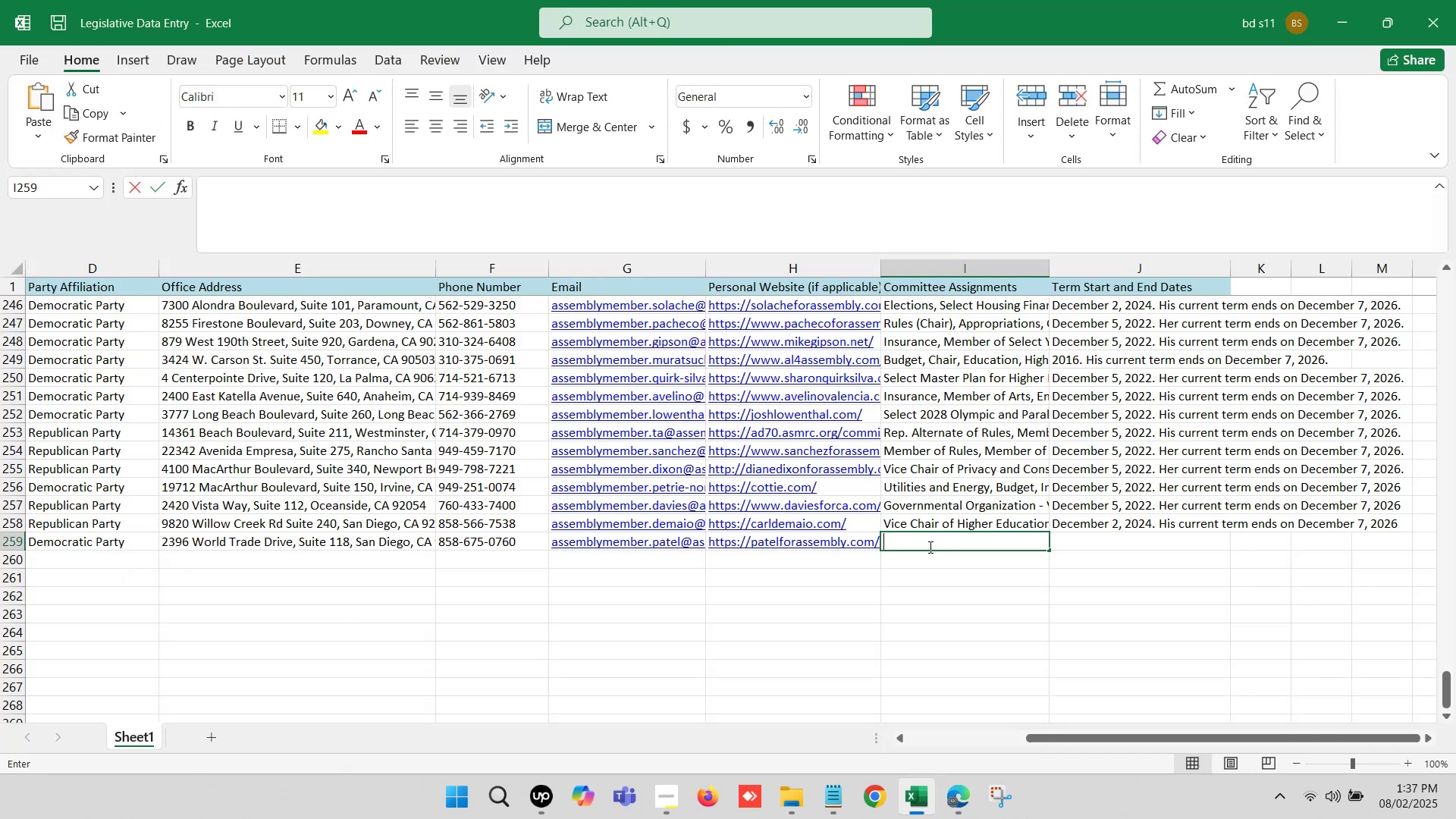 
key(Control+V)
 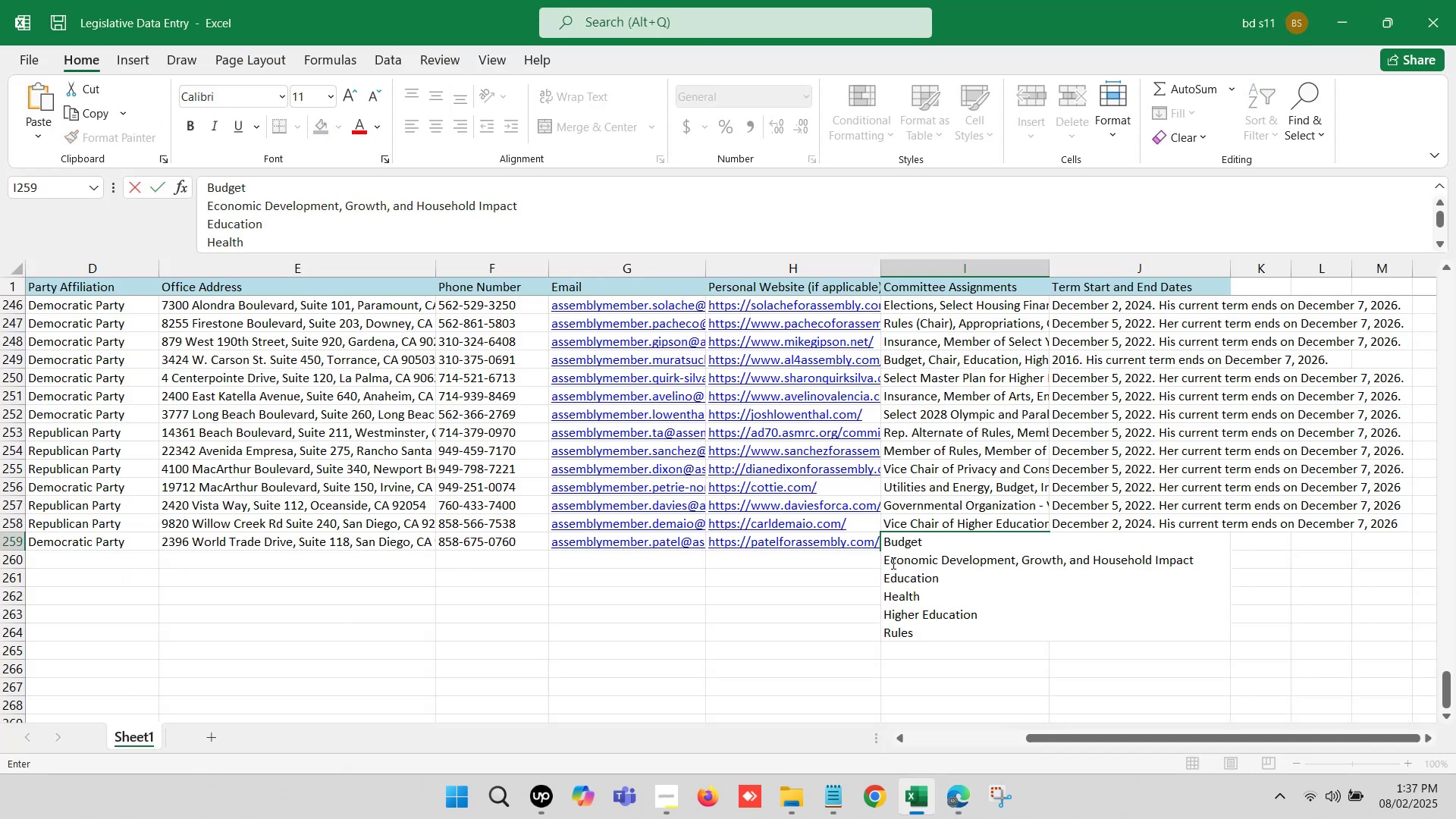 
left_click([886, 560])
 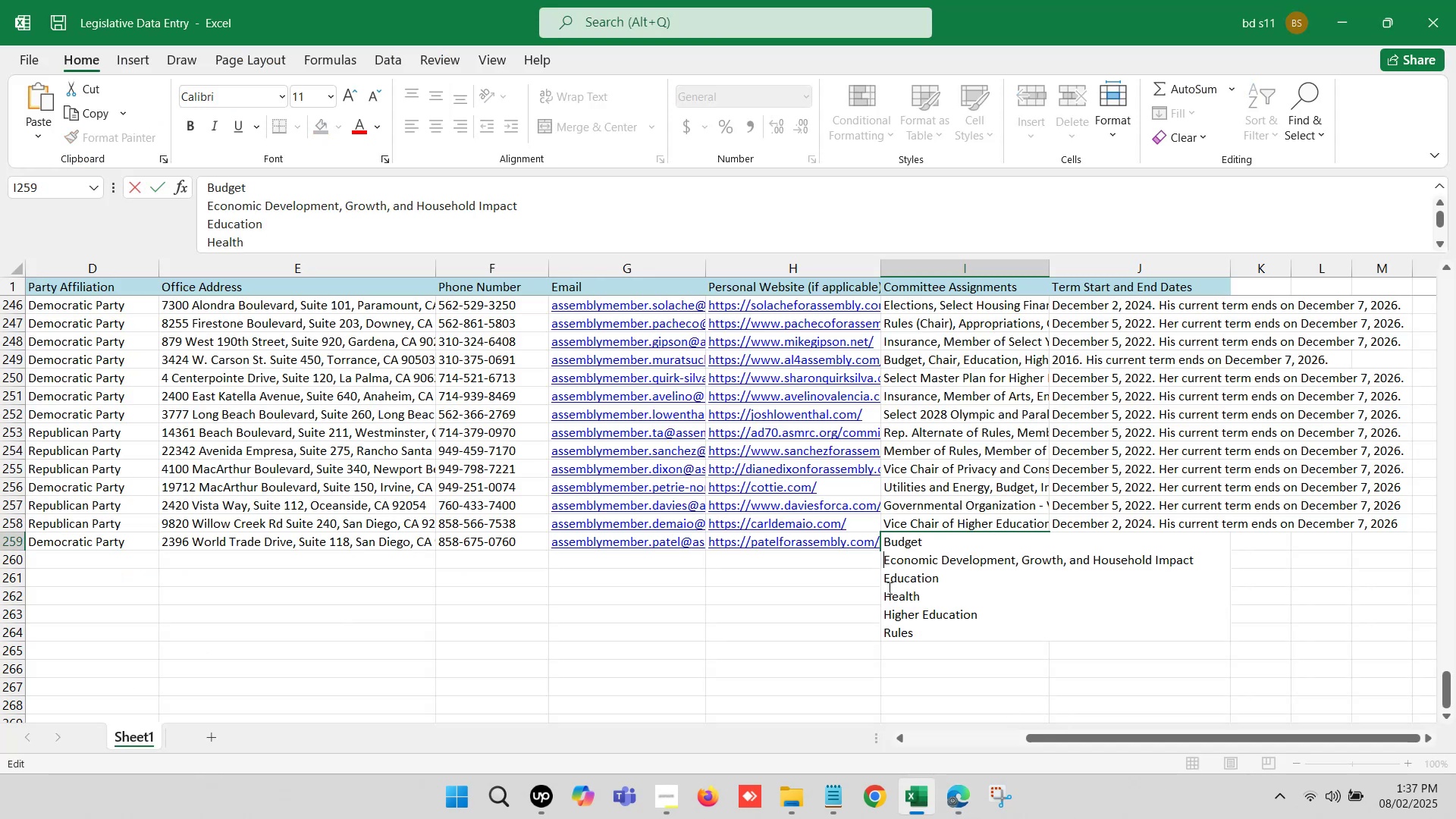 
key(Backspace)
 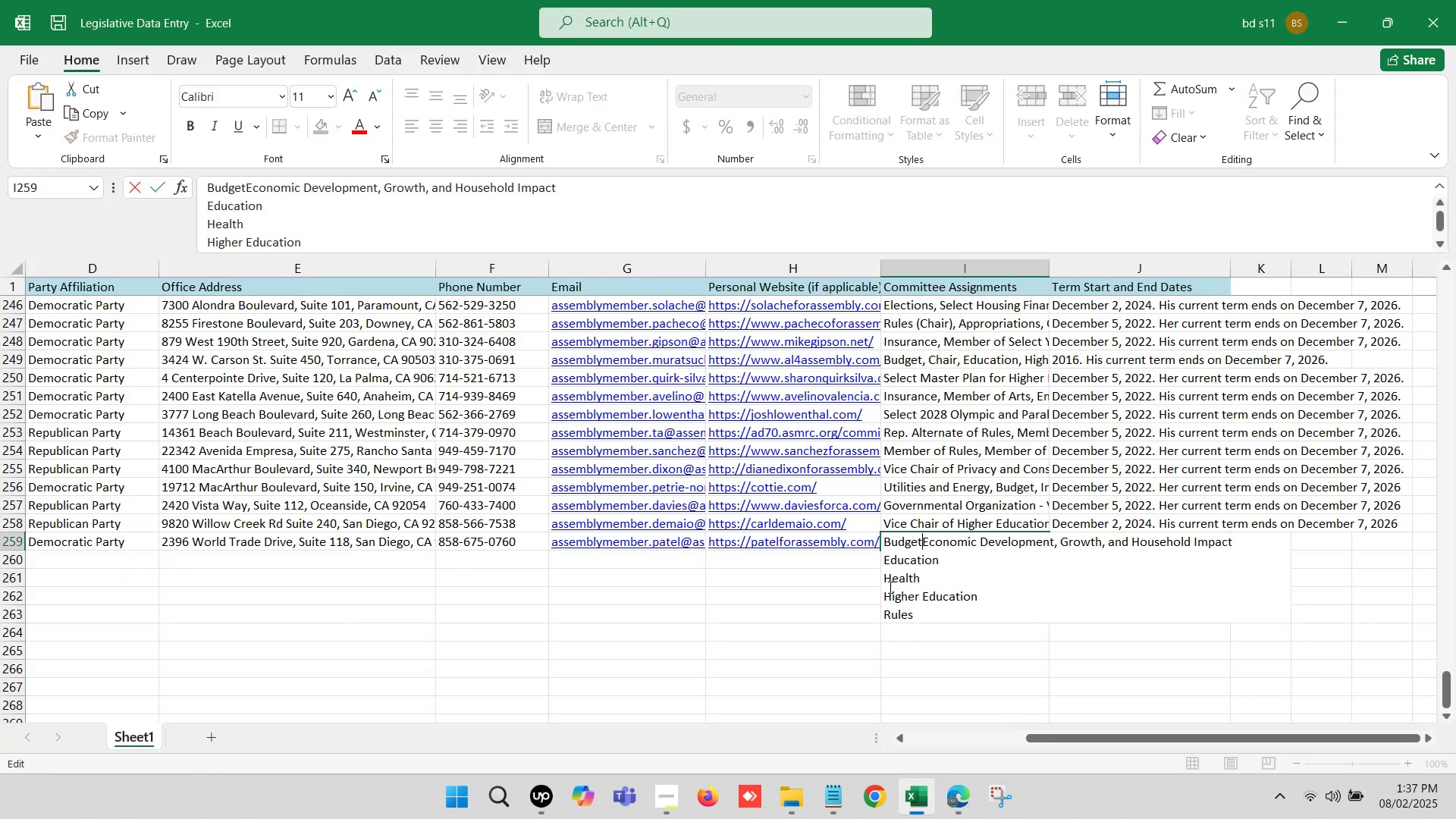 
key(Period)
 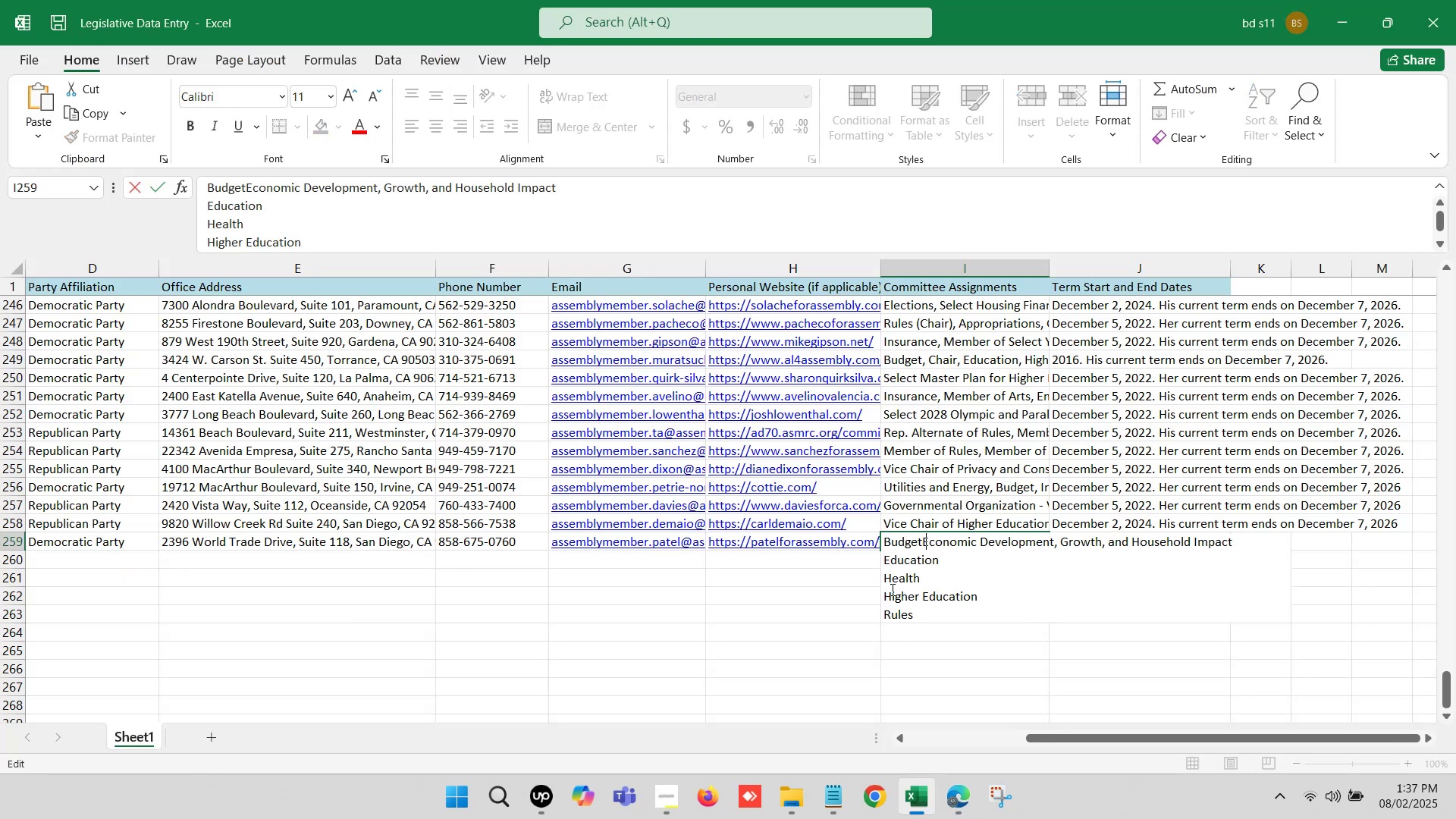 
key(Space)
 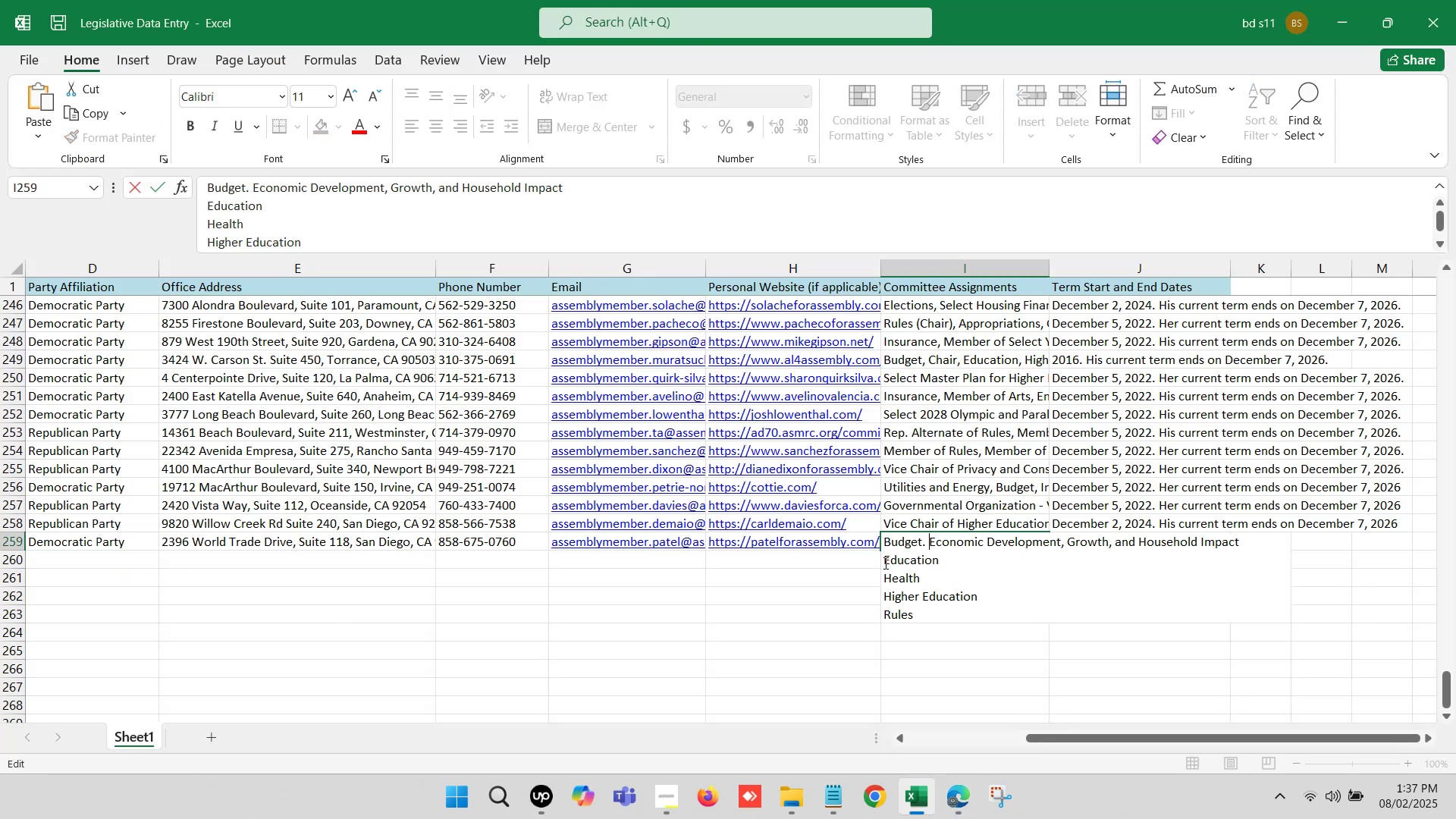 
left_click([884, 561])
 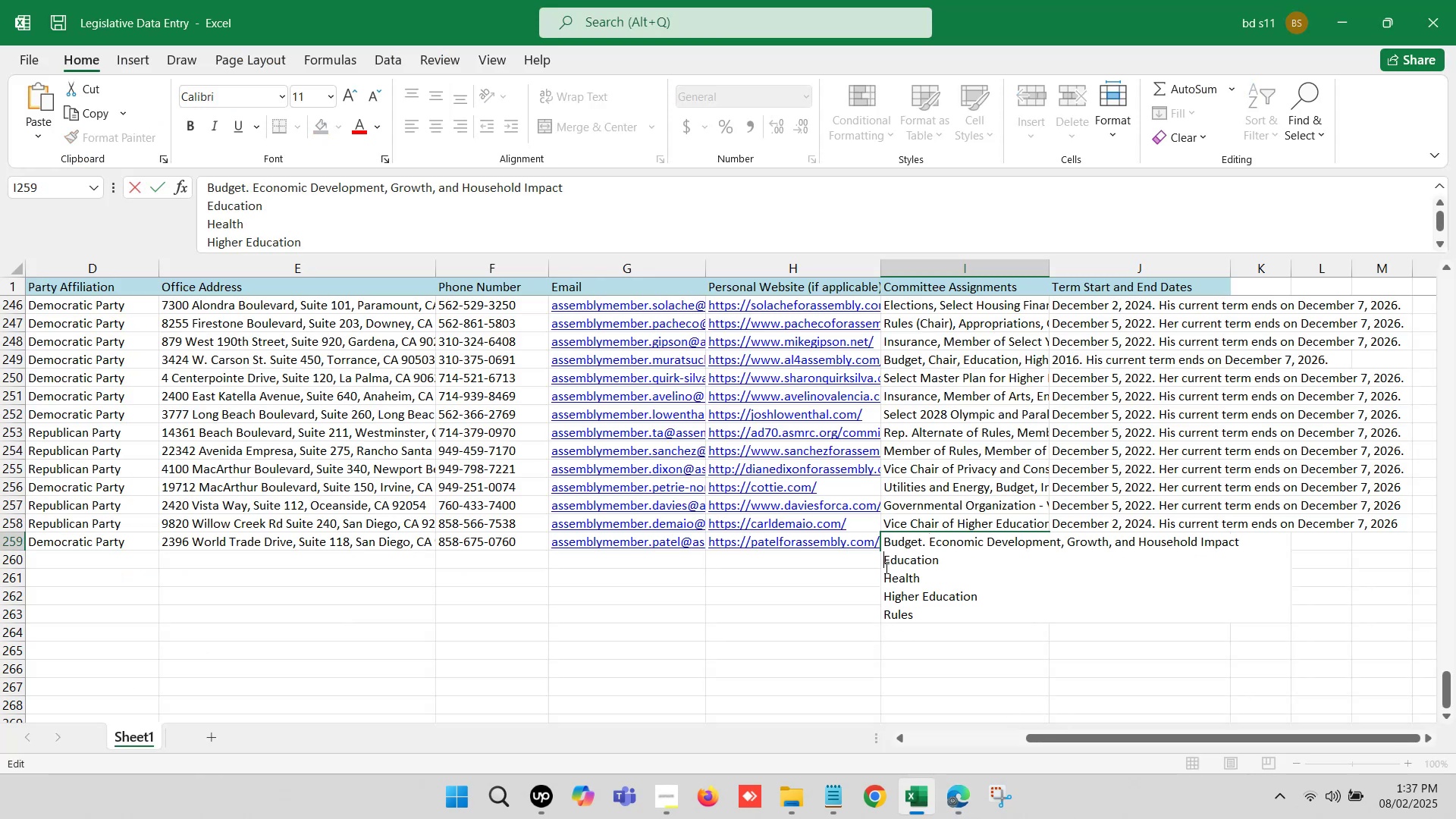 
key(Backspace)
 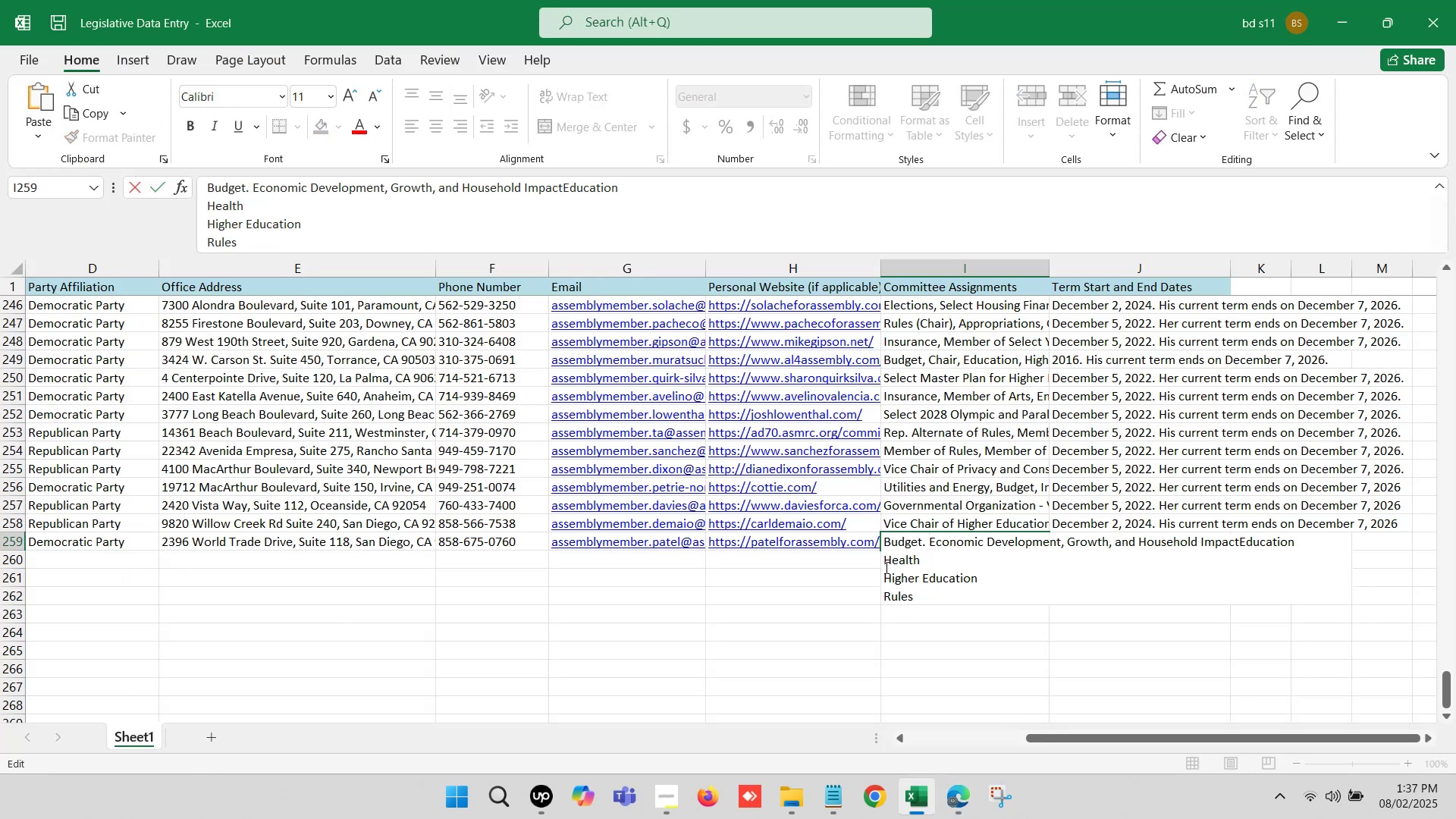 
key(Comma)
 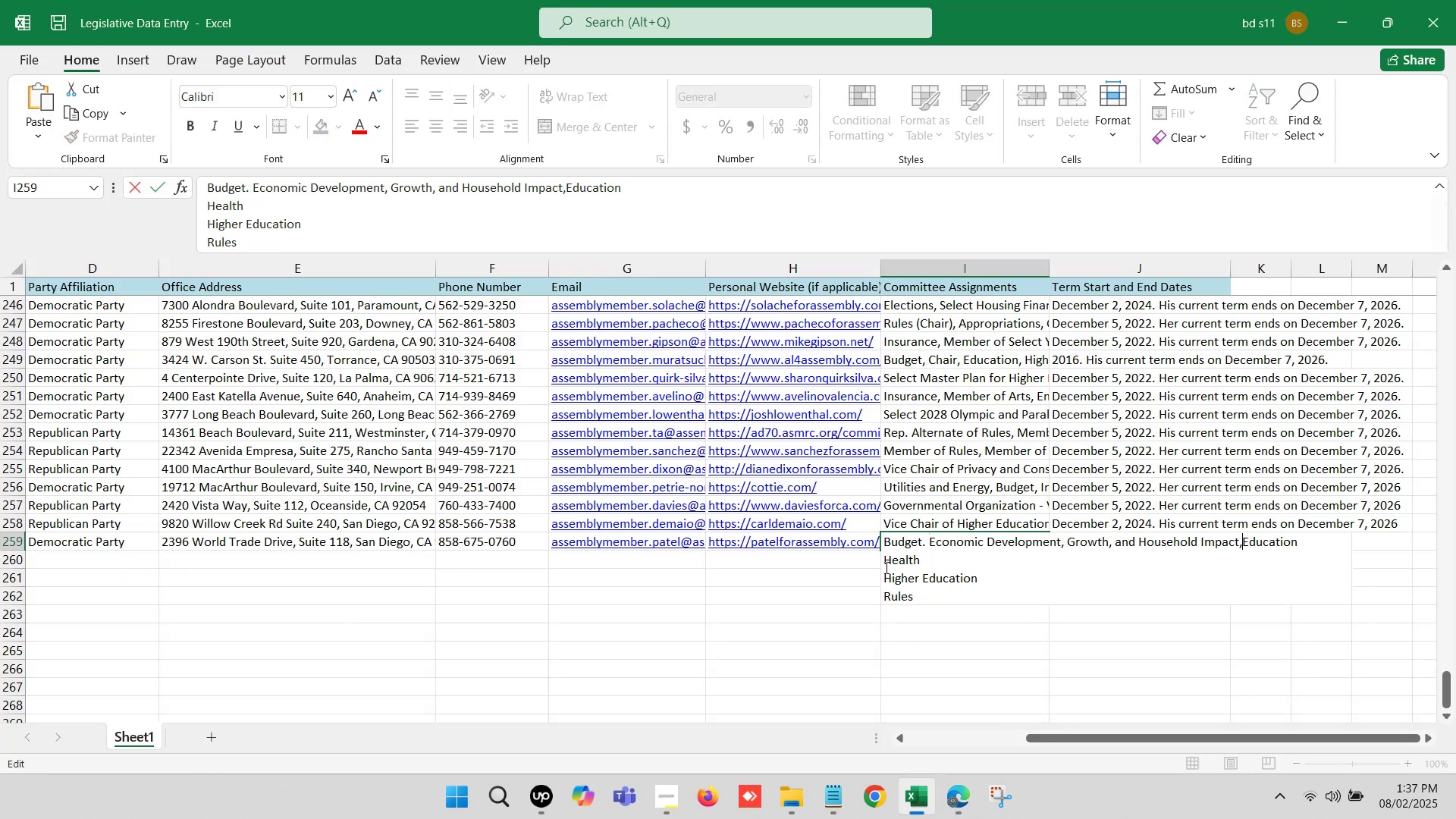 
key(Space)
 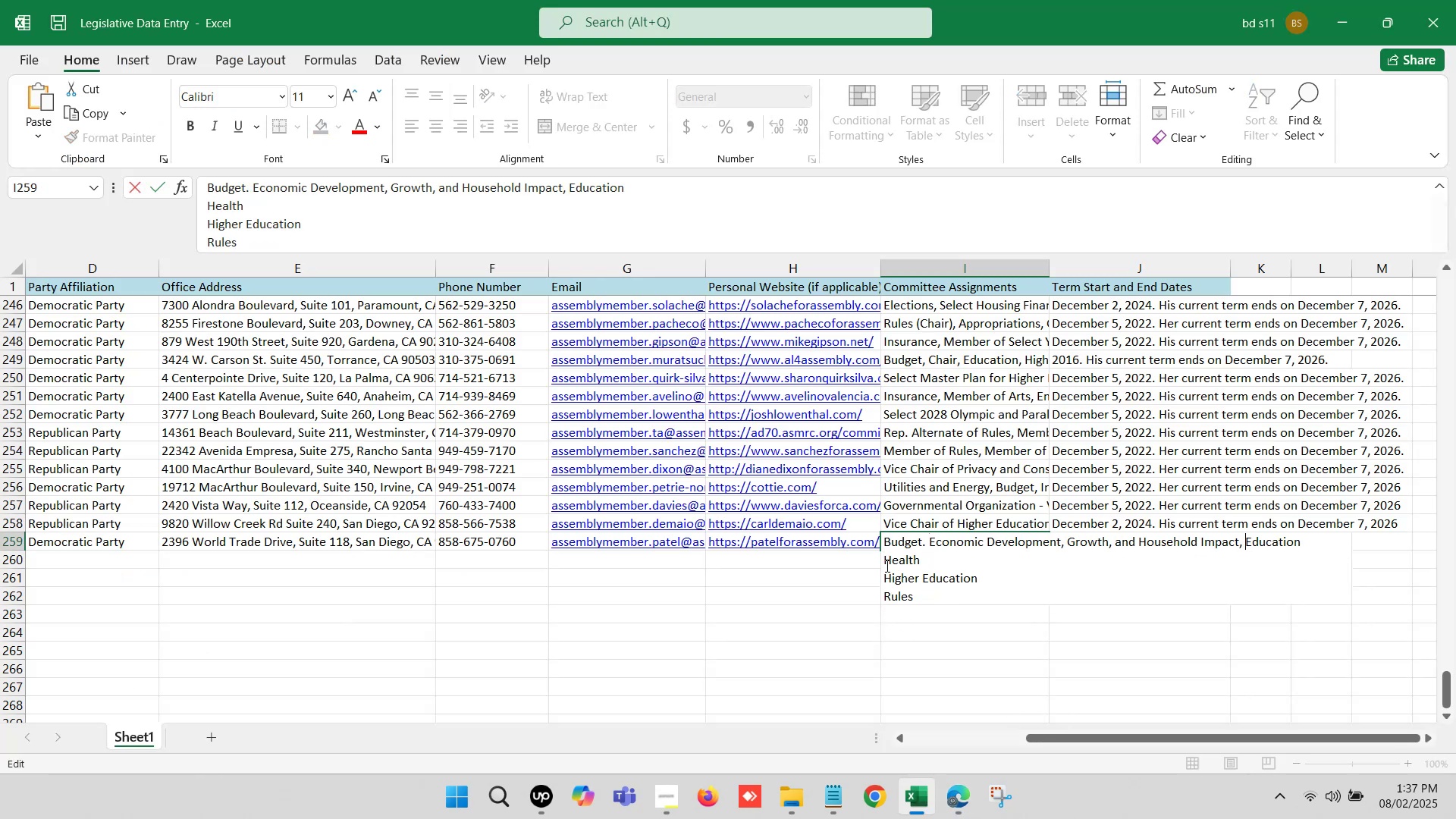 
left_click([886, 563])
 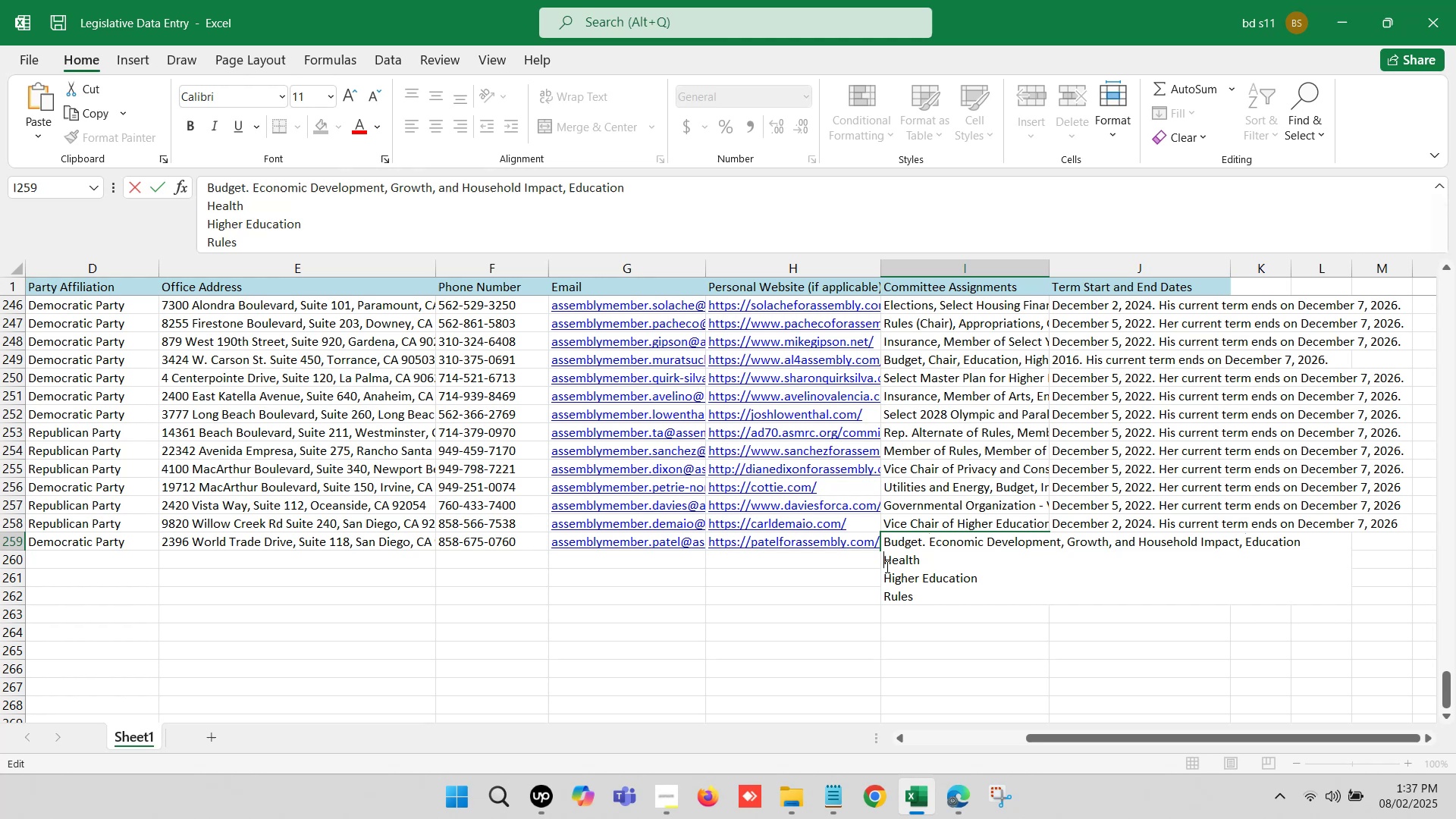 
key(Backspace)
 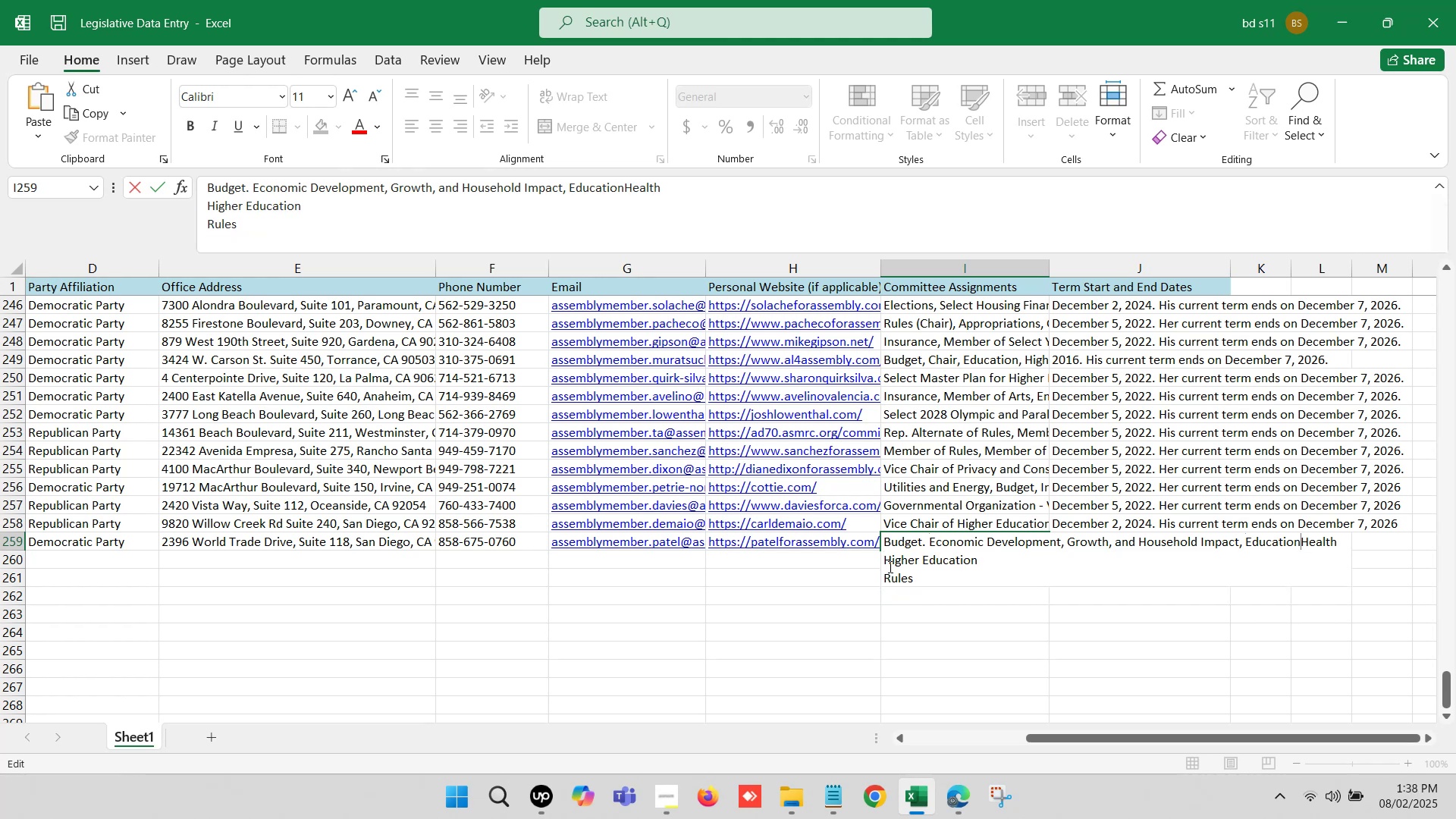 
key(Comma)
 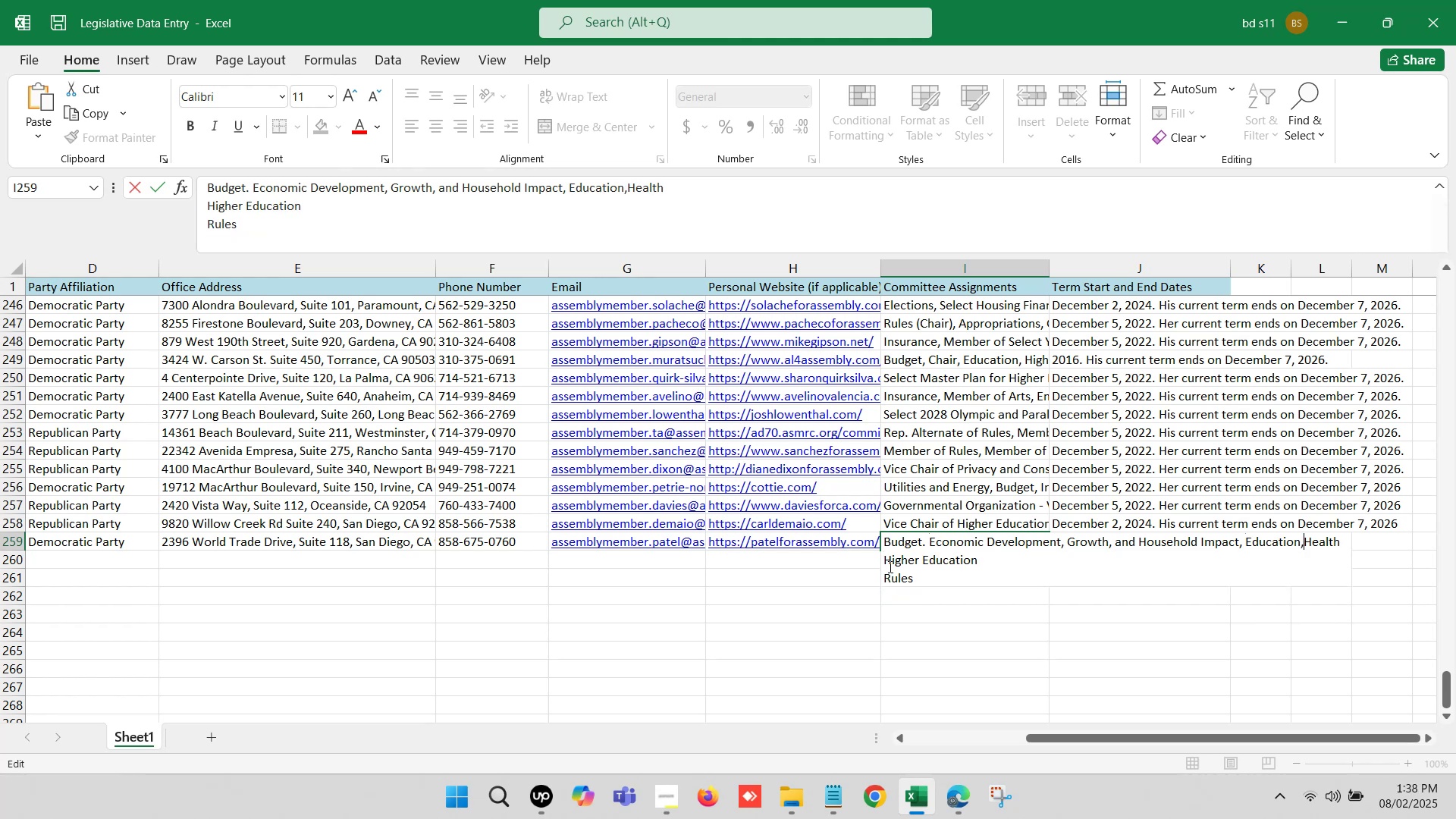 
key(Space)
 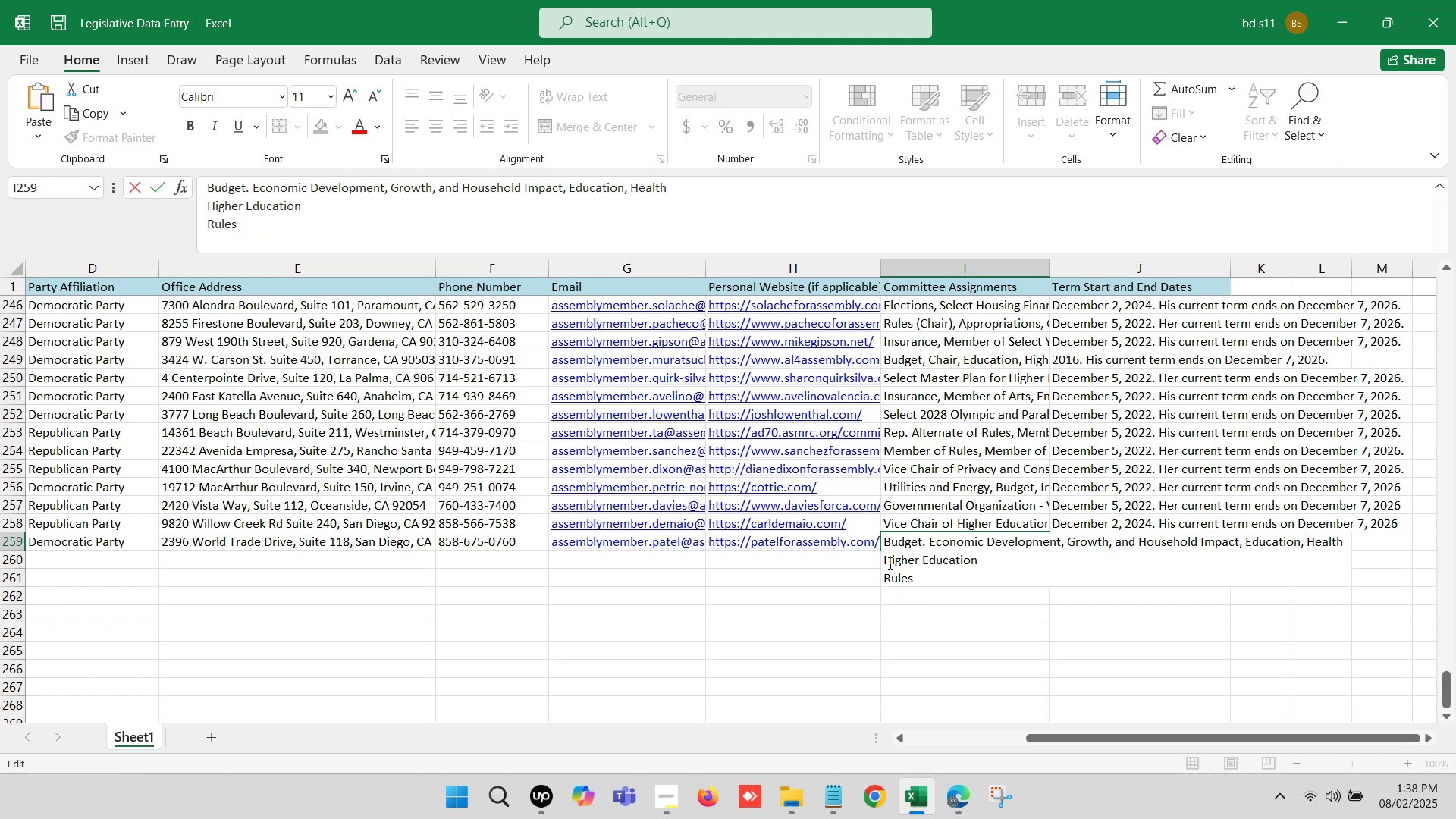 
left_click([885, 561])
 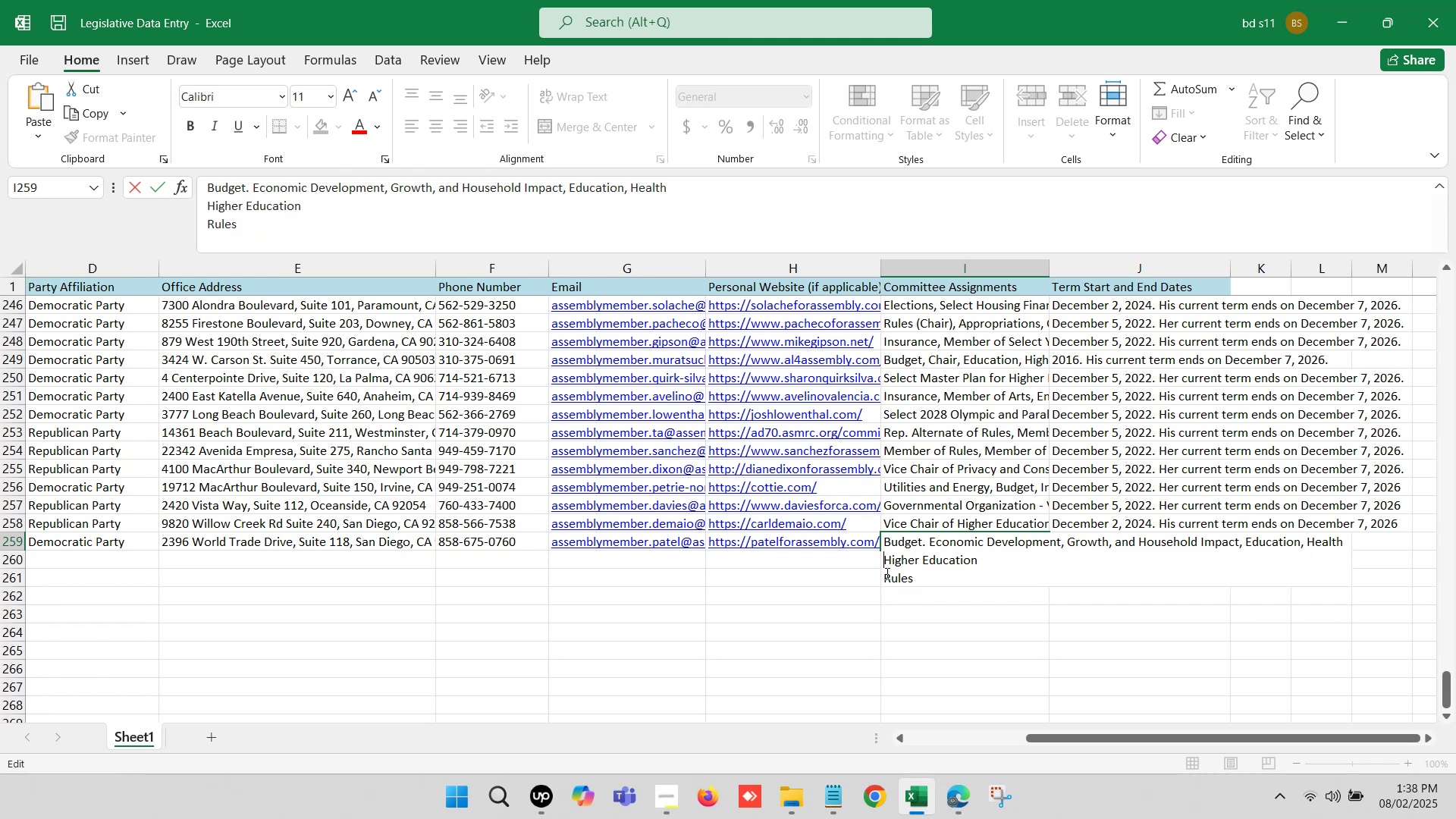 
key(Backspace)
 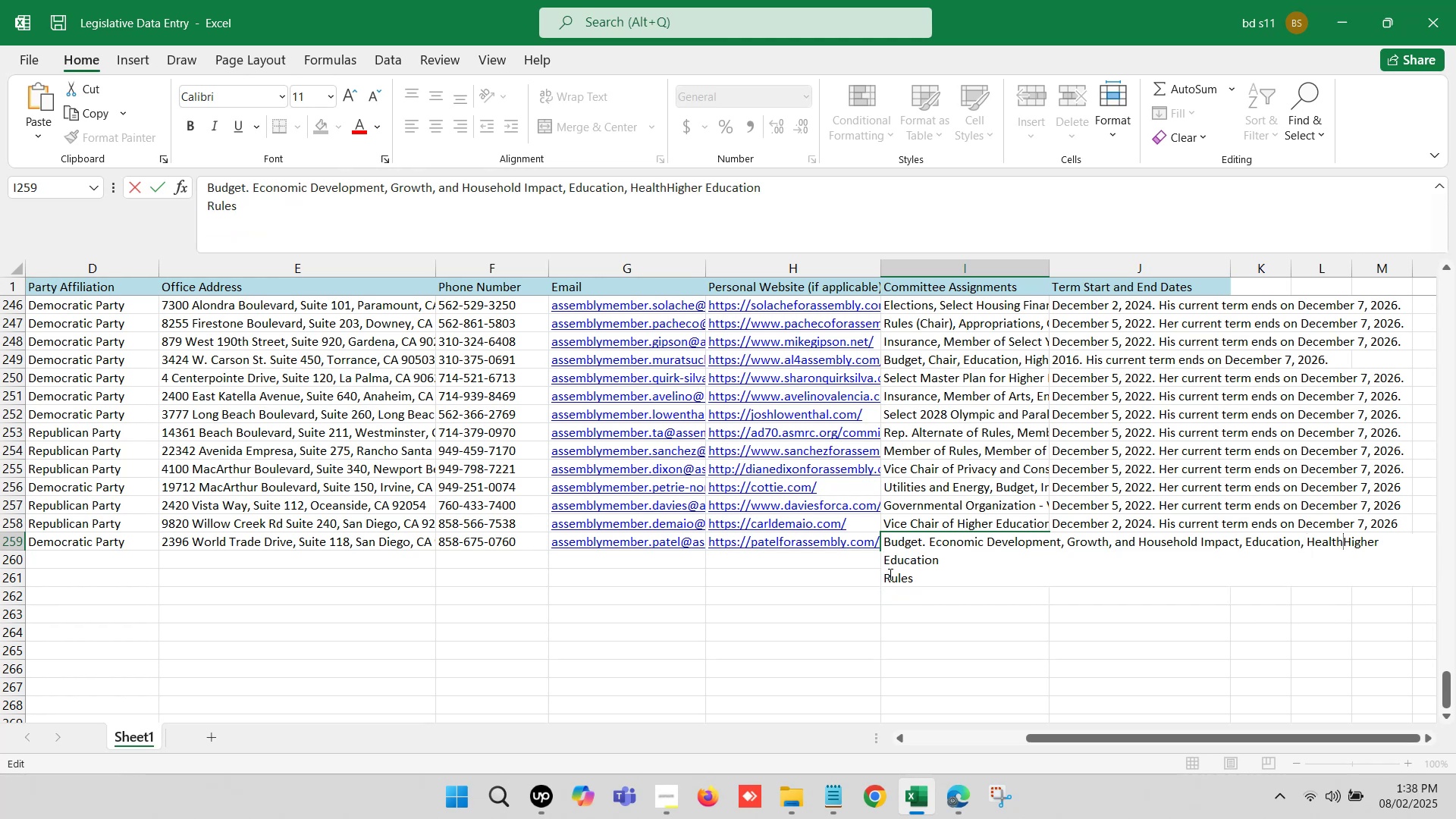 
key(Comma)
 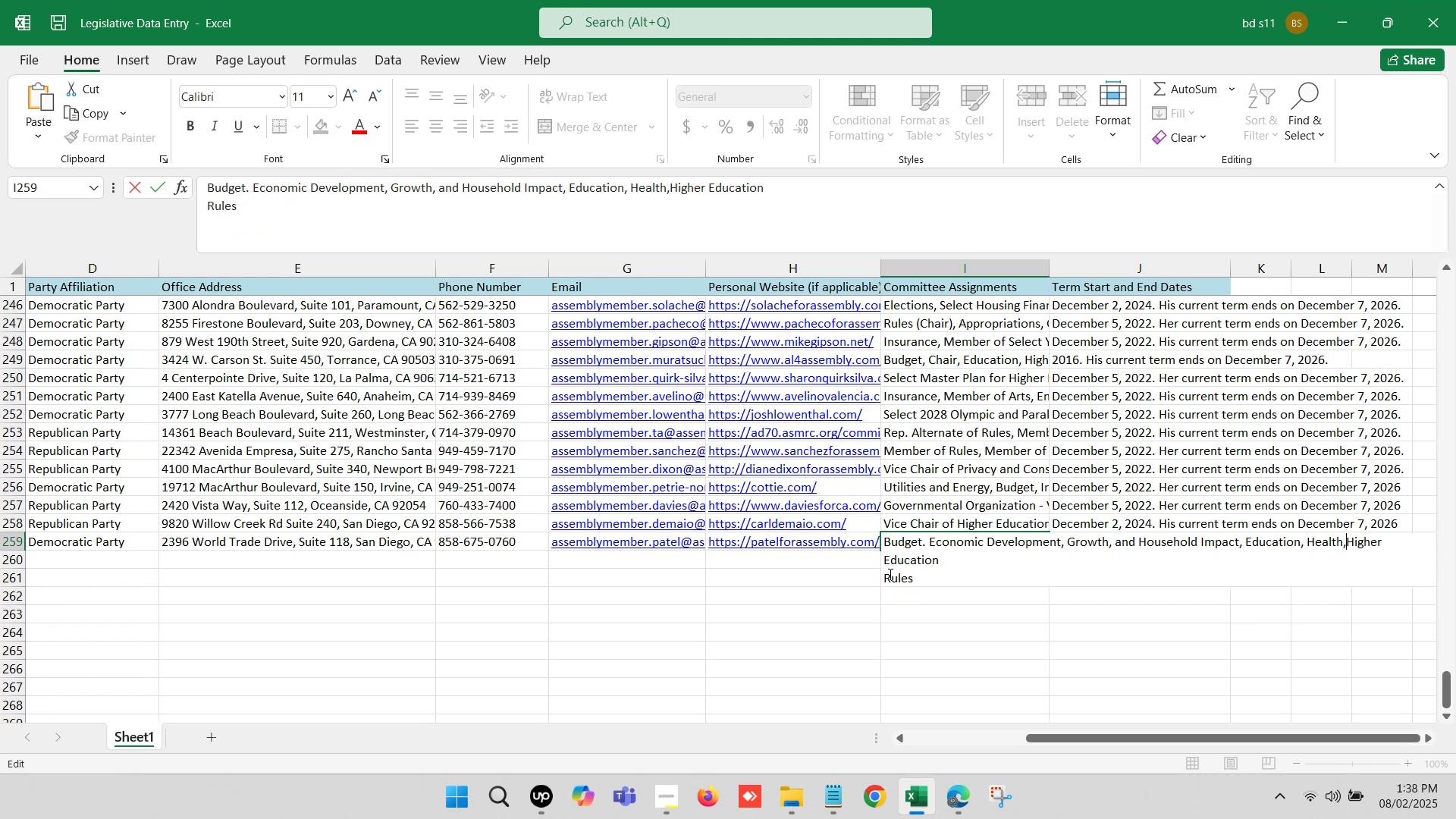 
key(Space)
 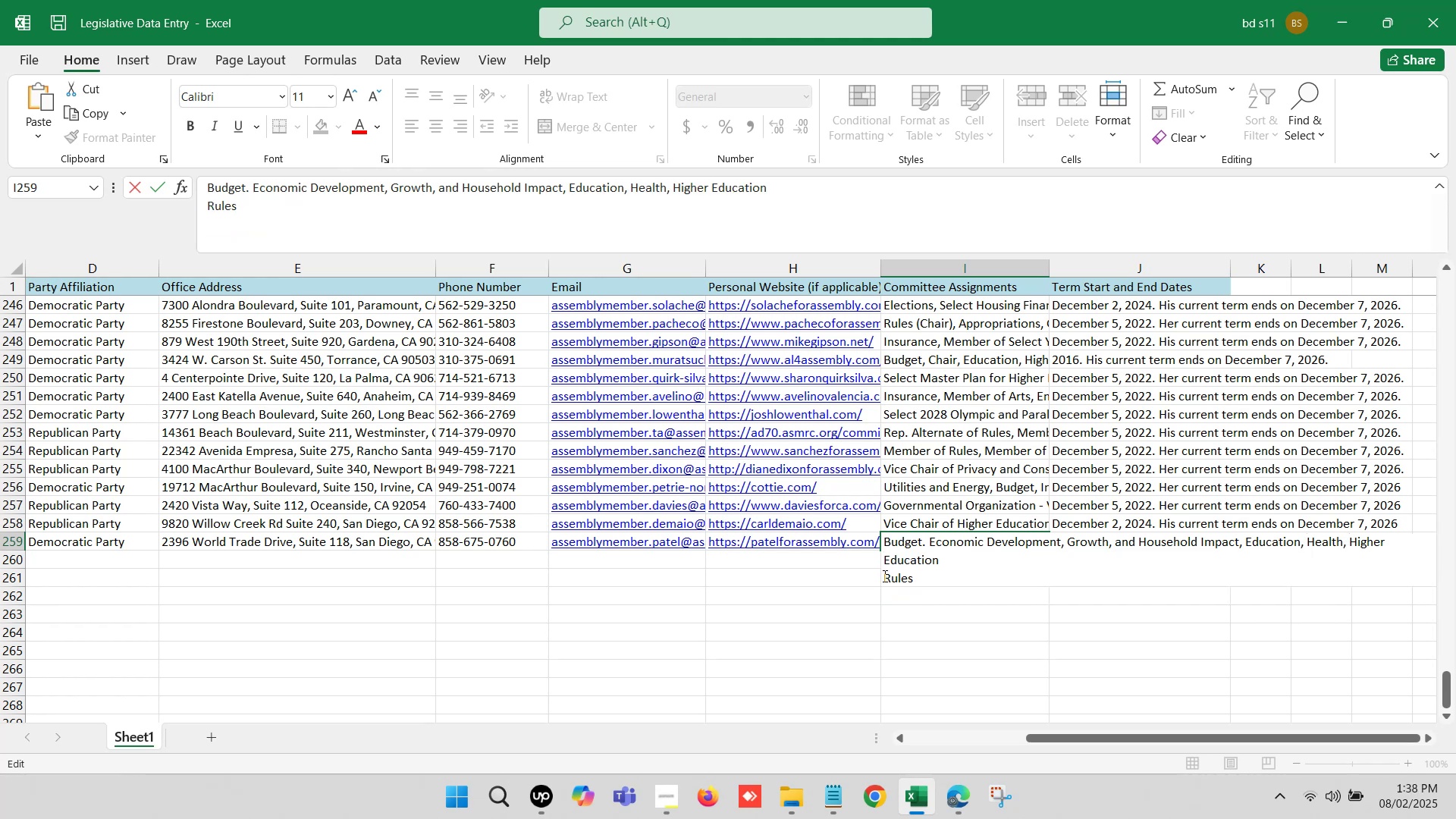 
left_click([883, 576])
 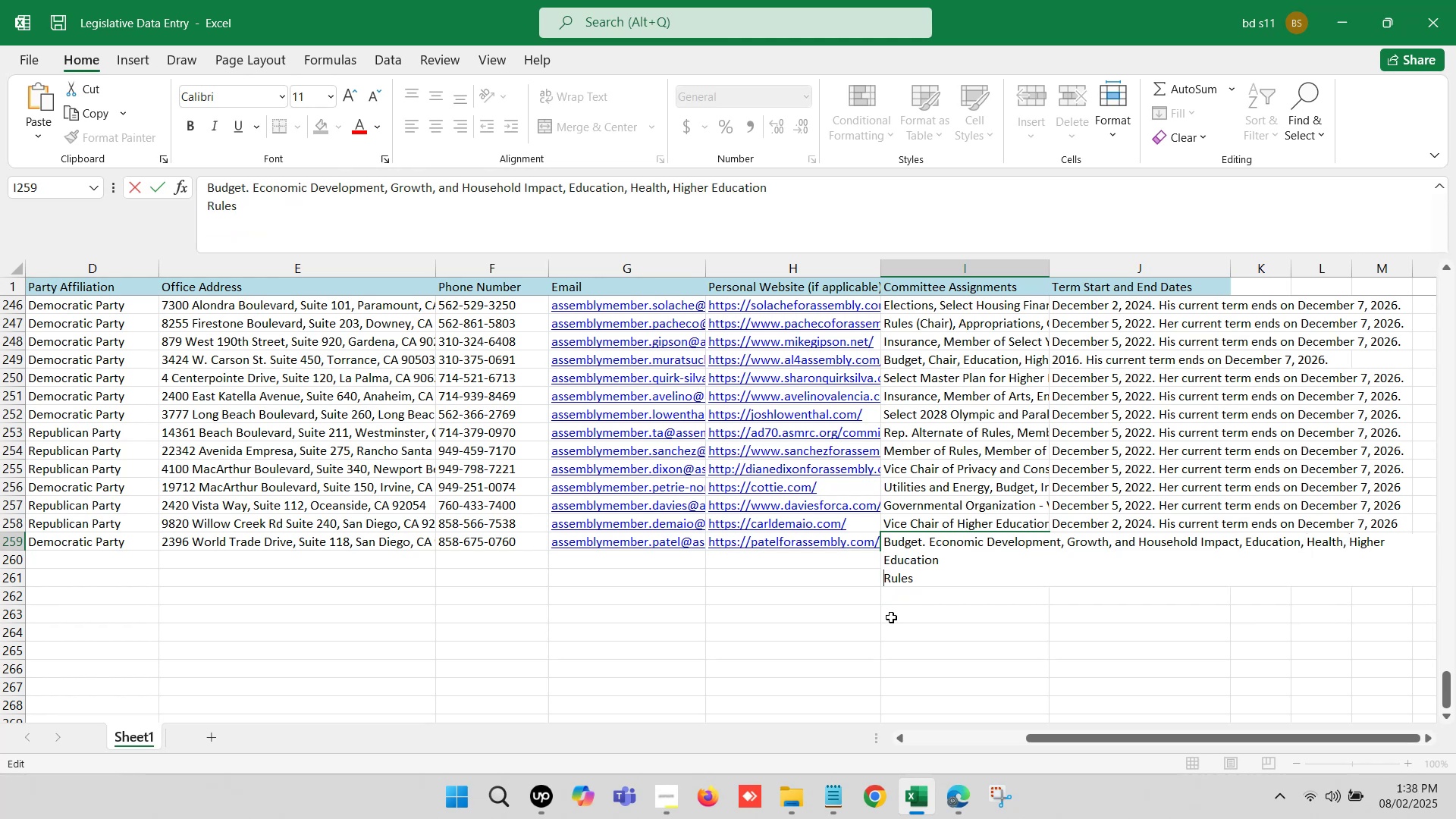 
key(Backspace)
 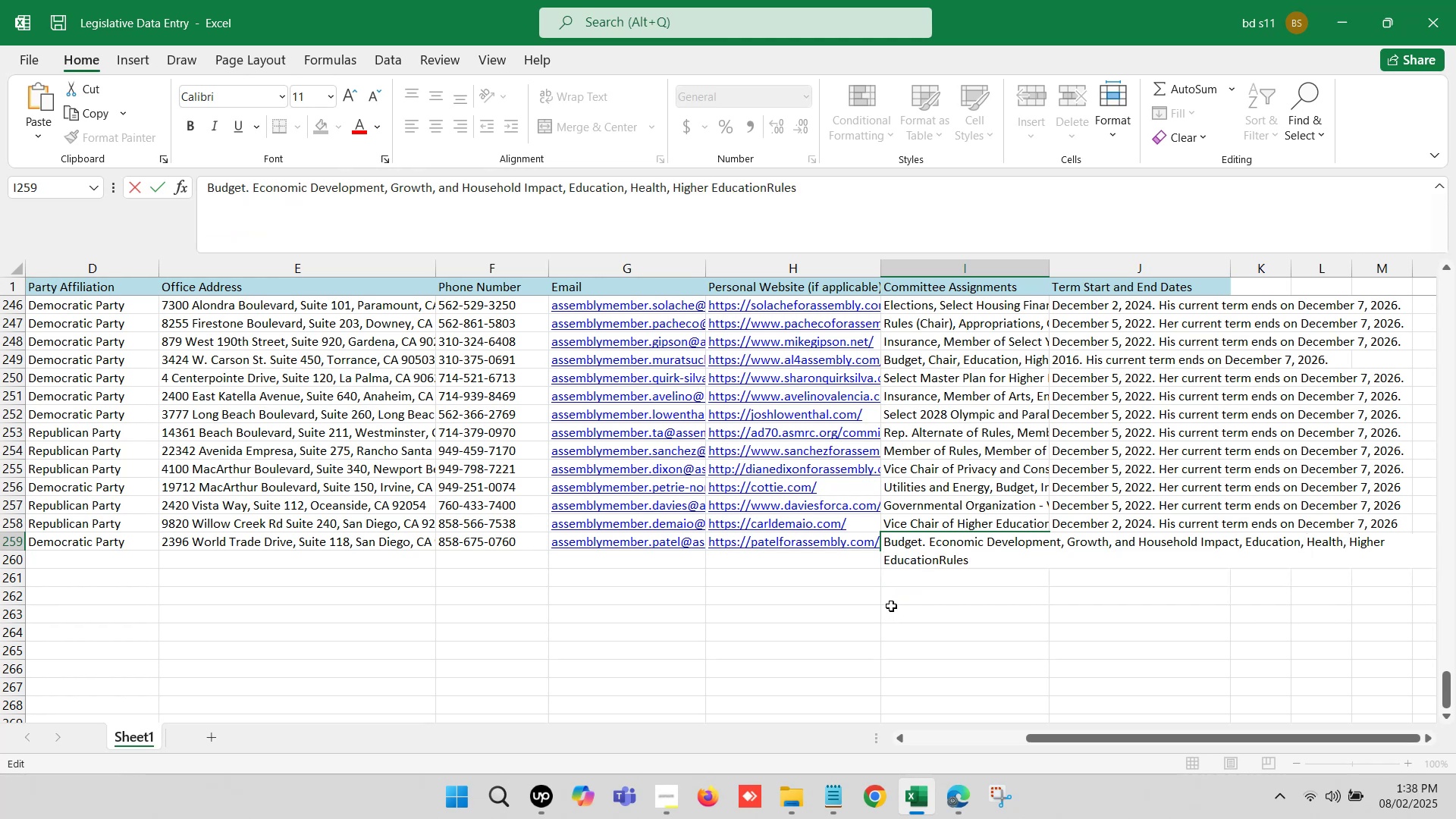 
key(Comma)
 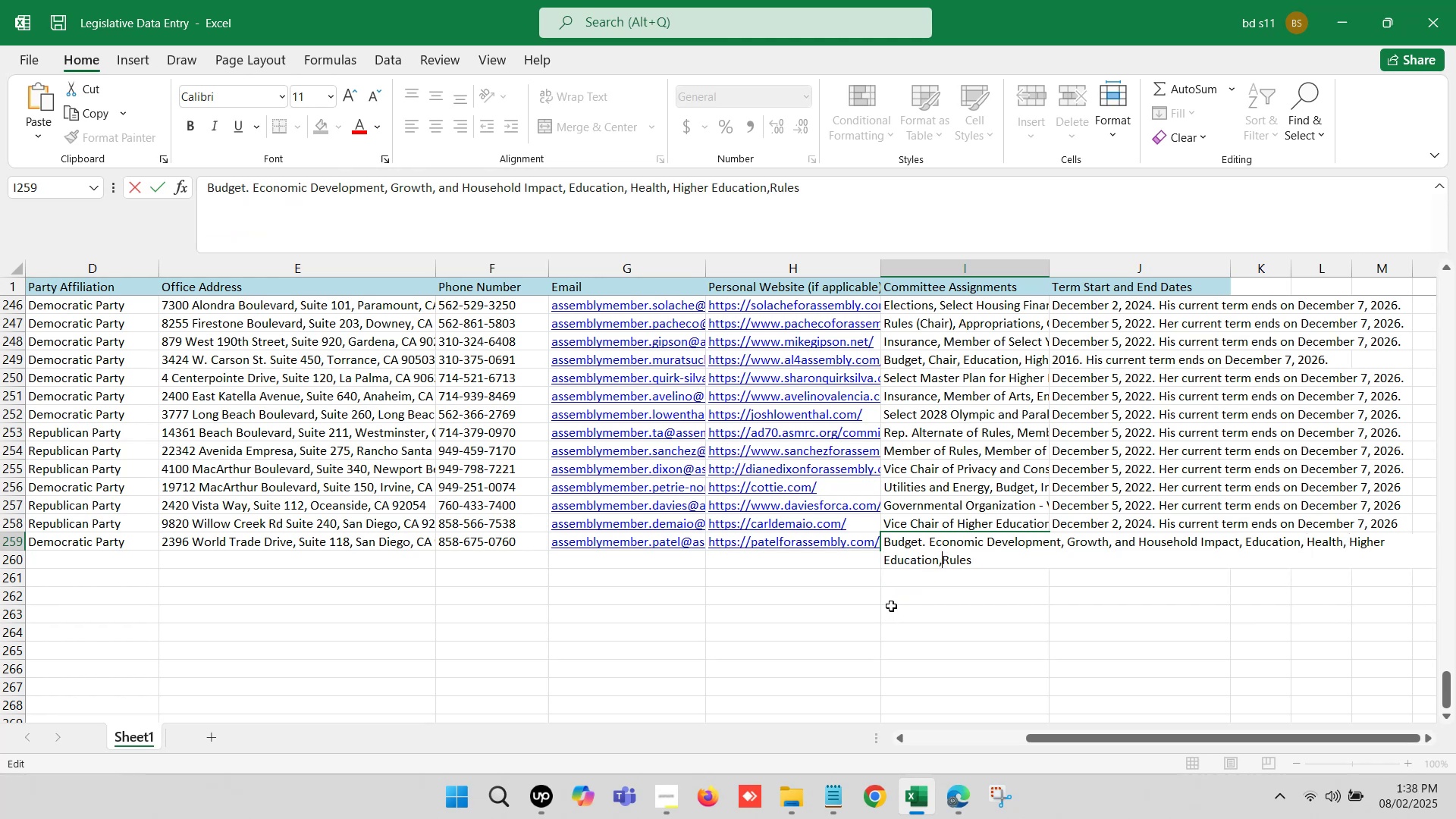 
key(Space)
 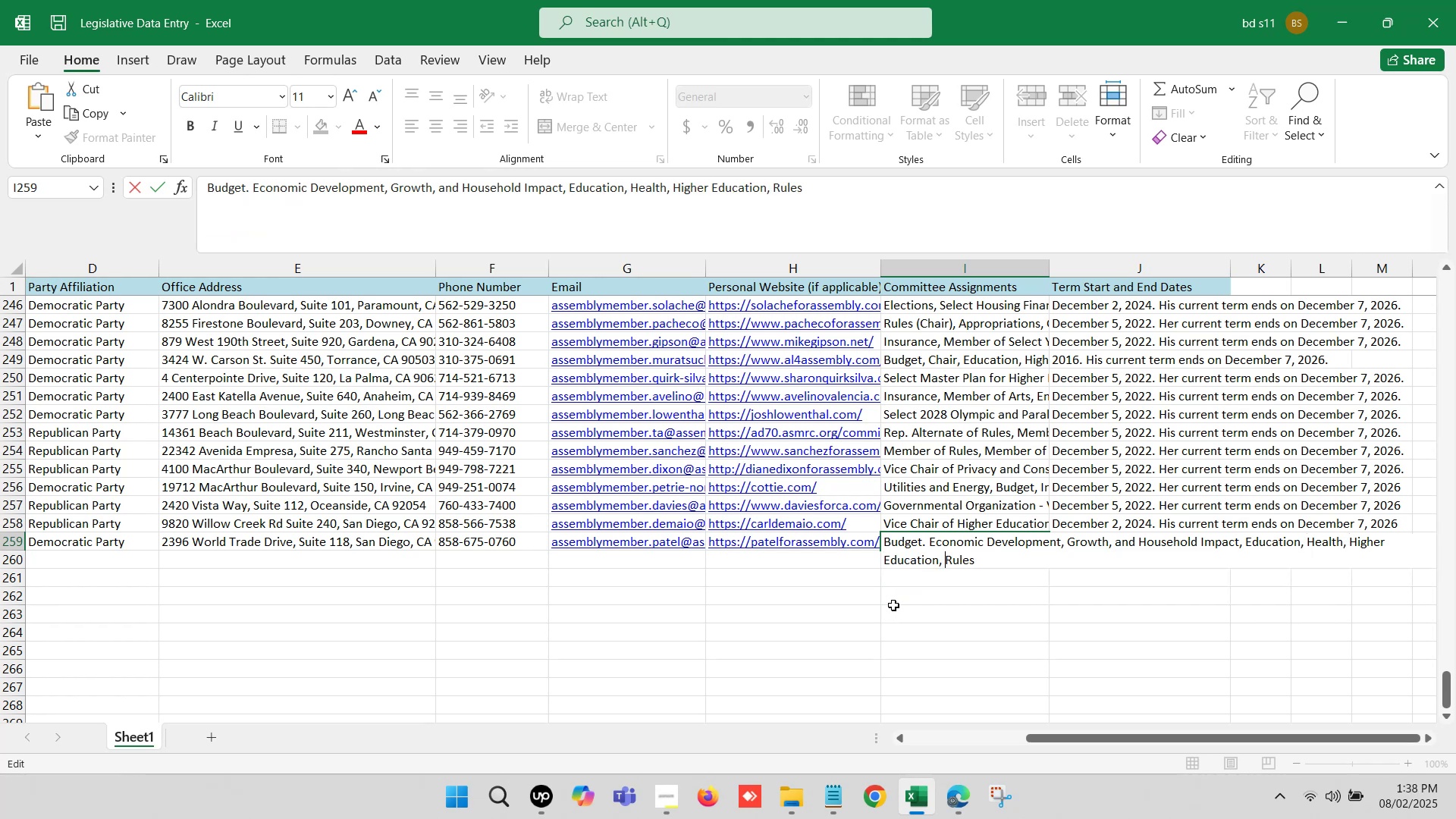 
left_click([952, 612])
 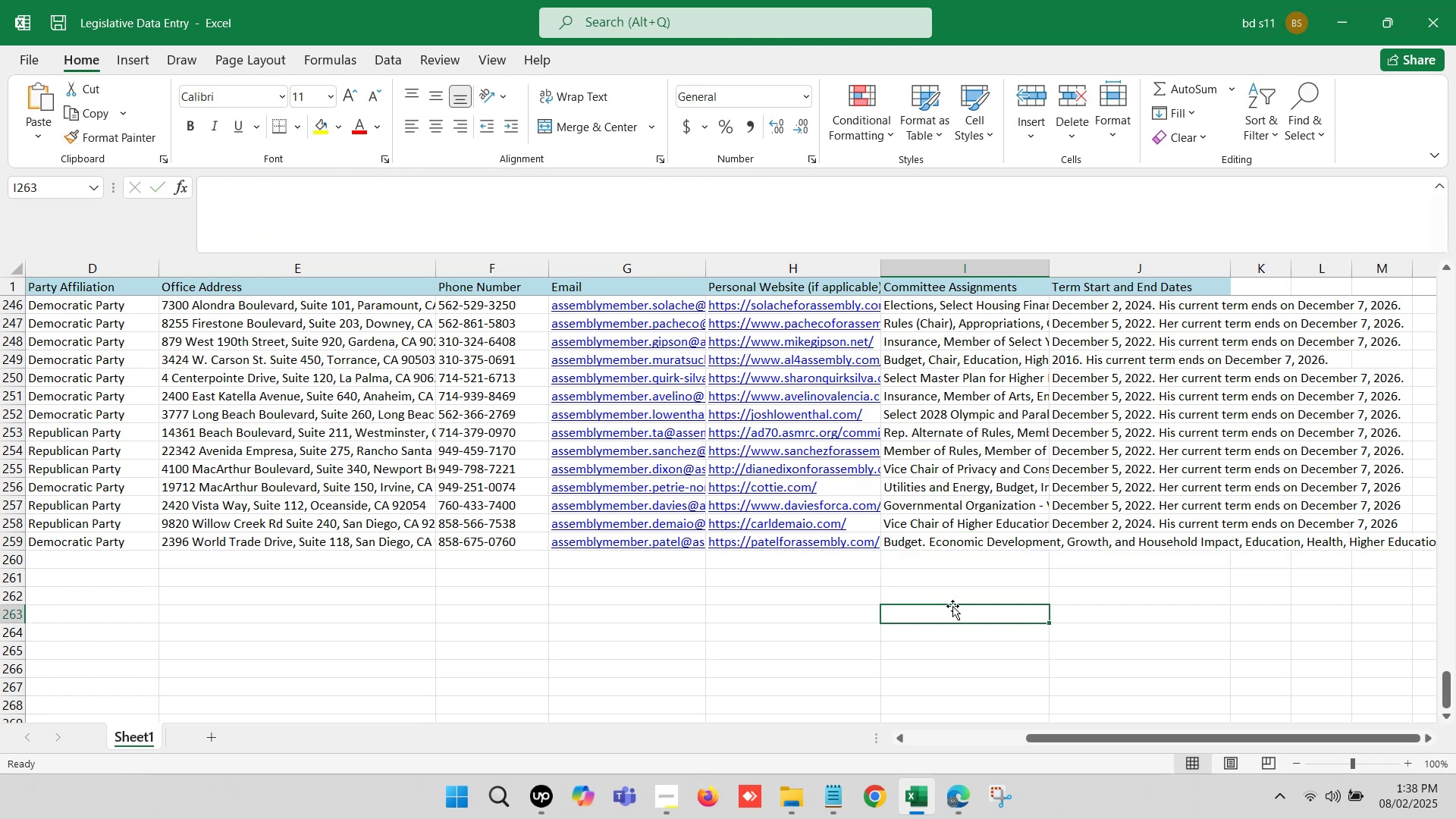 
left_click([972, 585])
 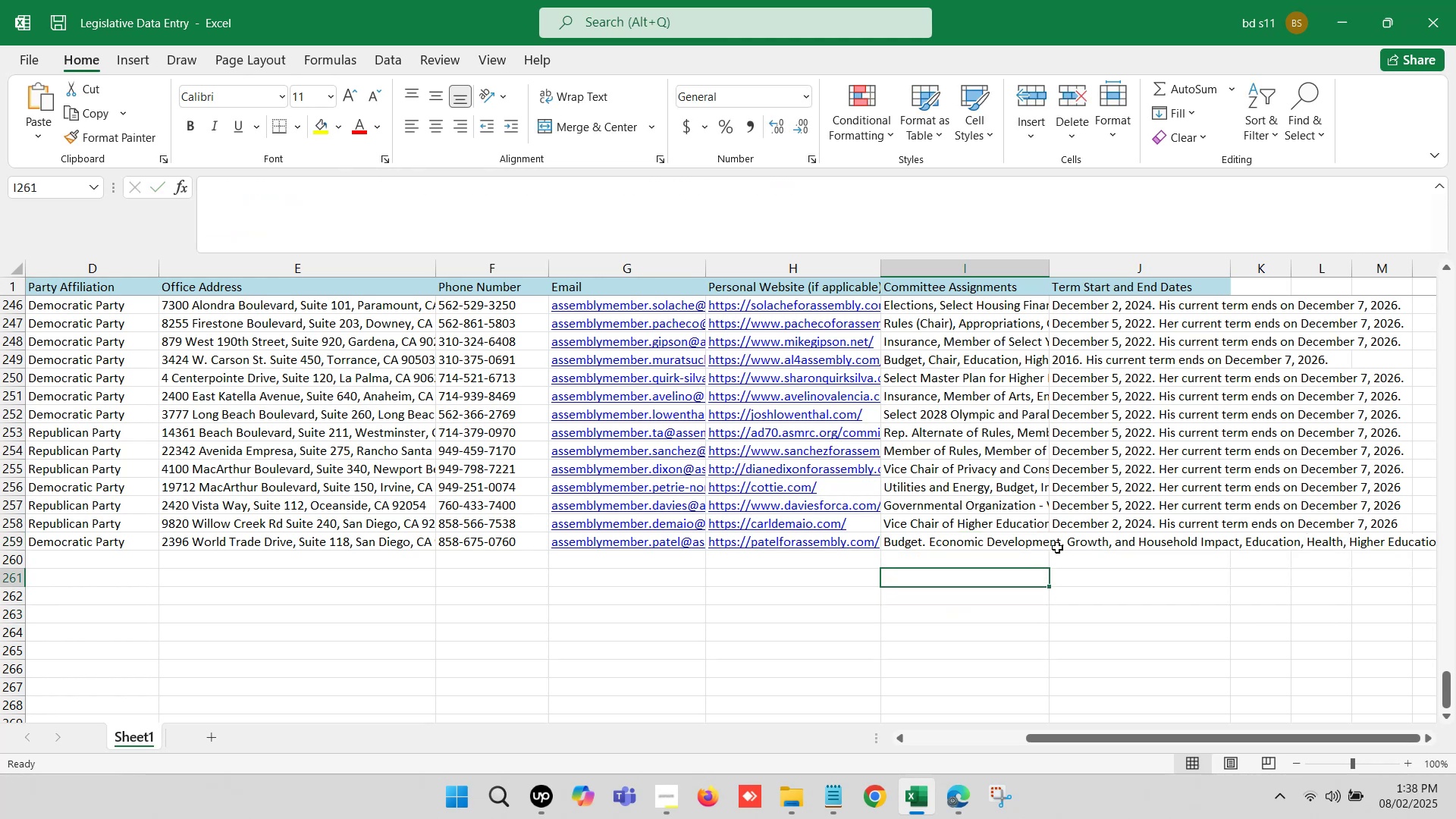 
left_click([1060, 541])
 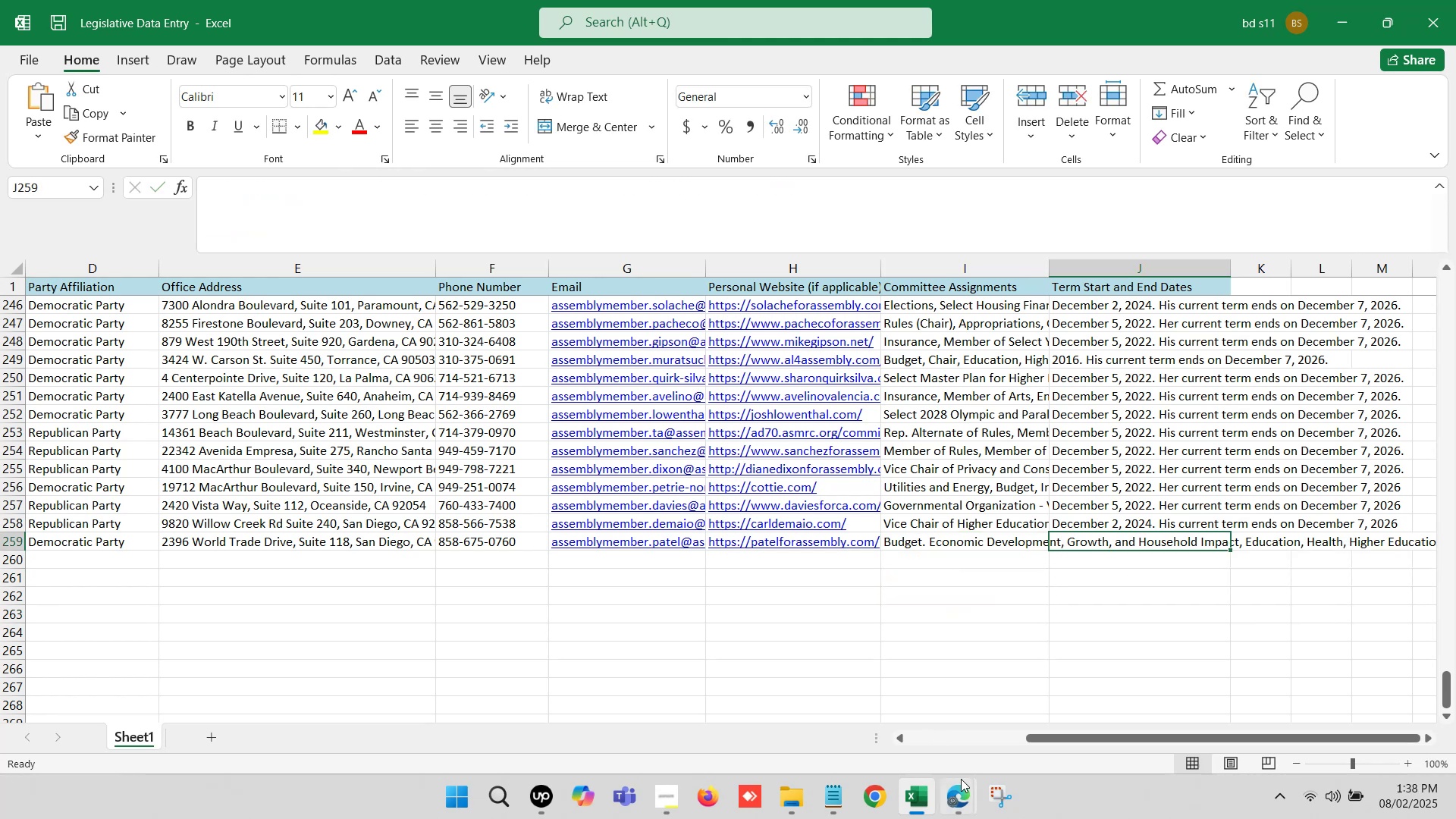 
left_click([961, 793])
 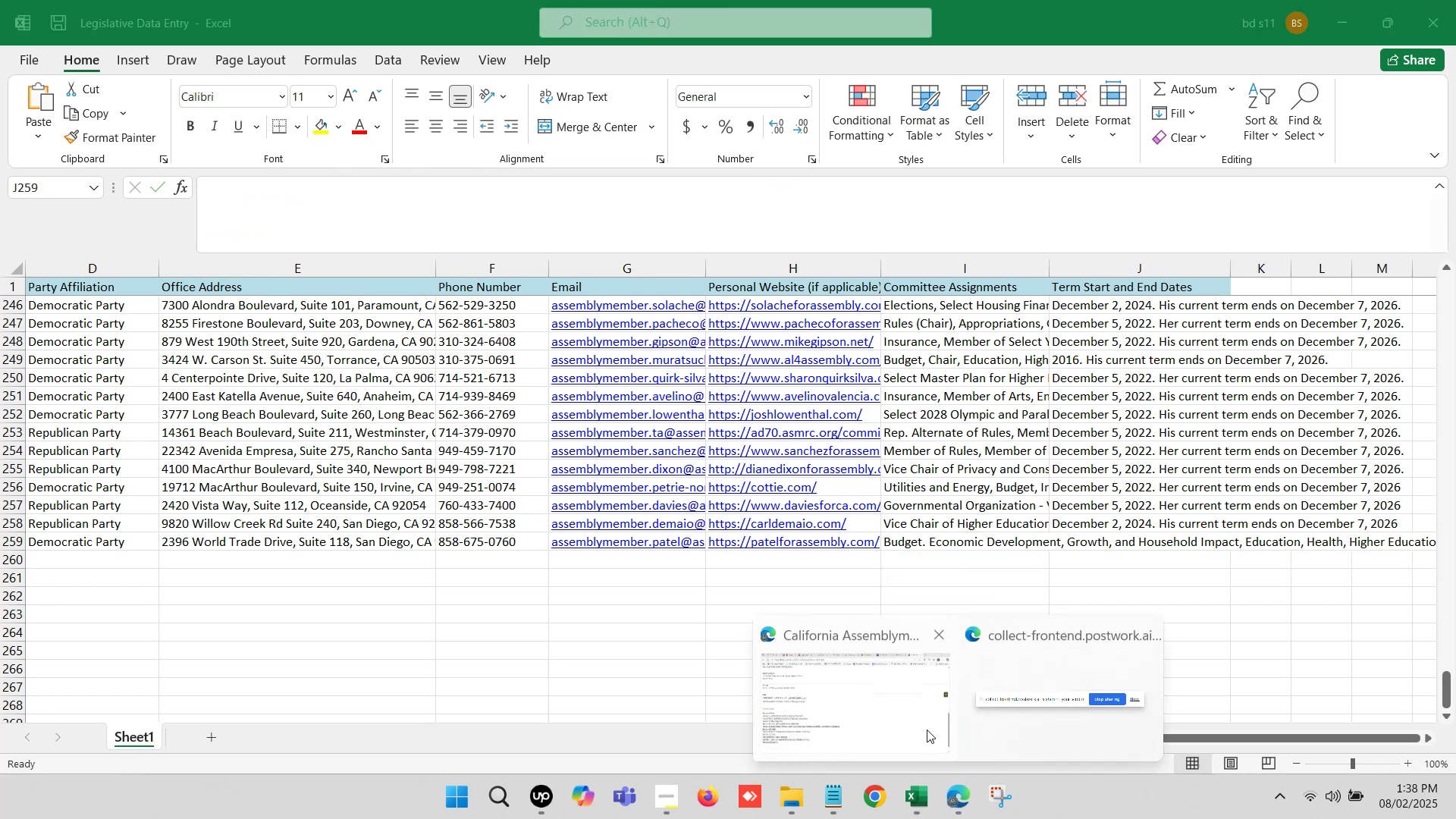 
left_click([903, 705])
 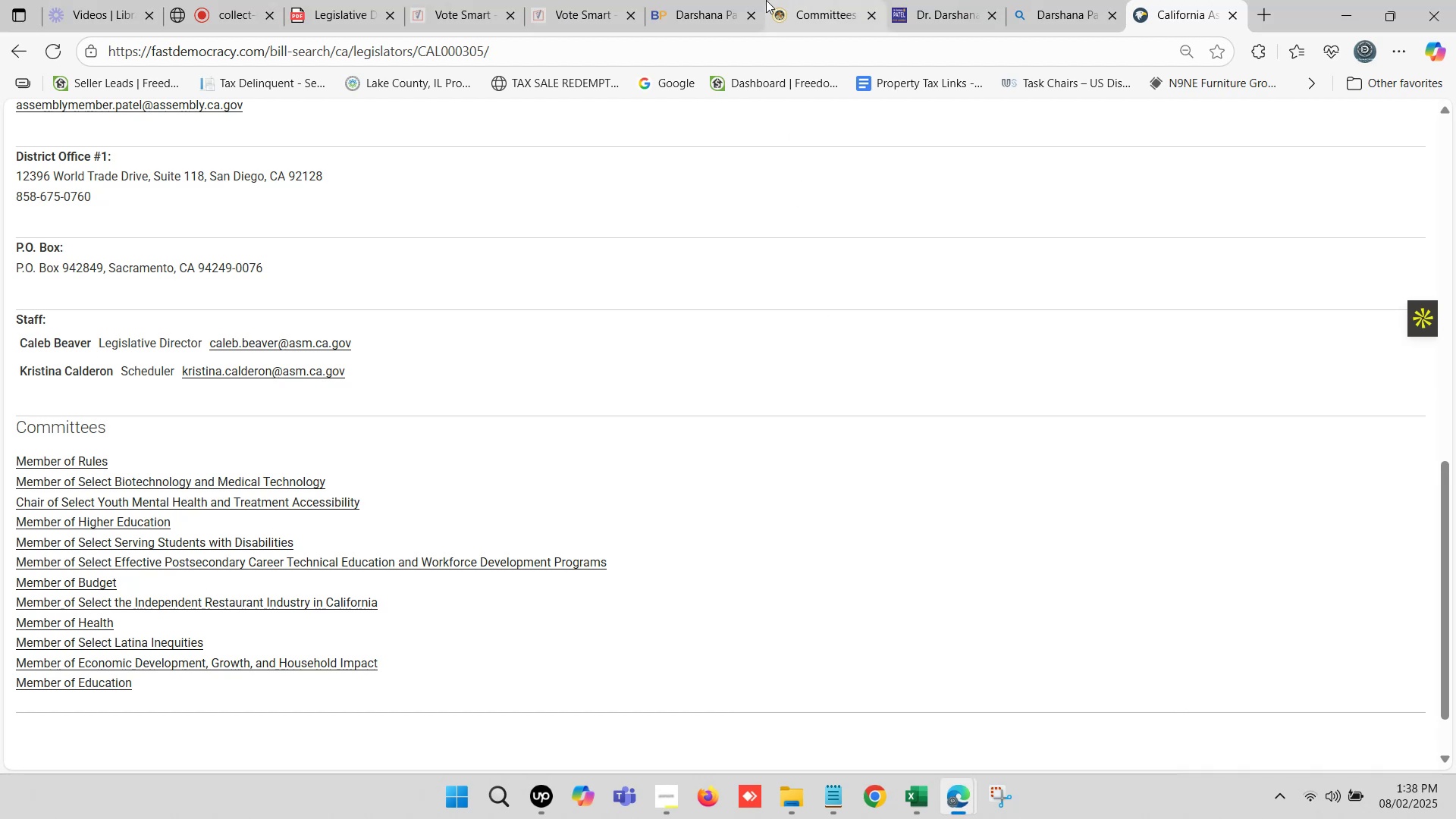 
left_click([726, 0])
 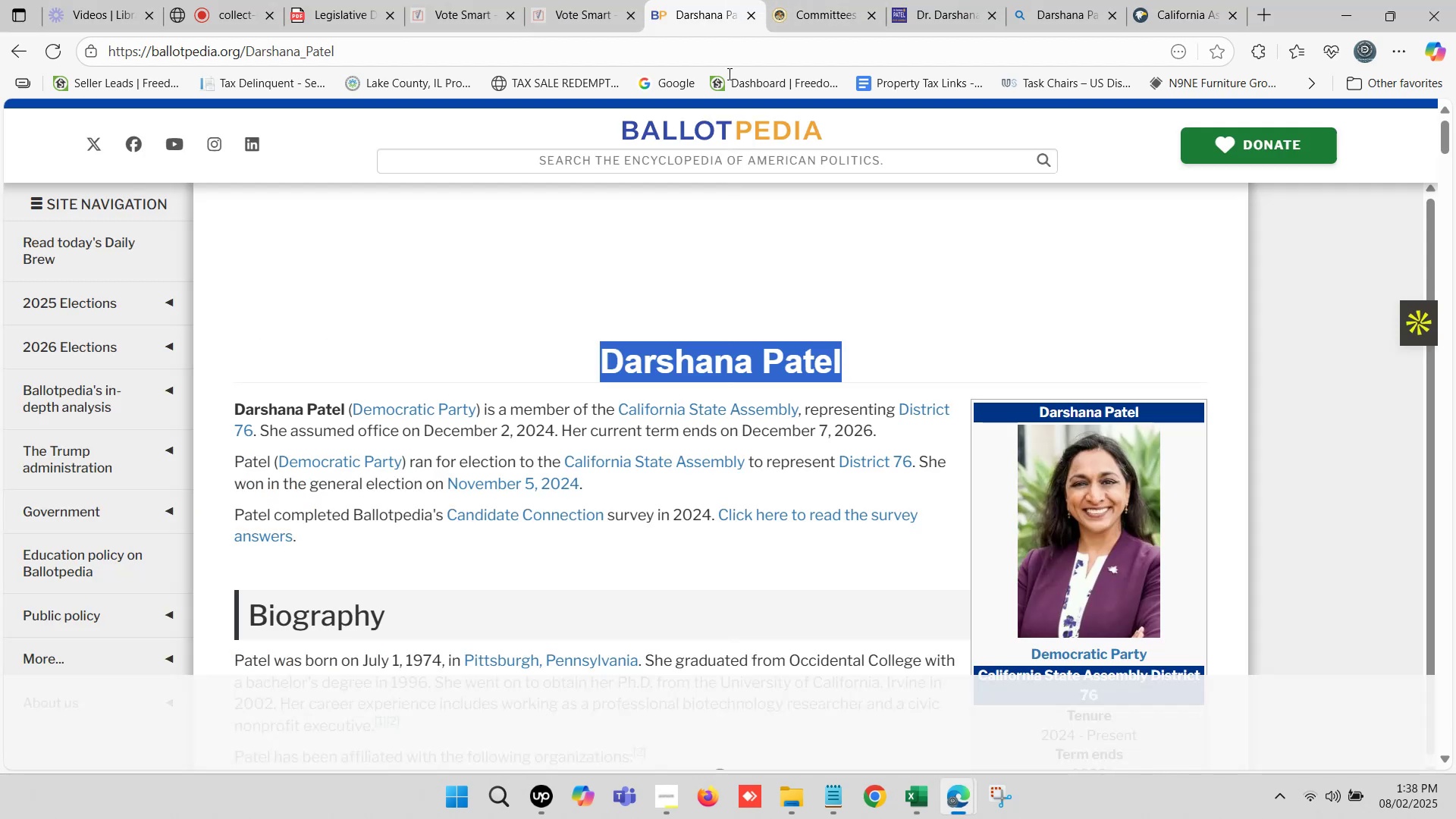 
scroll: coordinate [772, 382], scroll_direction: up, amount: 2.0
 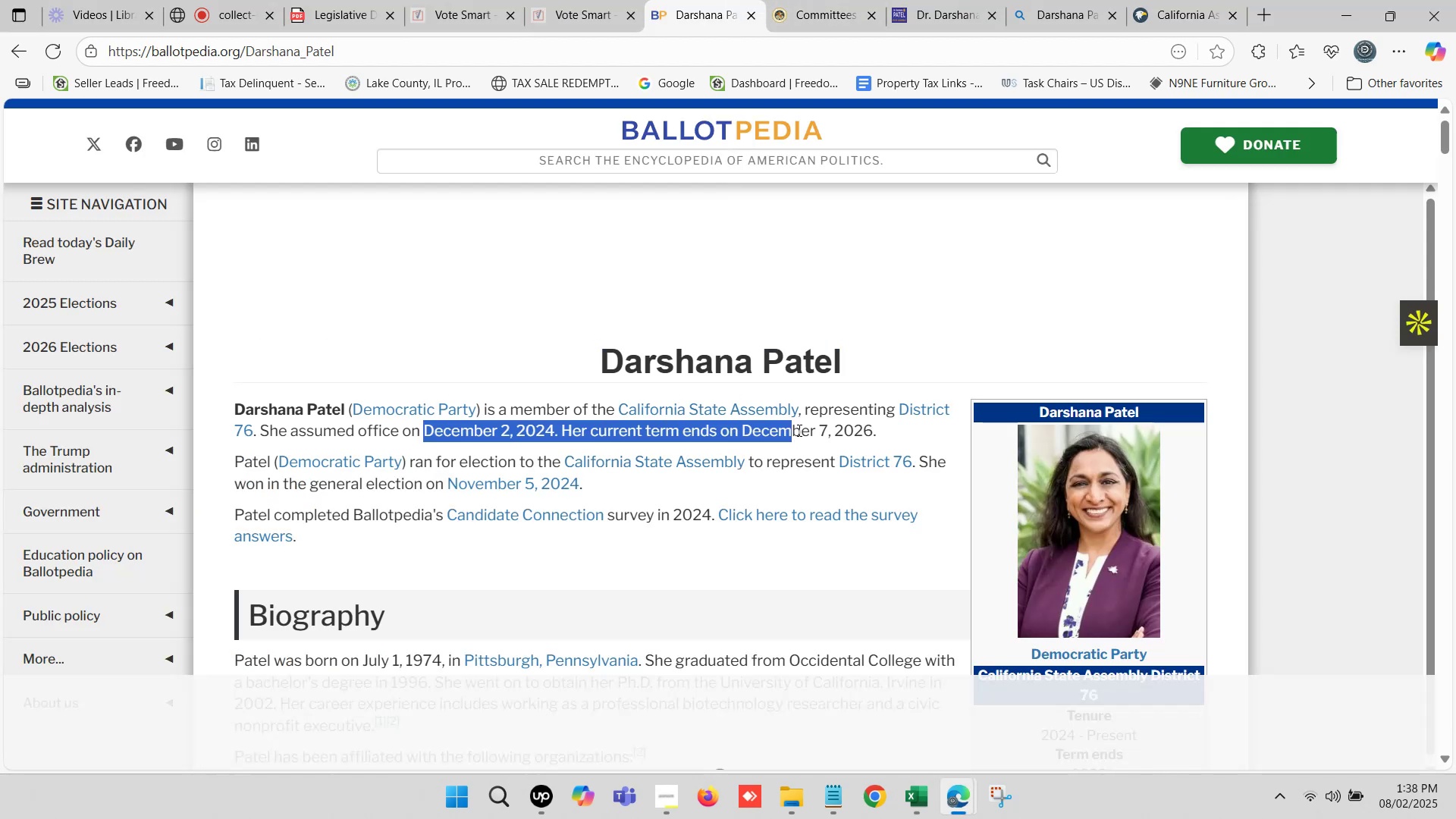 
key(Control+ControlLeft)
 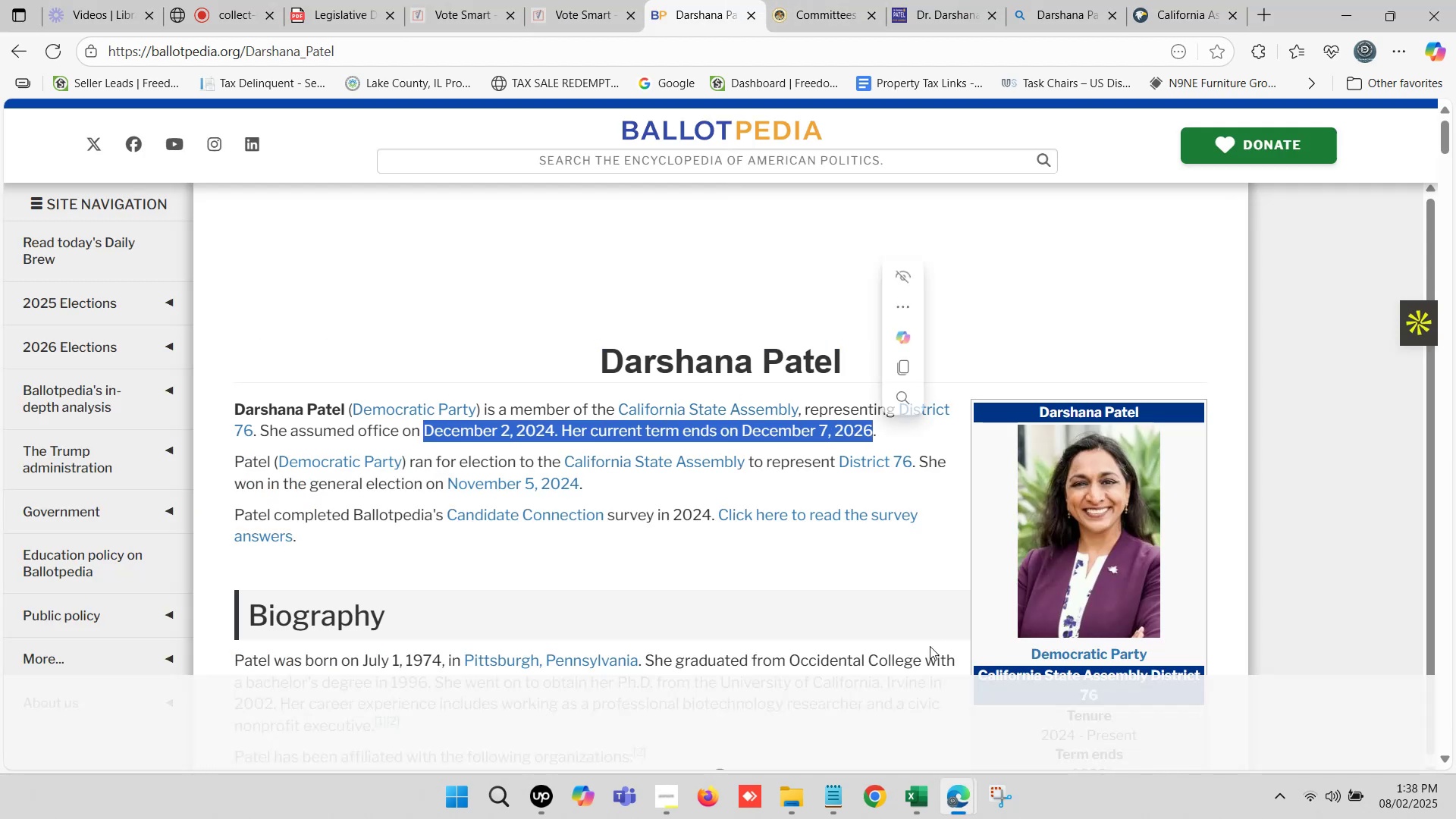 
key(Control+C)
 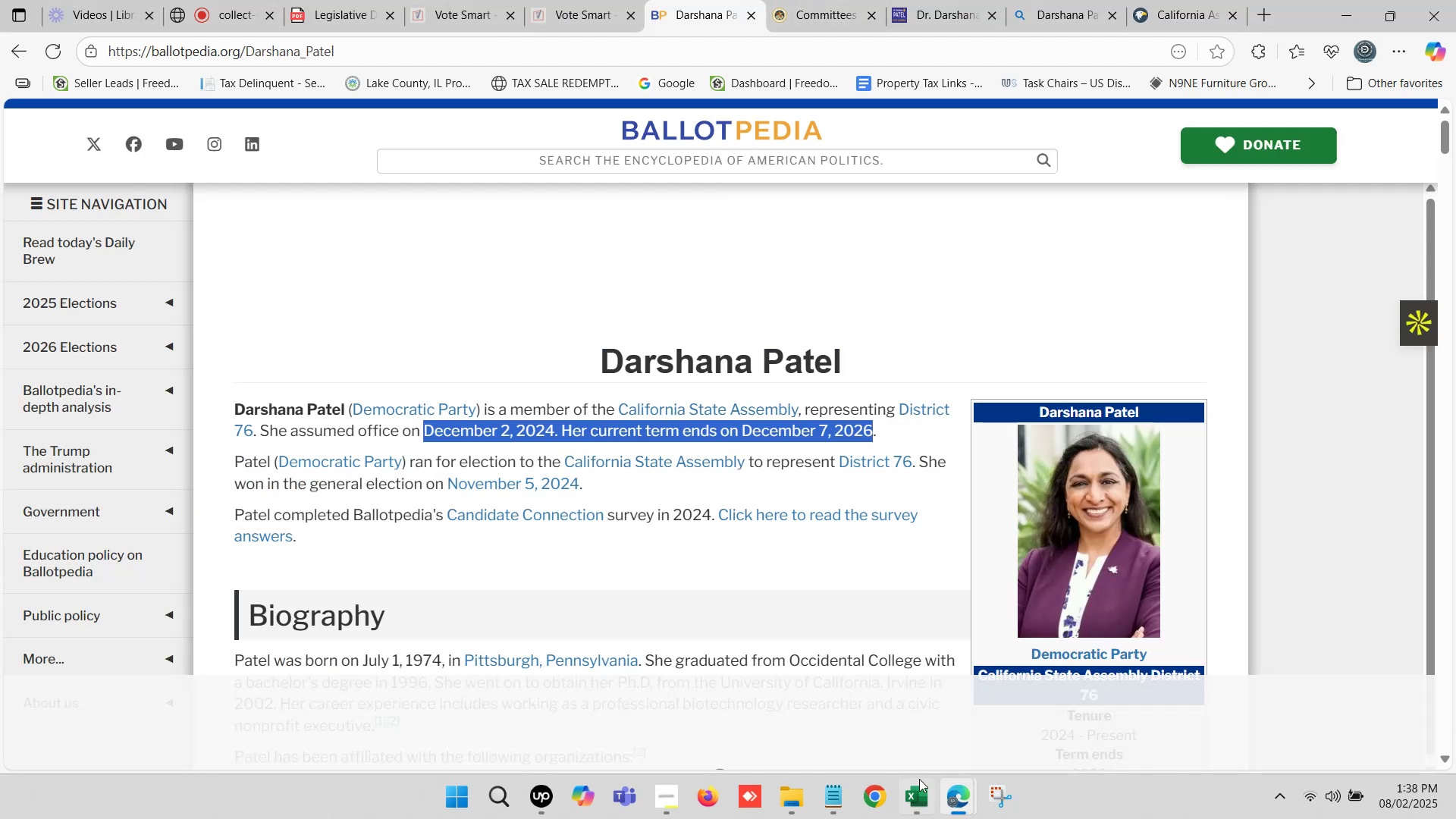 
left_click([916, 786])
 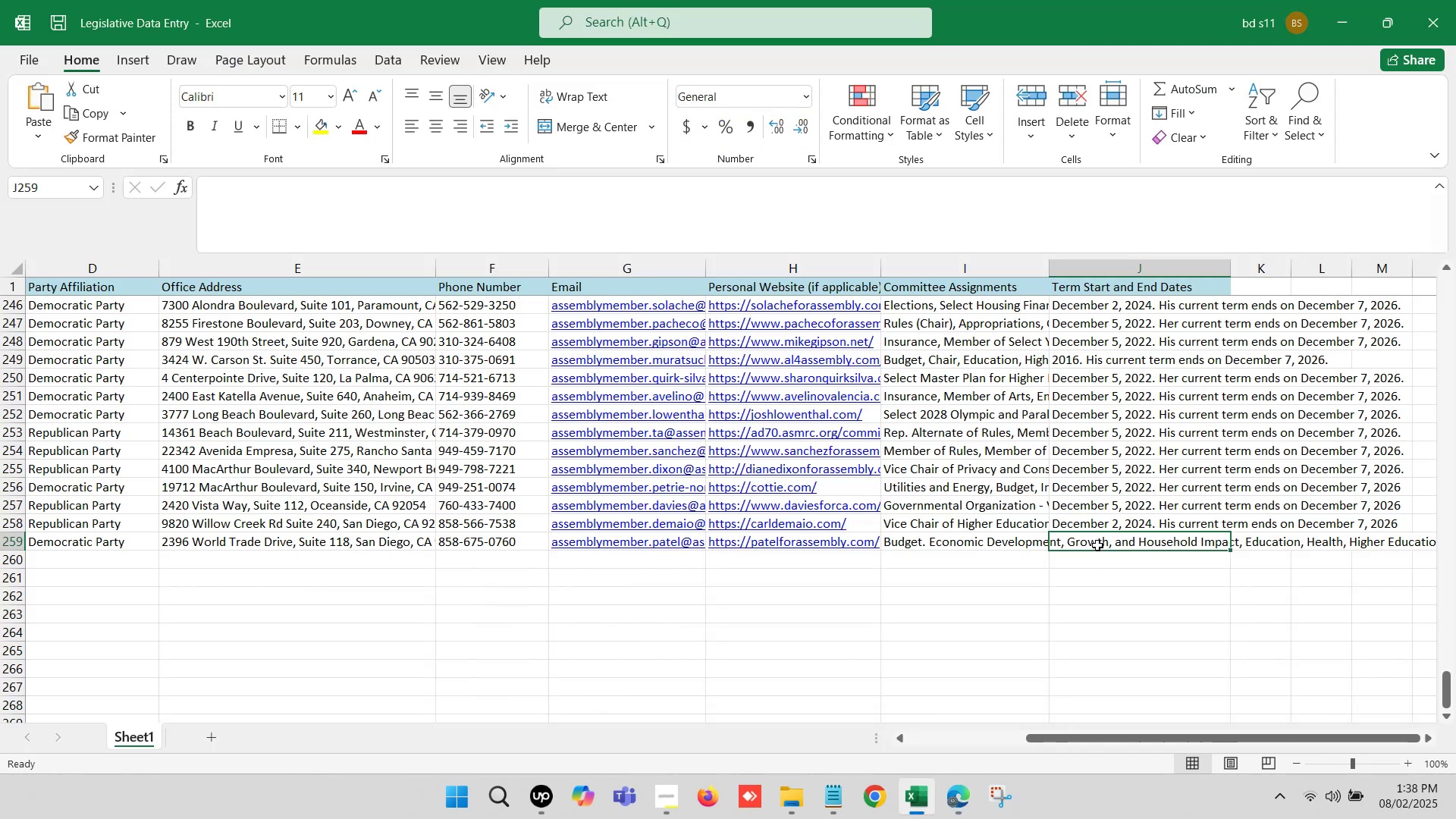 
double_click([1097, 545])
 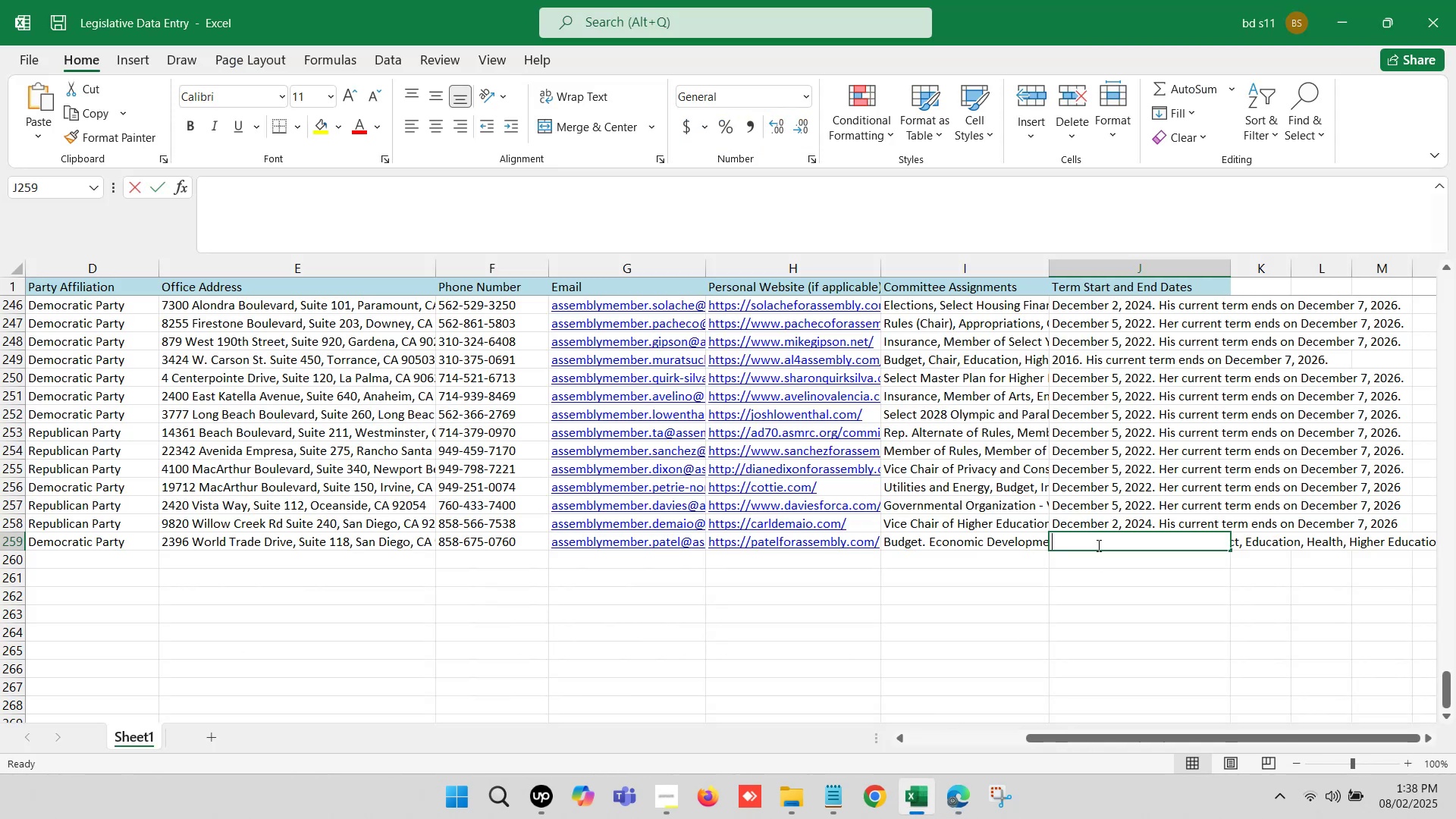 
key(Control+ControlLeft)
 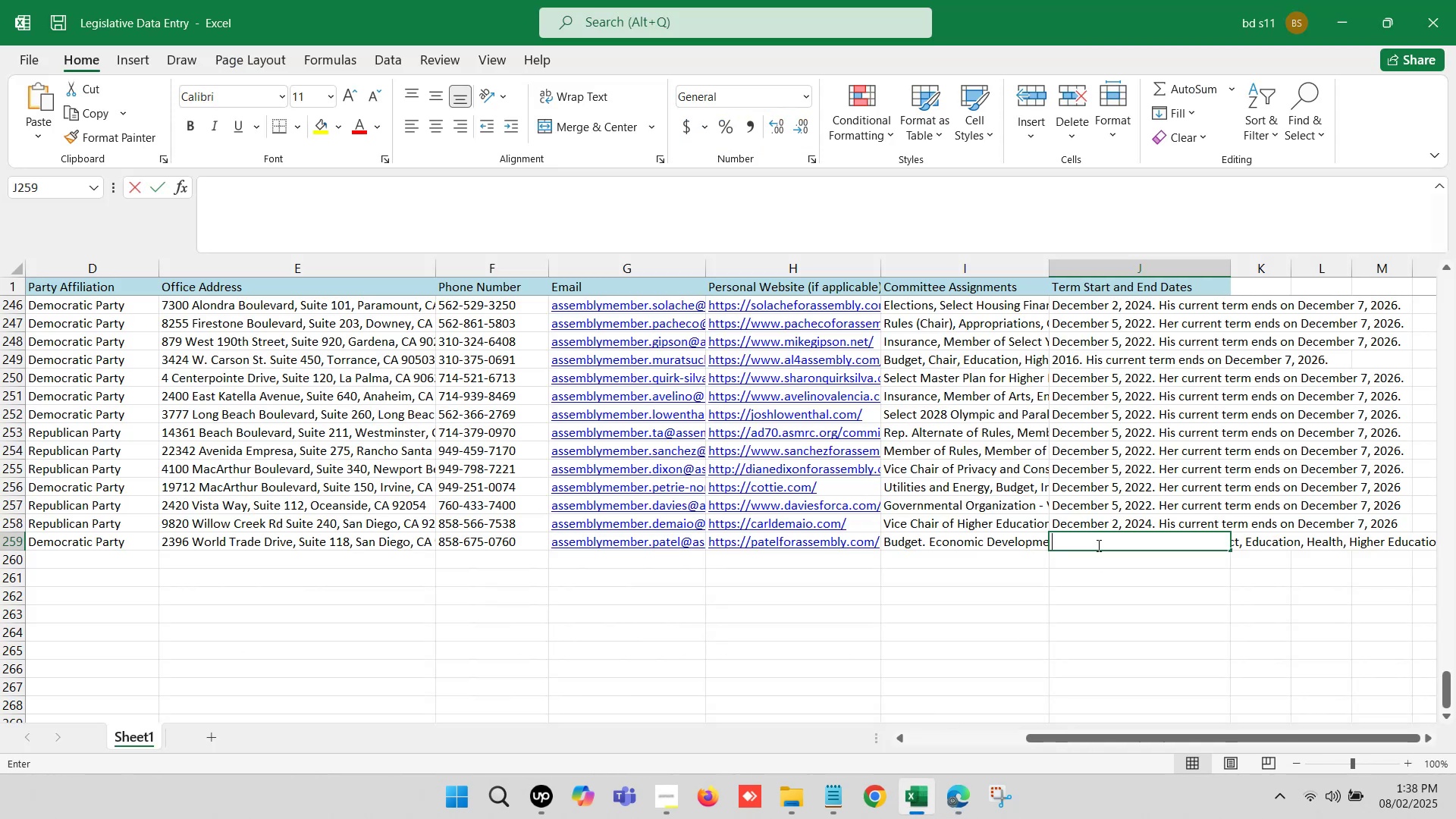 
key(Control+V)
 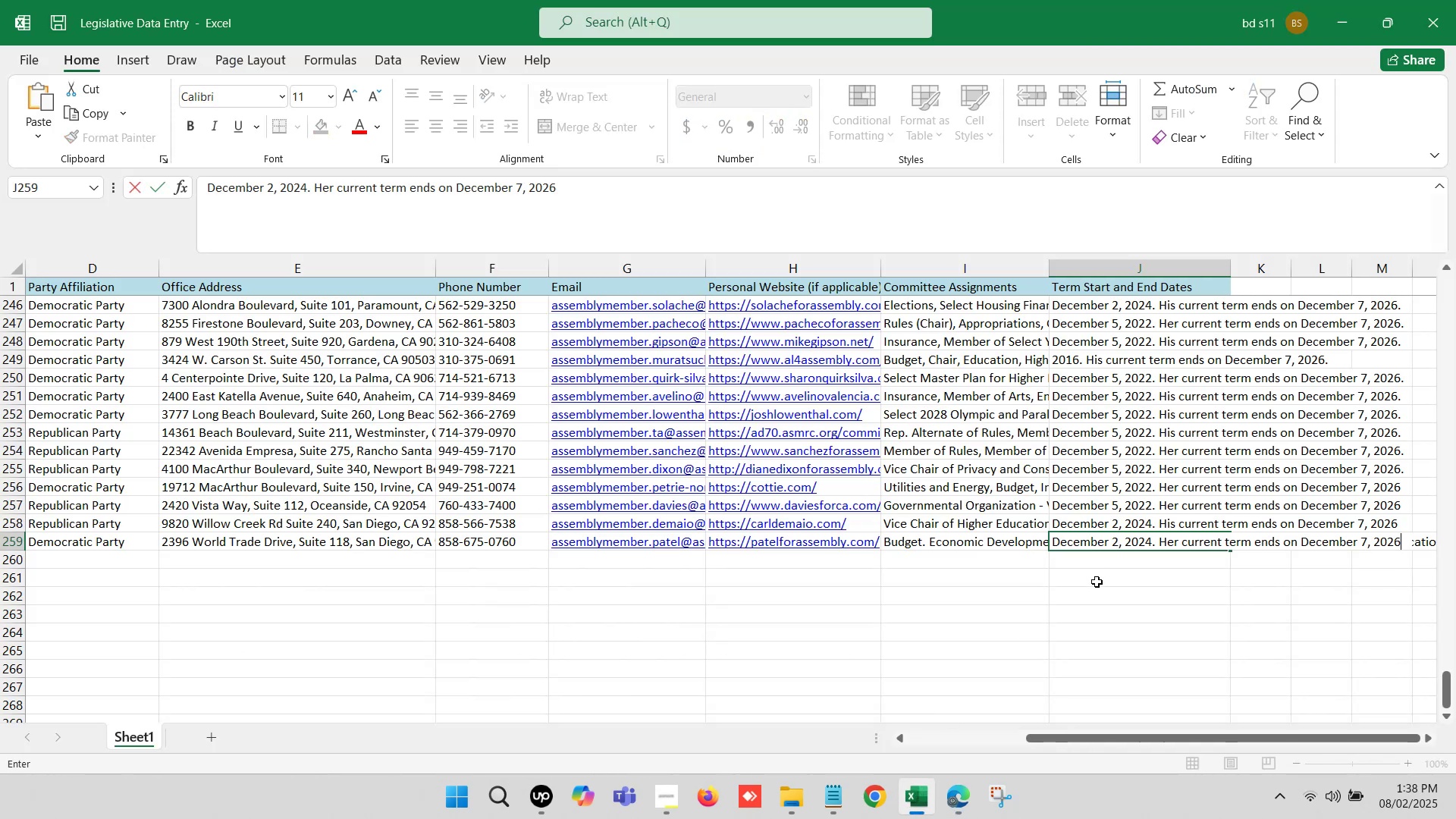 
left_click([1097, 582])
 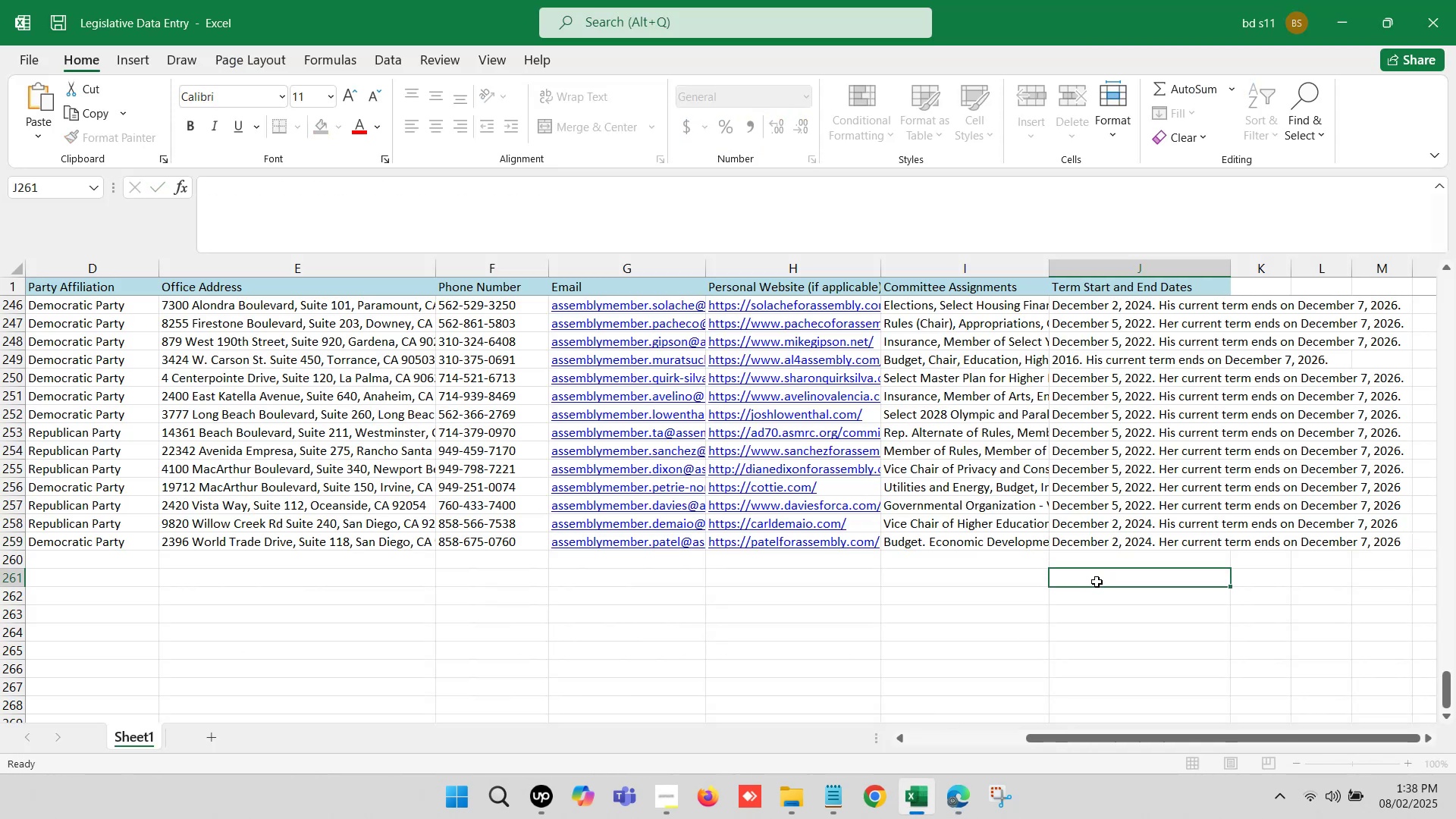 
key(Control+S)
 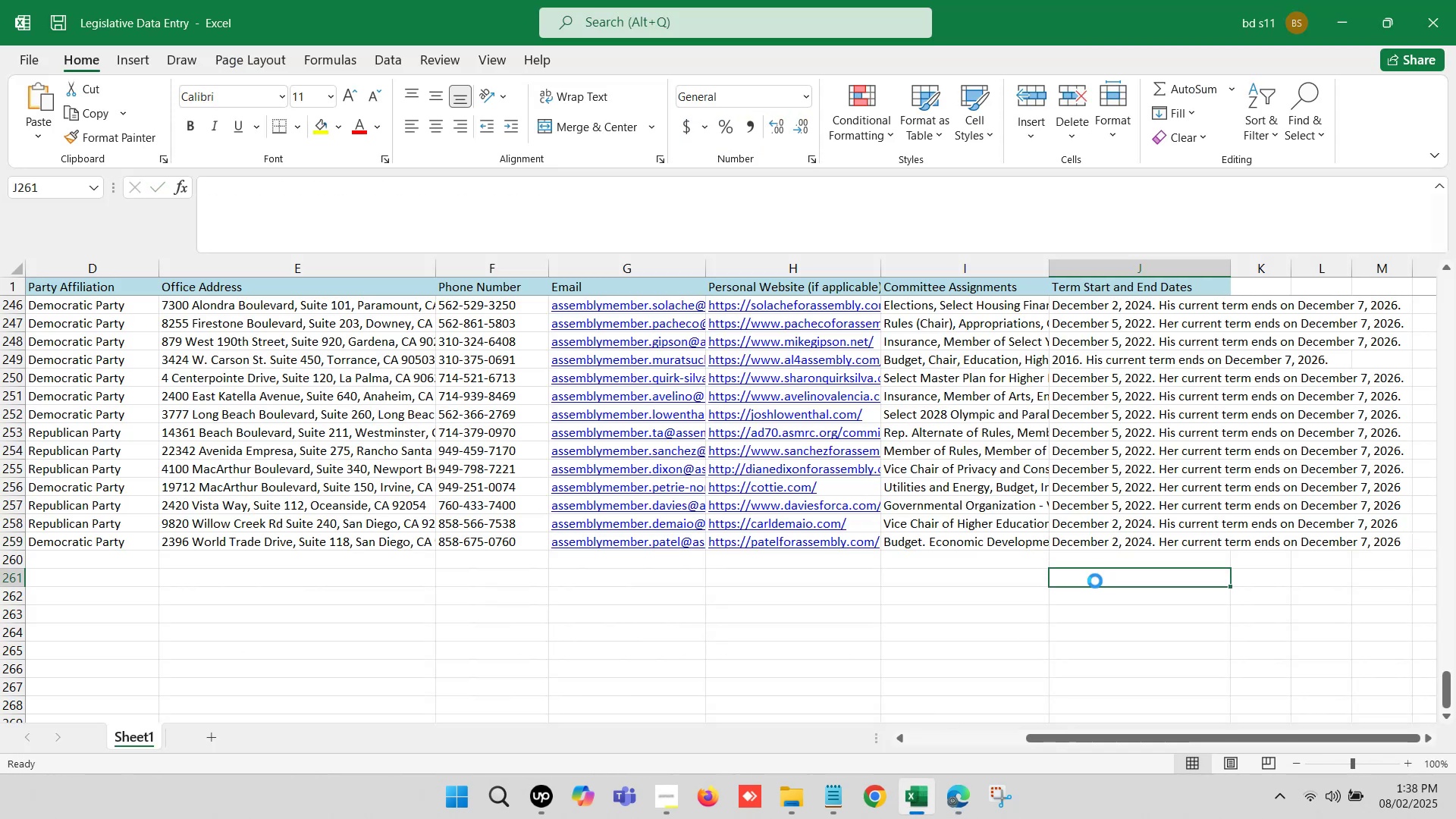 
key(Control+S)
 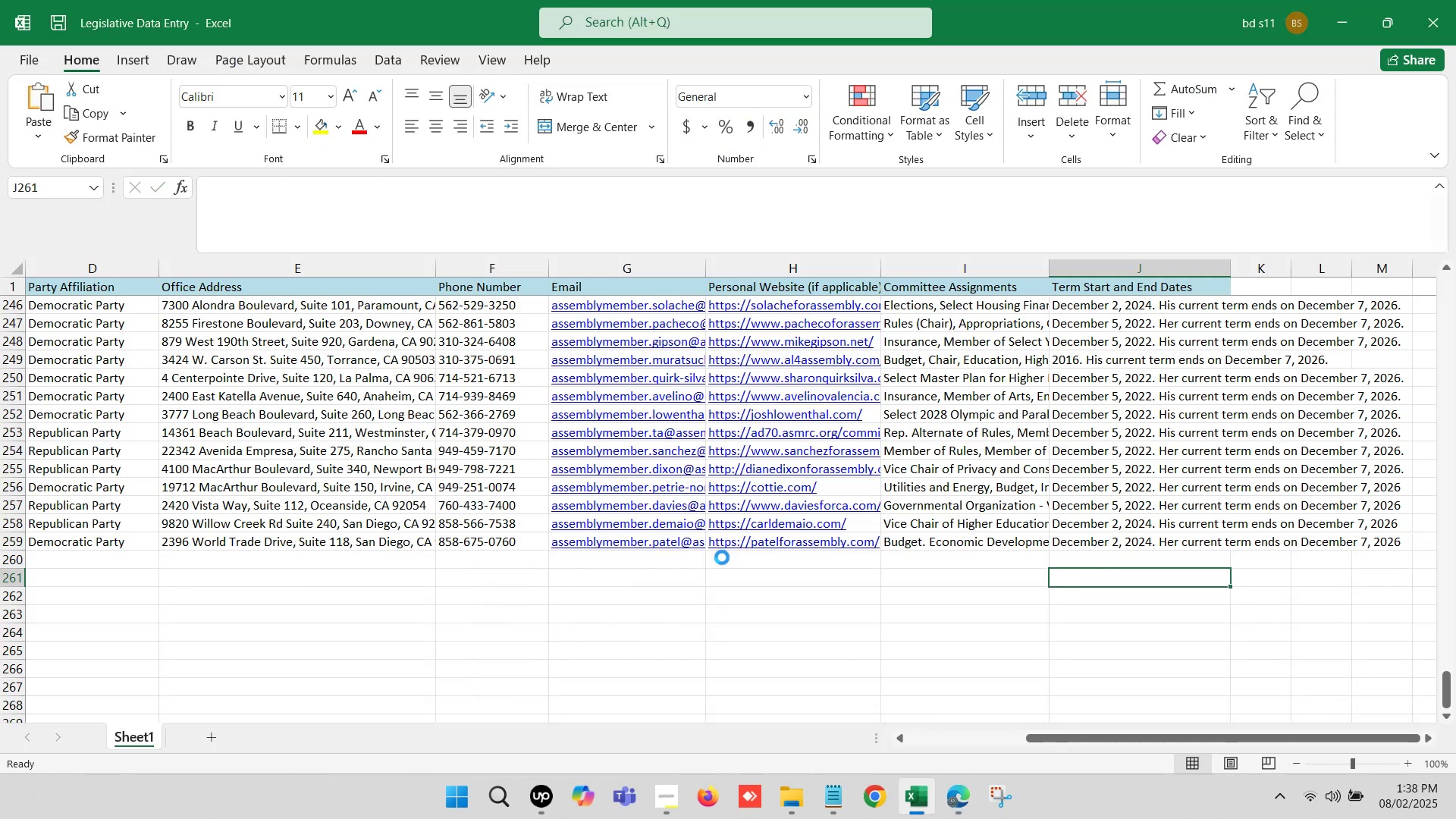 
left_click([616, 558])
 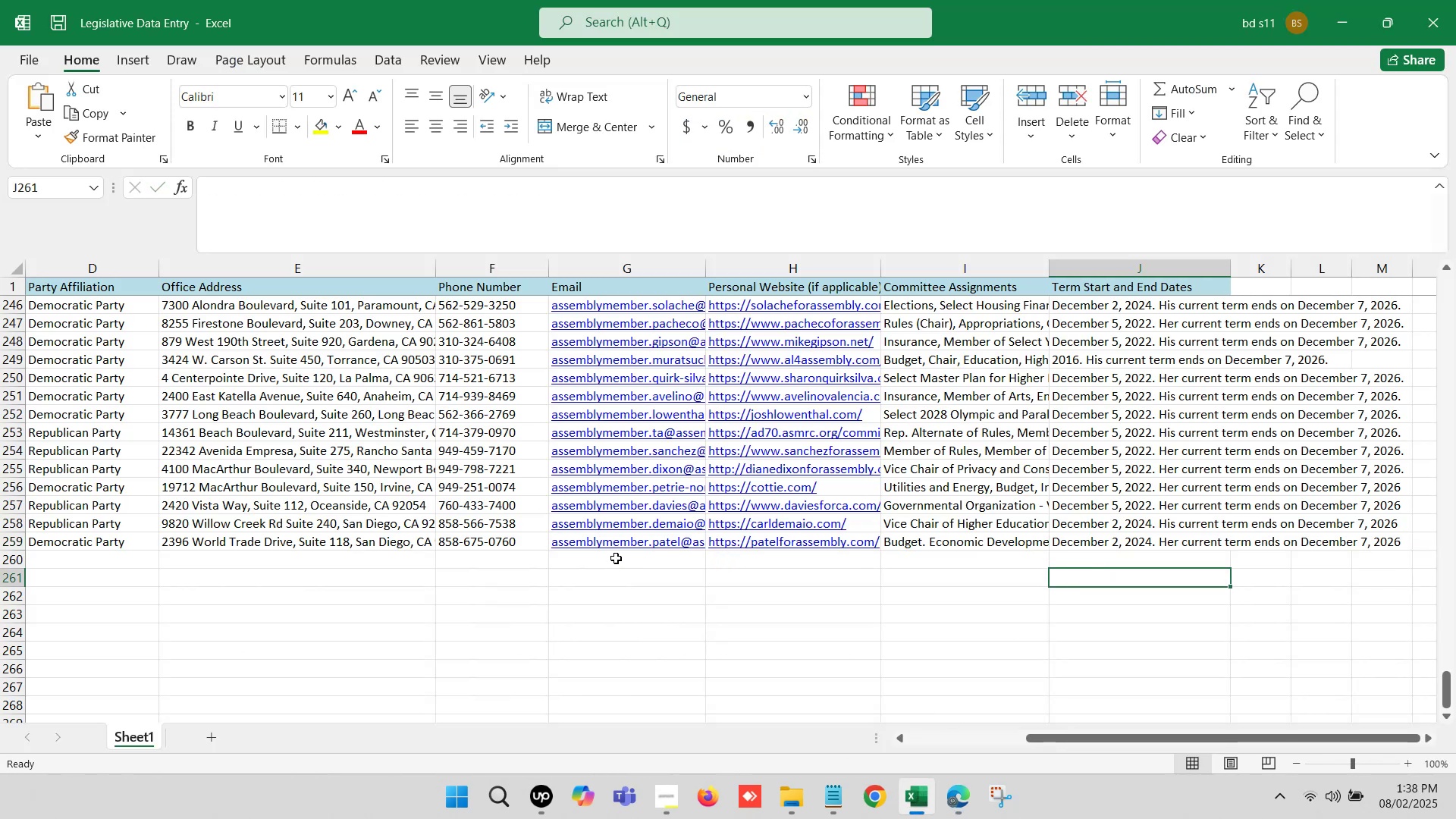 
hold_key(key=ArrowLeft, duration=1.09)
 